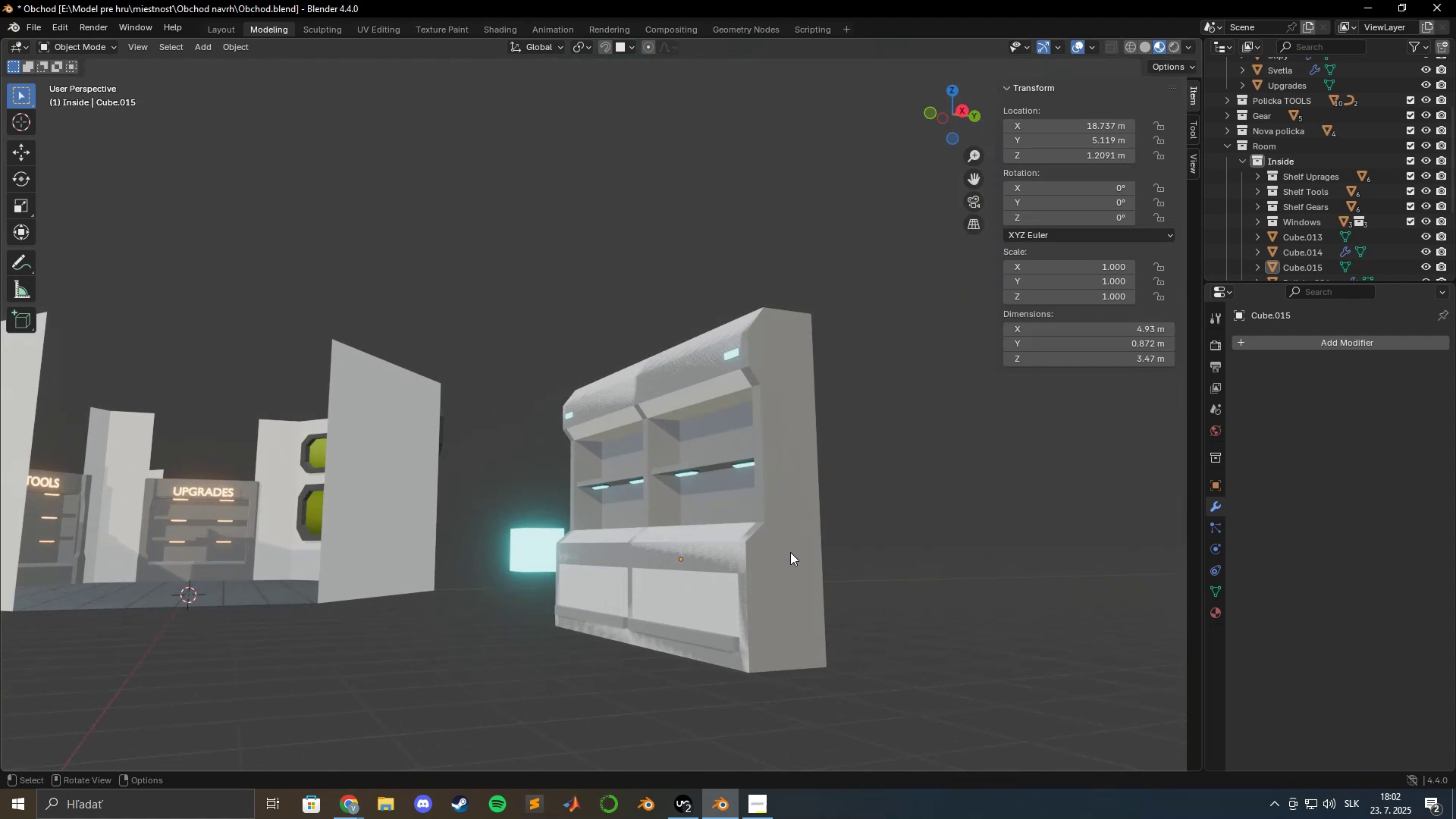 
key(G)
 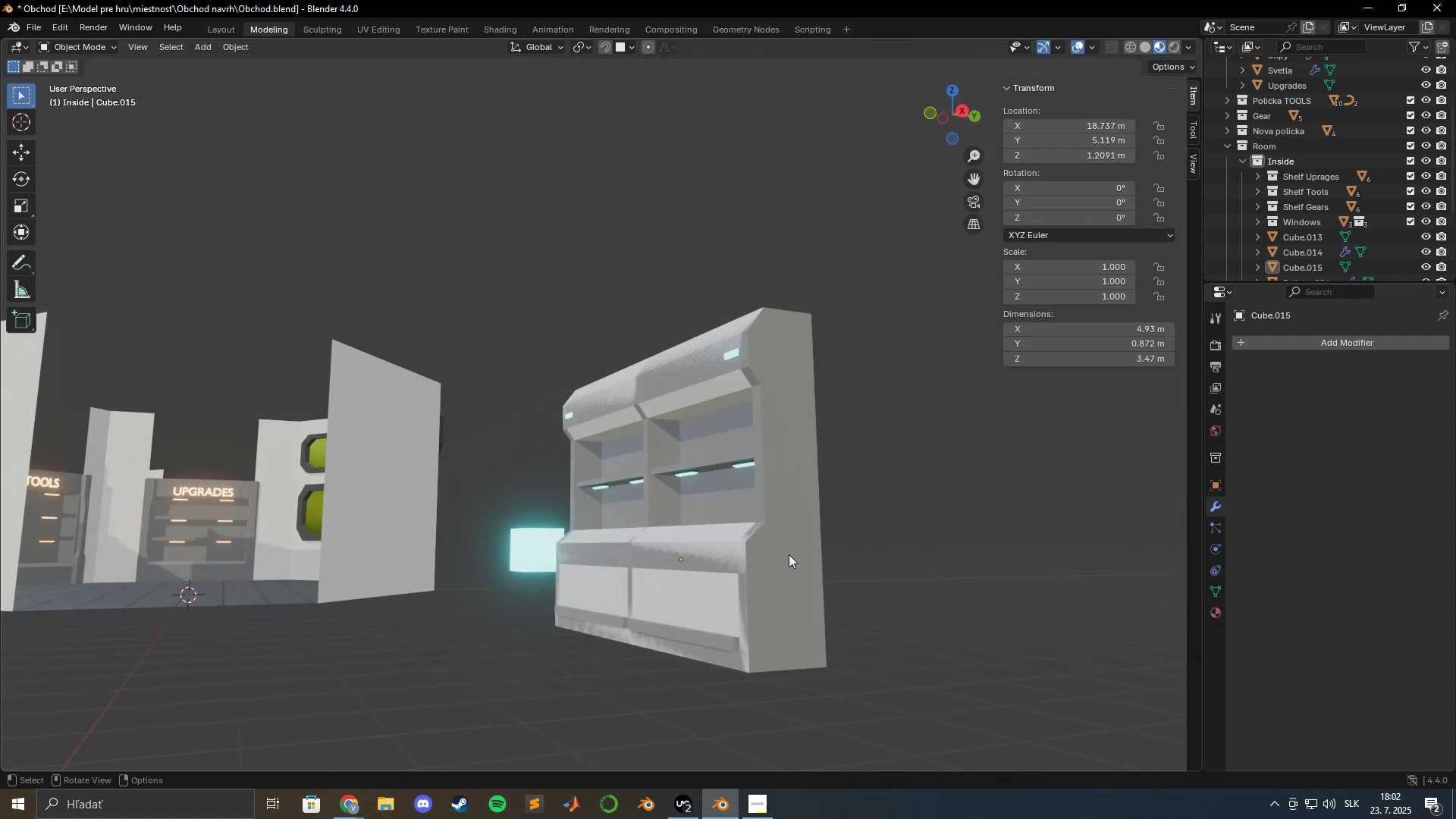 
left_click([786, 557])
 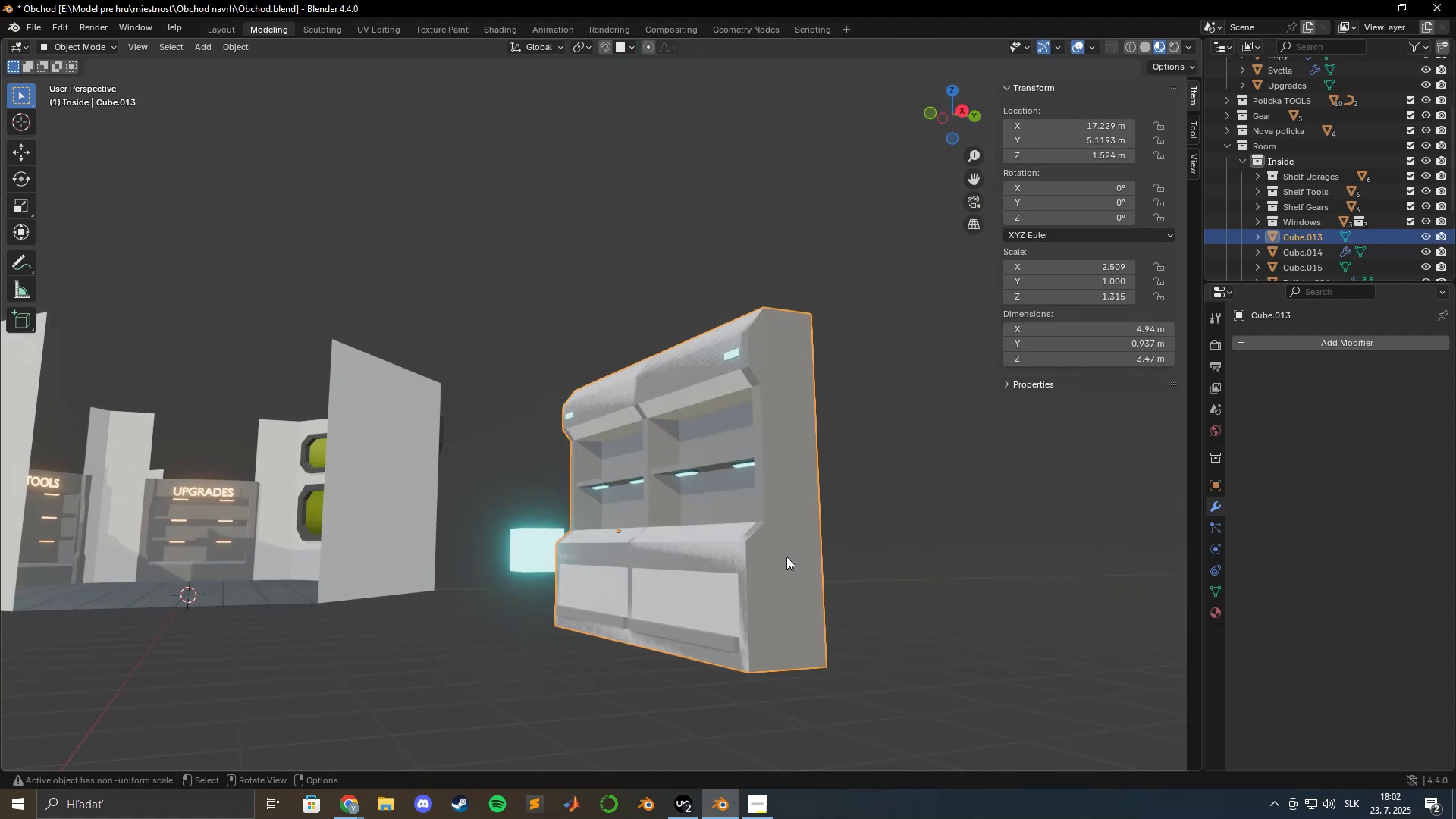 
type(gx)
 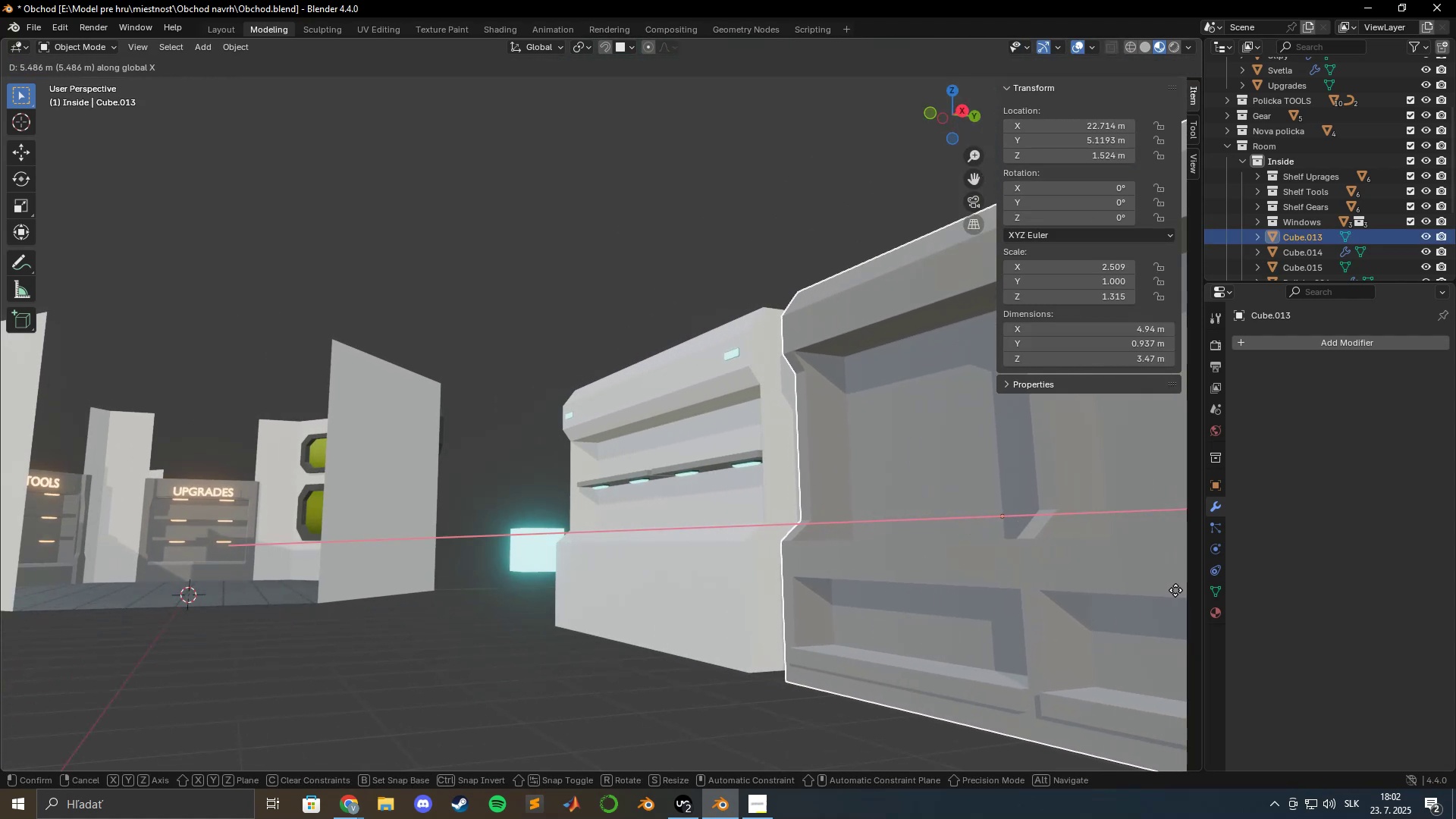 
key(Escape)
type(gx)
key(Escape)
type(gx)
 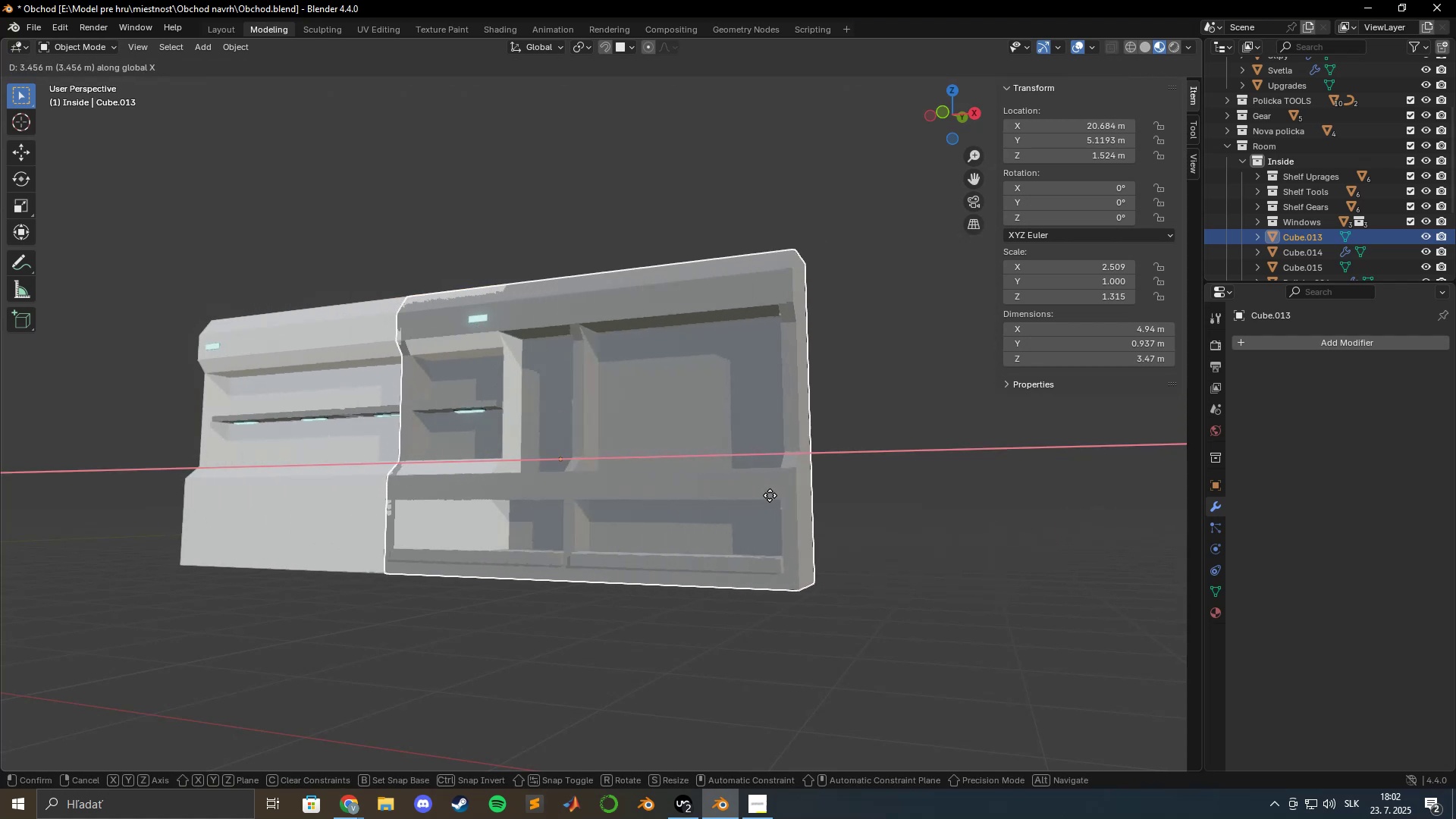 
key(Escape)
type(gx)
 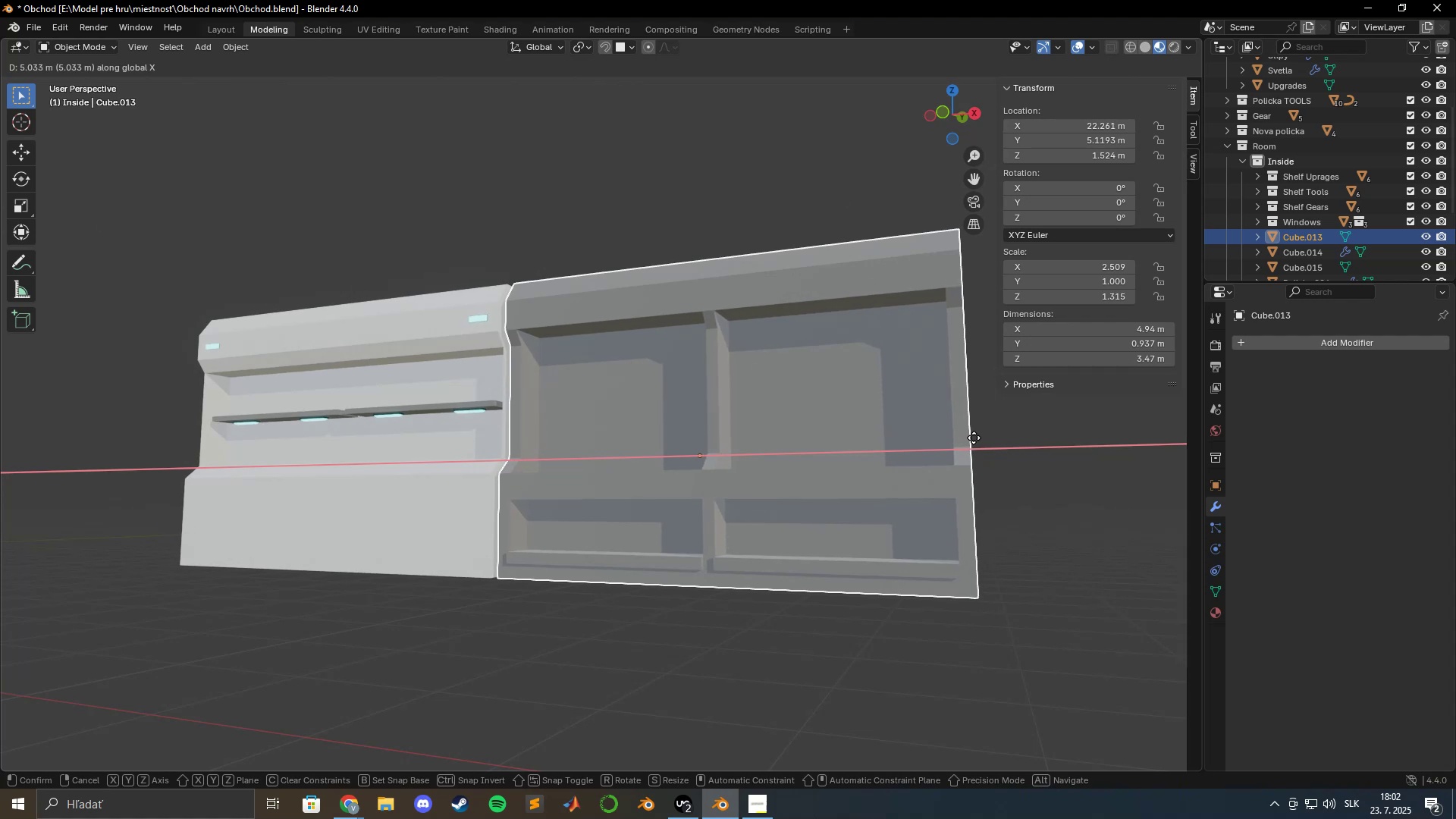 
key(Escape)
 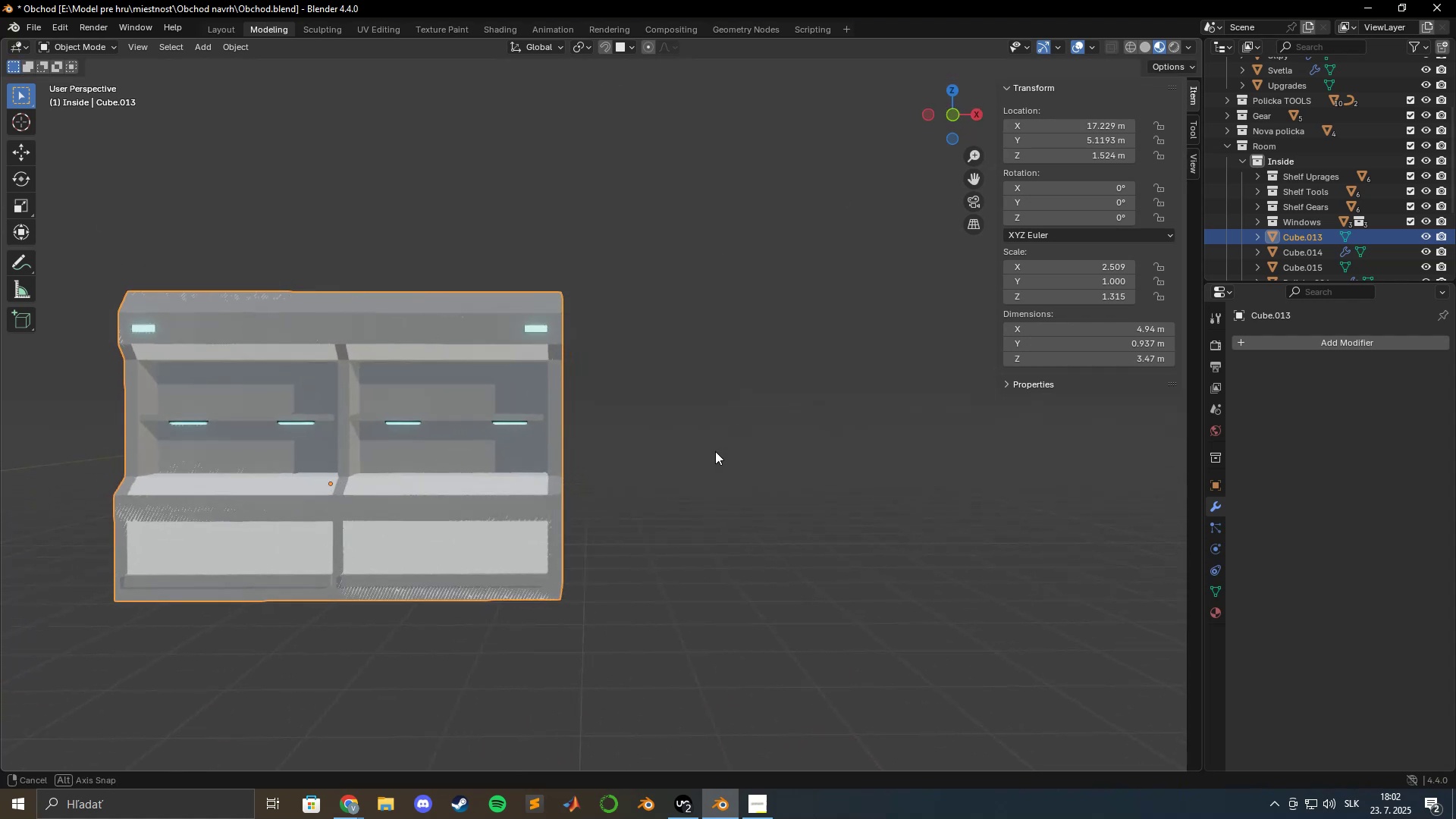 
scroll: coordinate [645, 428], scroll_direction: up, amount: 4.0
 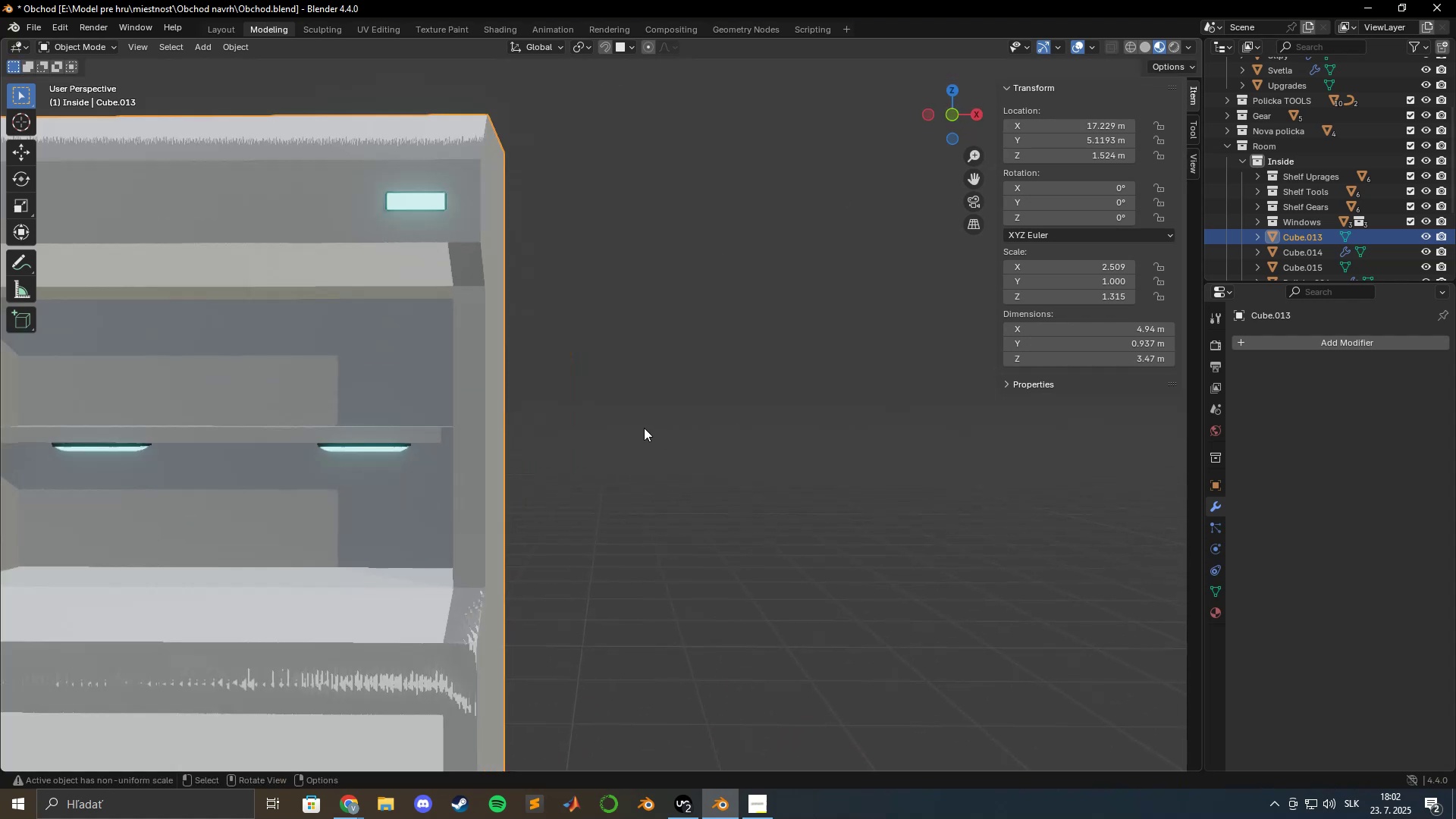 
hold_key(key=ShiftLeft, duration=0.65)
 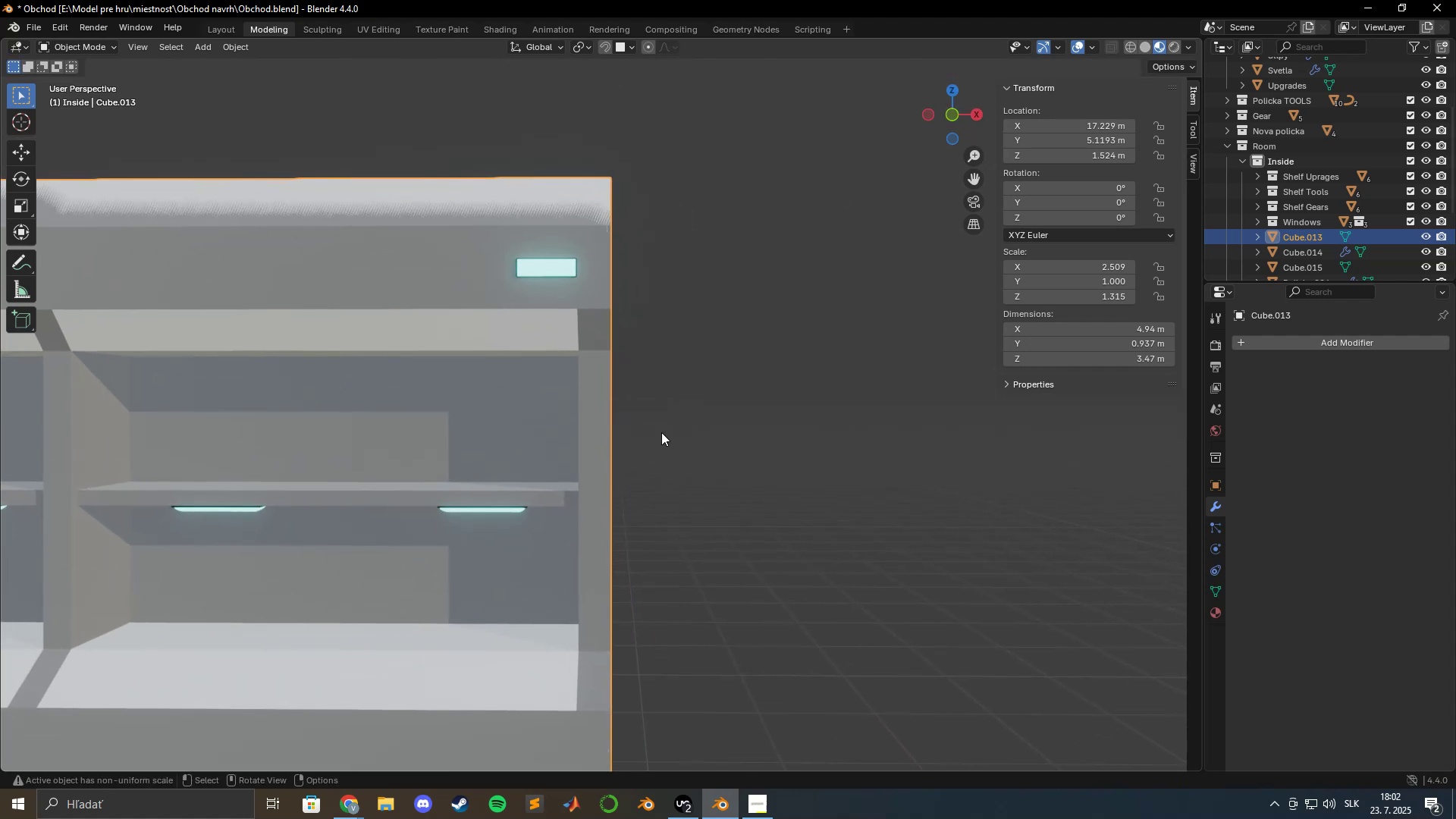 
scroll: coordinate [660, 426], scroll_direction: up, amount: 3.0
 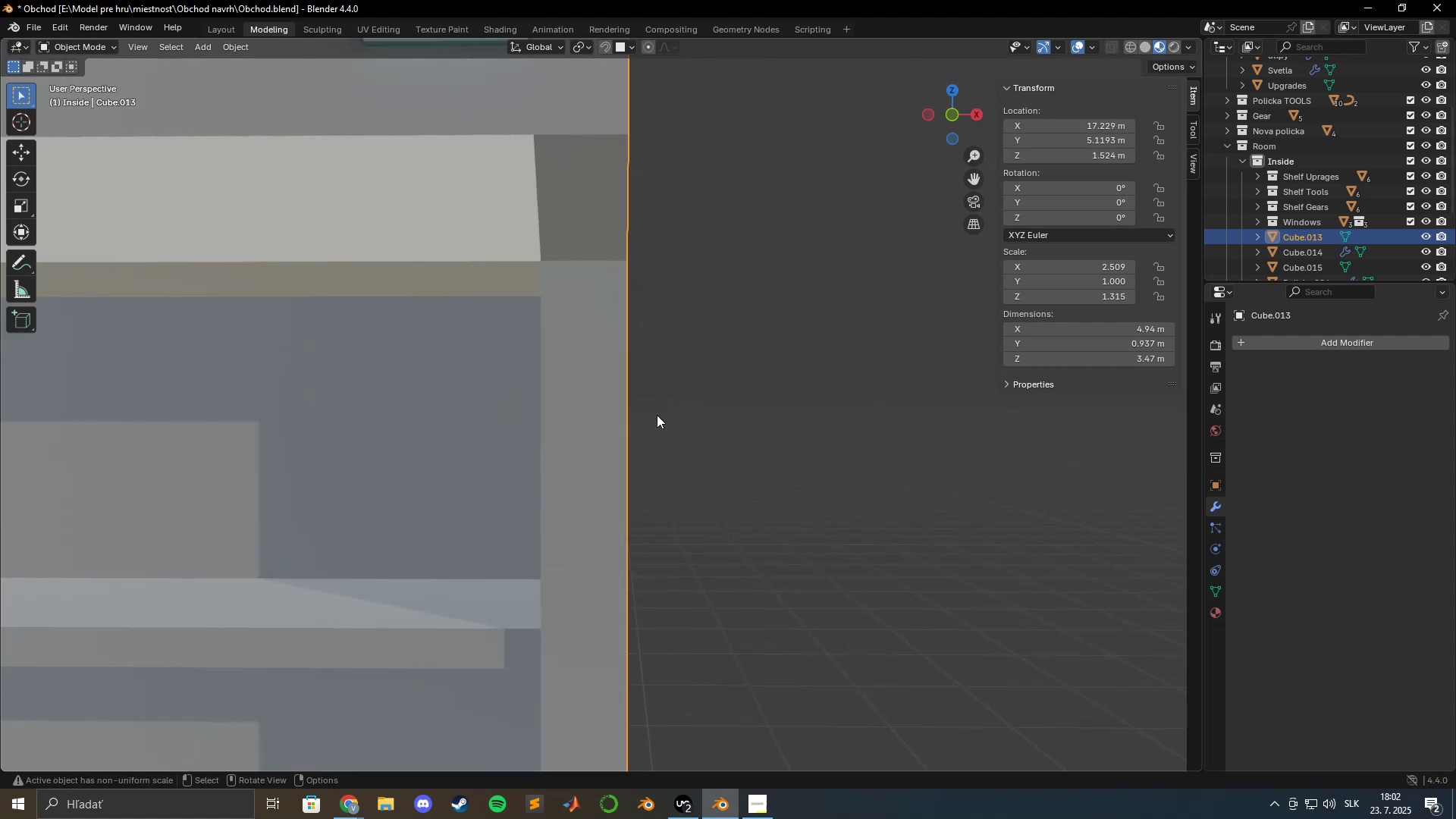 
hold_key(key=ShiftLeft, duration=0.41)
 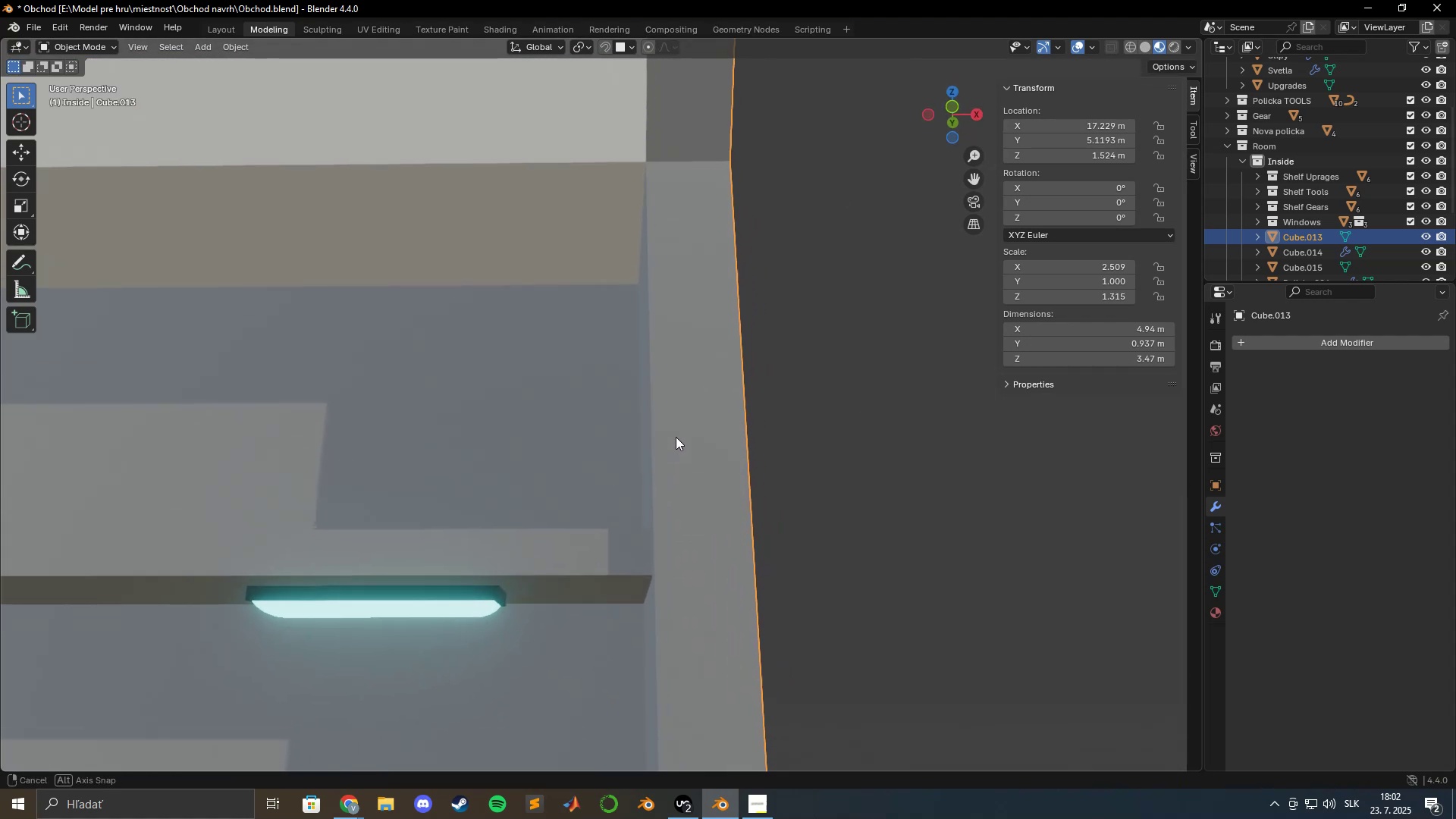 
type(gx)
 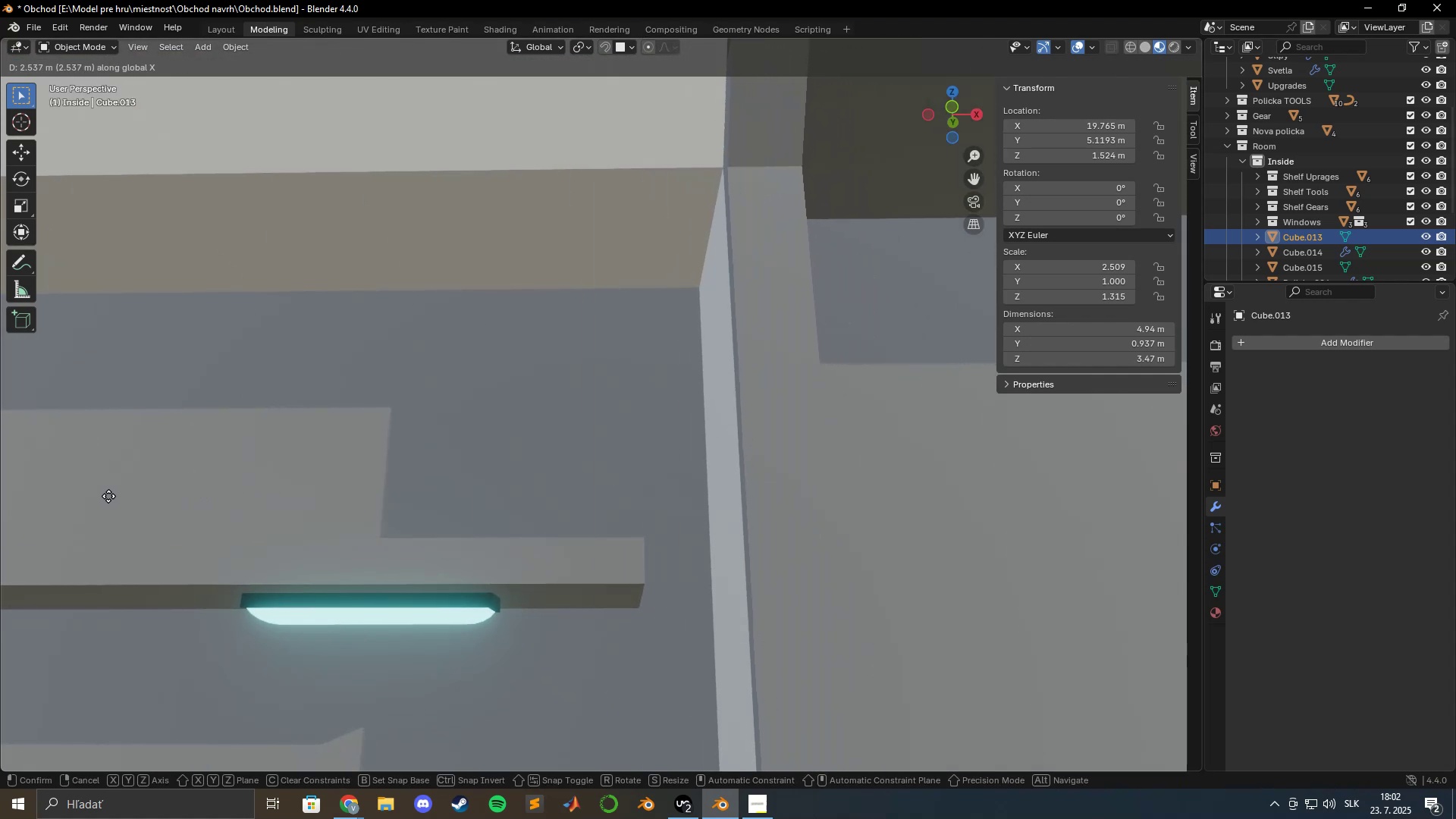 
key(Escape)
 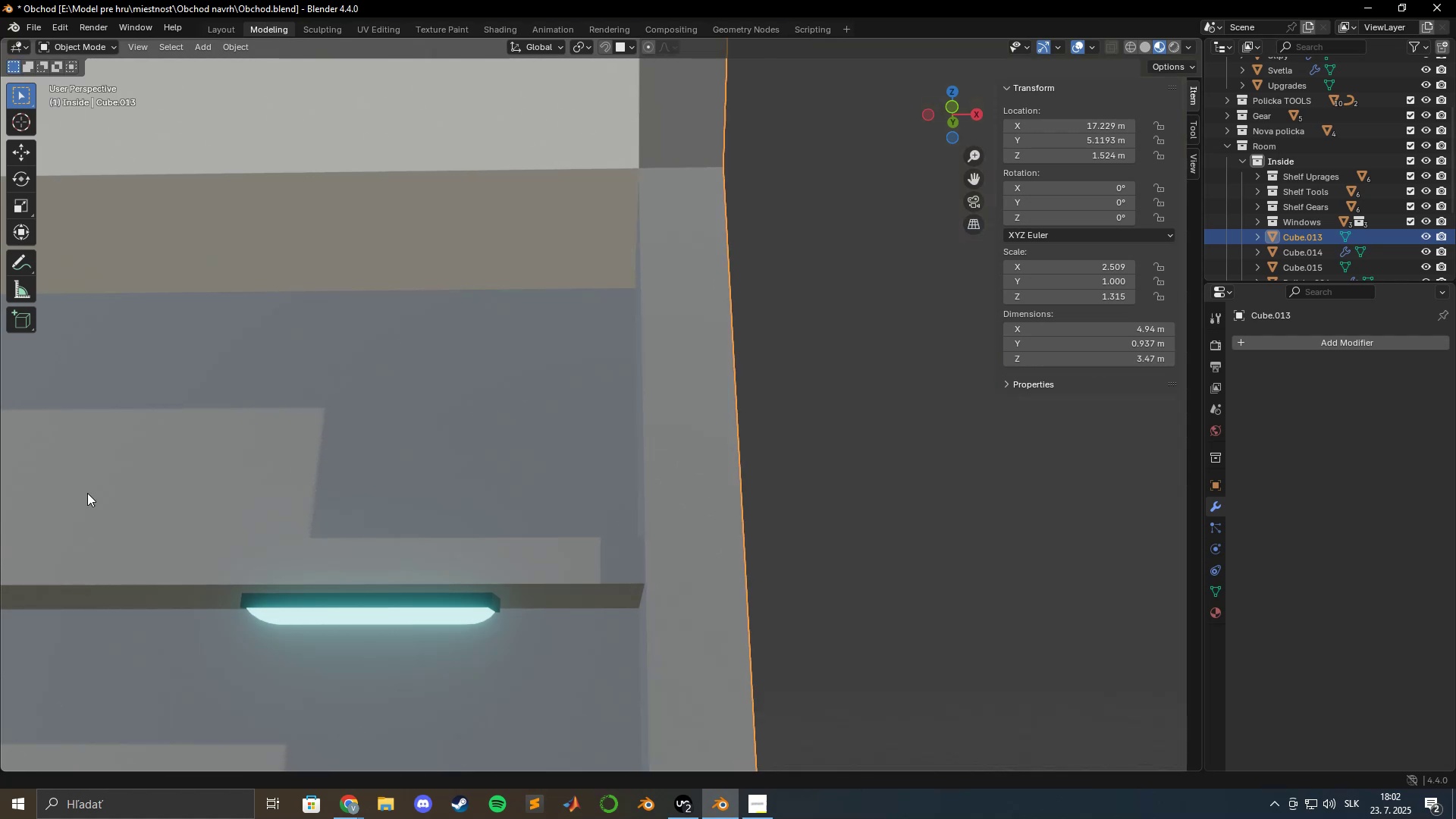 
scroll: coordinate [61, 489], scroll_direction: down, amount: 4.0
 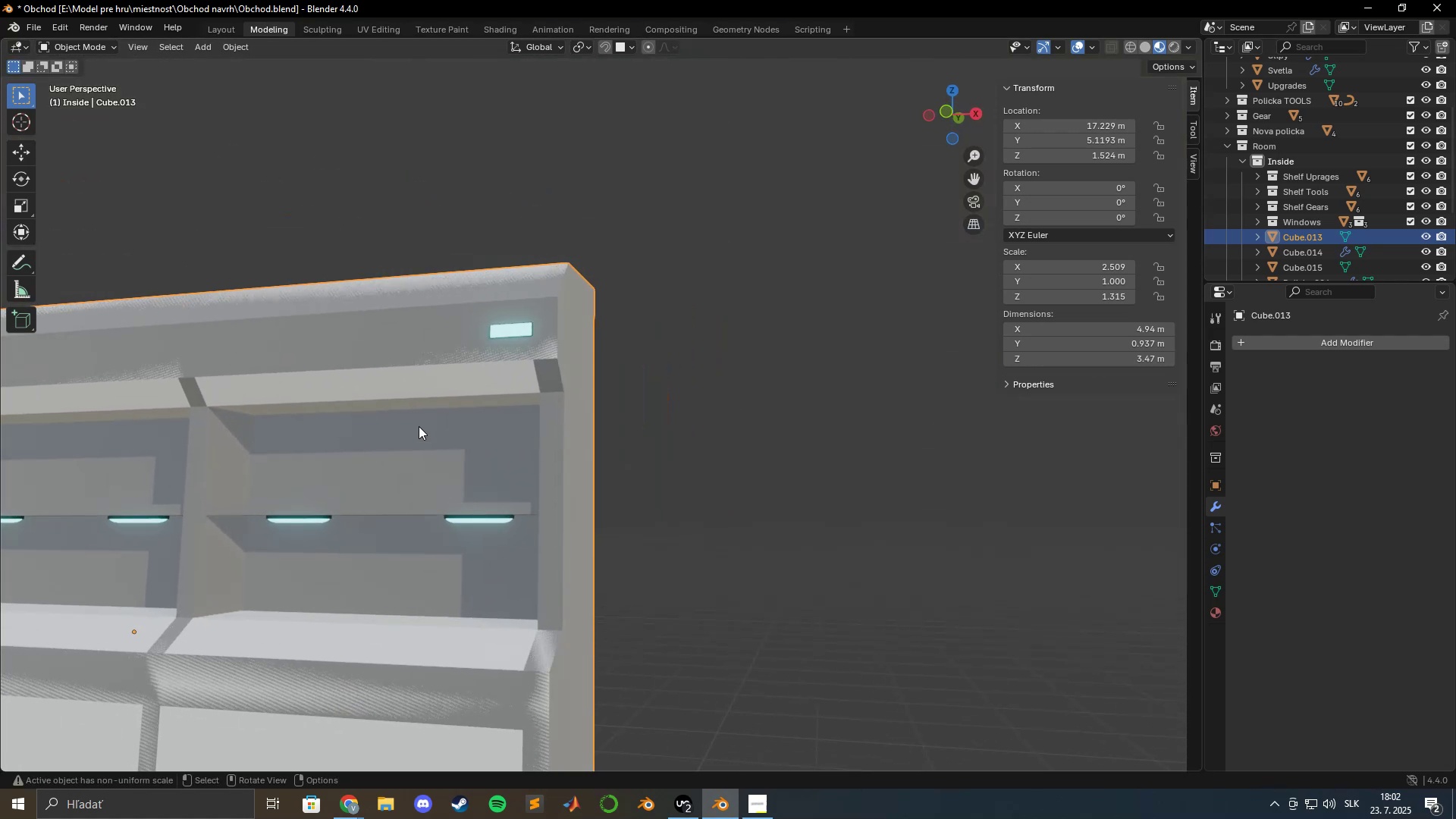 
wait(5.81)
 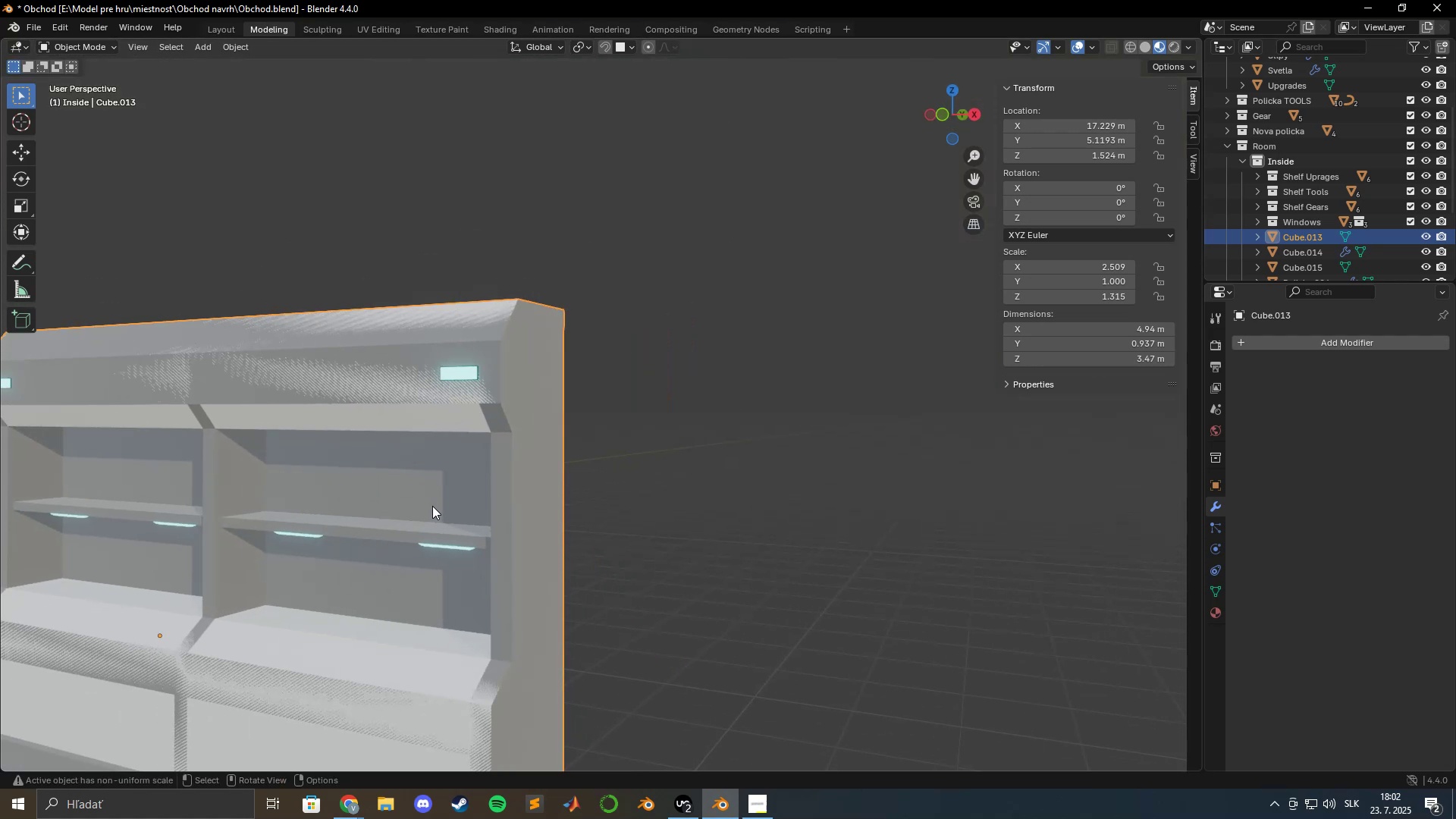 
key(Tab)
 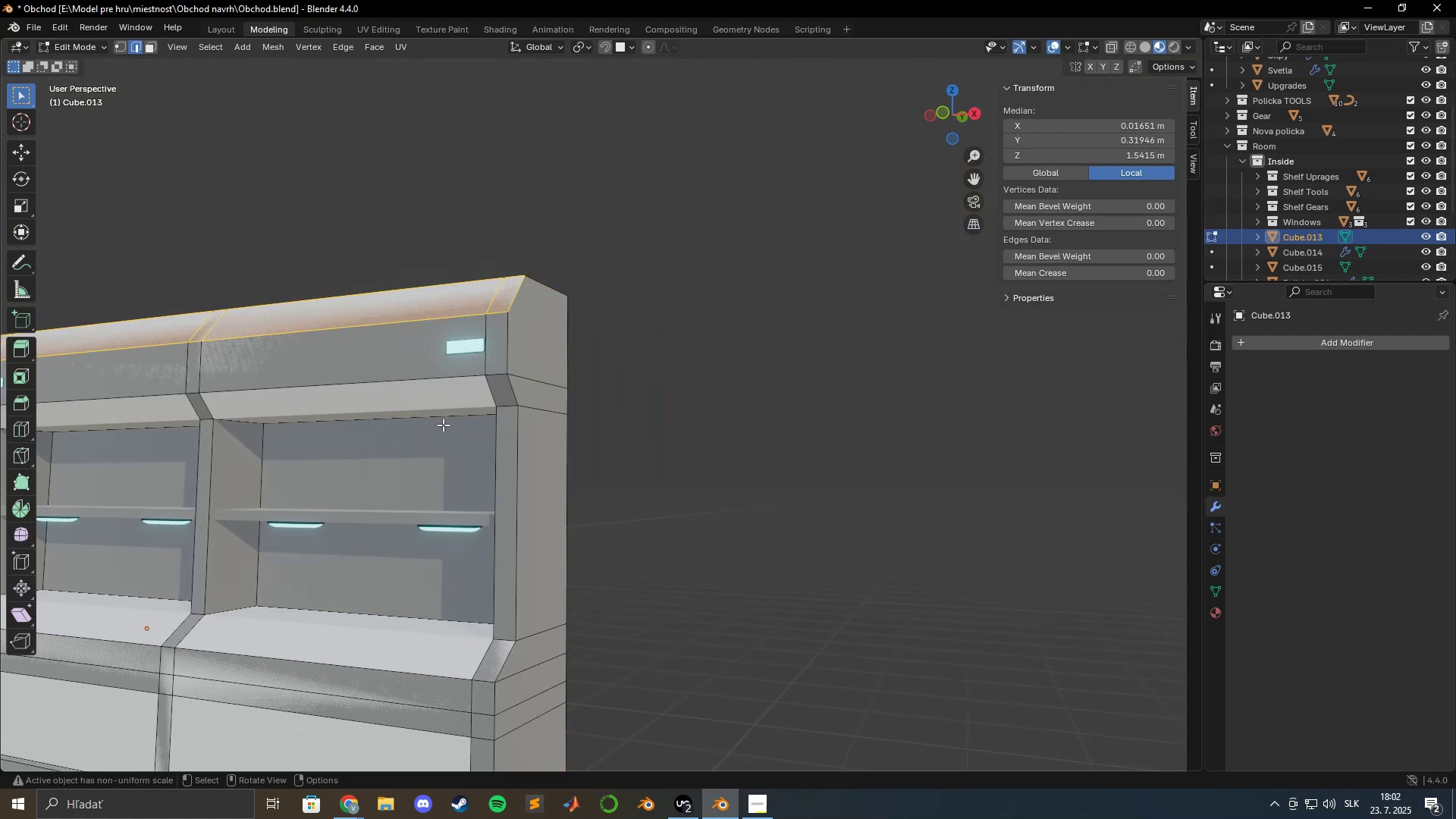 
key(Tab)
 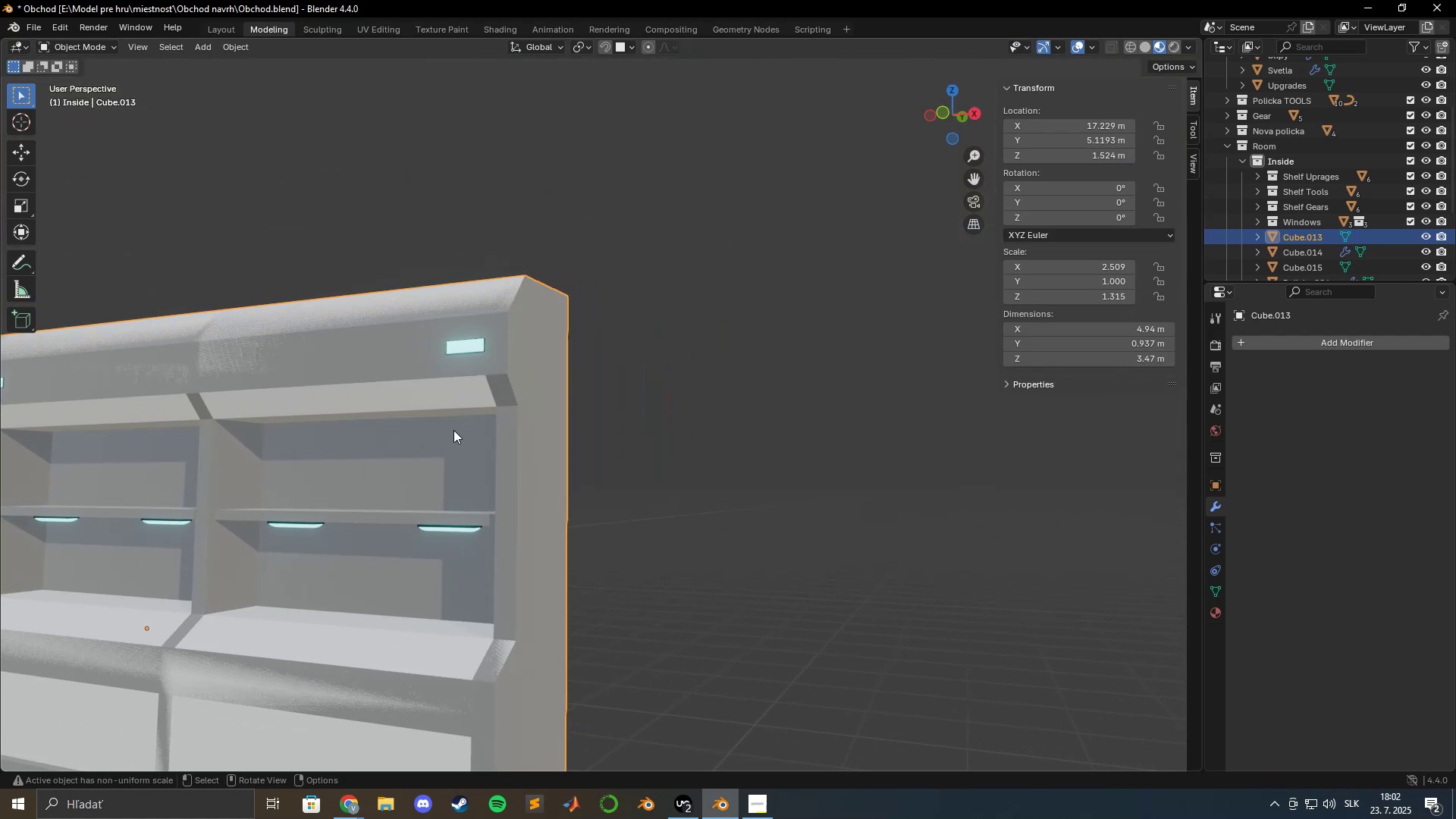 
key(G)
 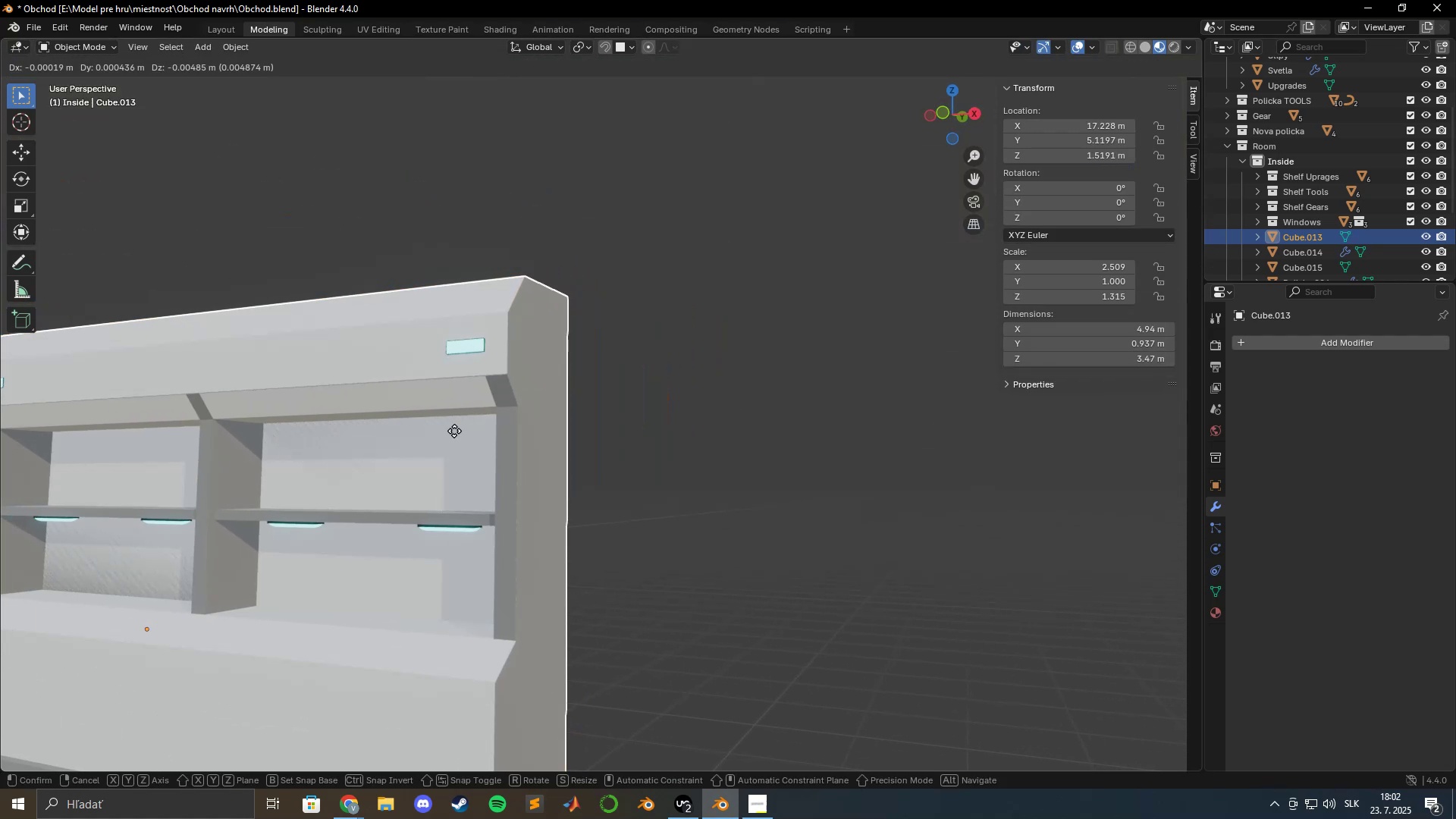 
key(Escape)
 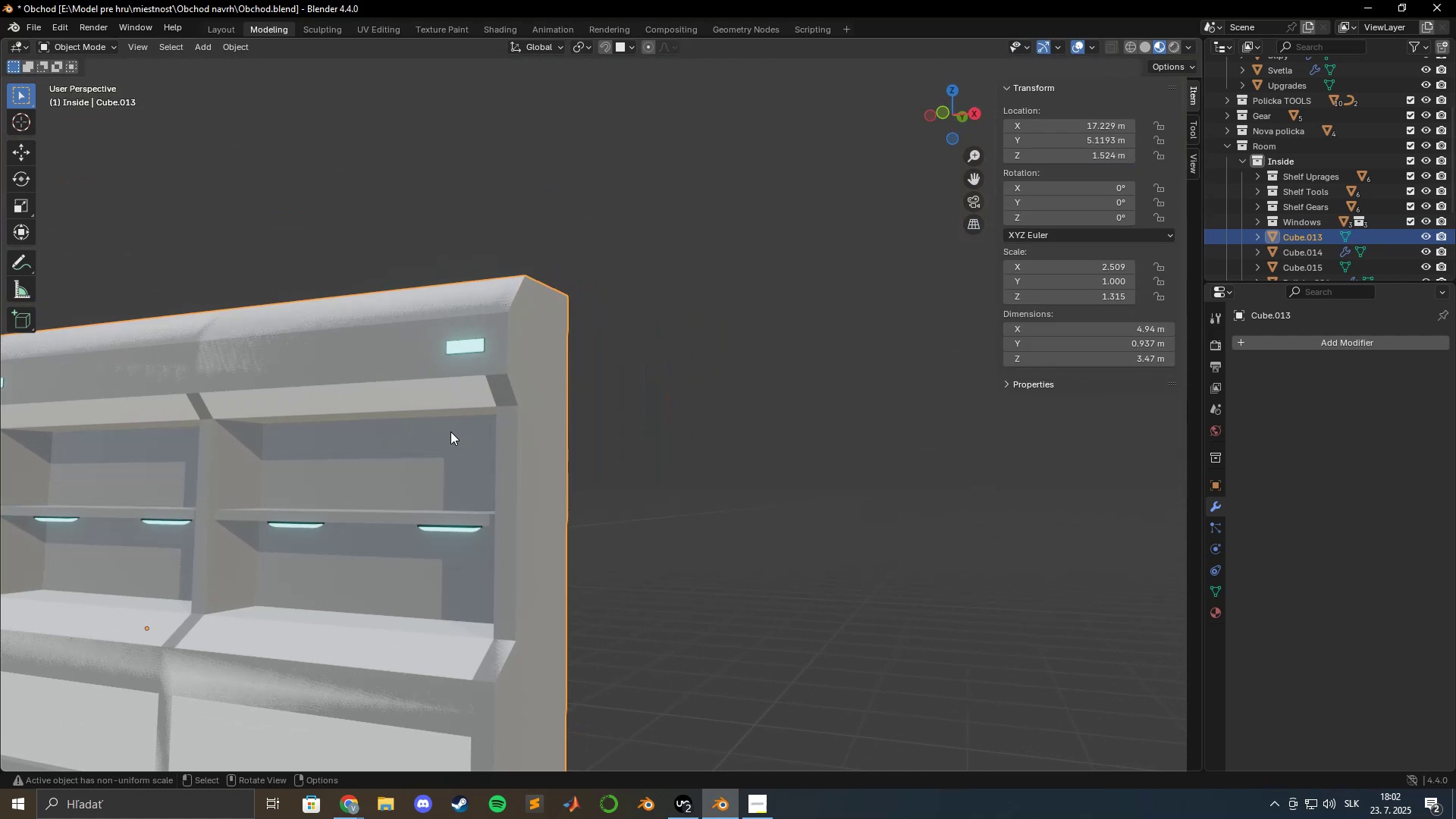 
scroll: coordinate [450, 431], scroll_direction: down, amount: 1.0
 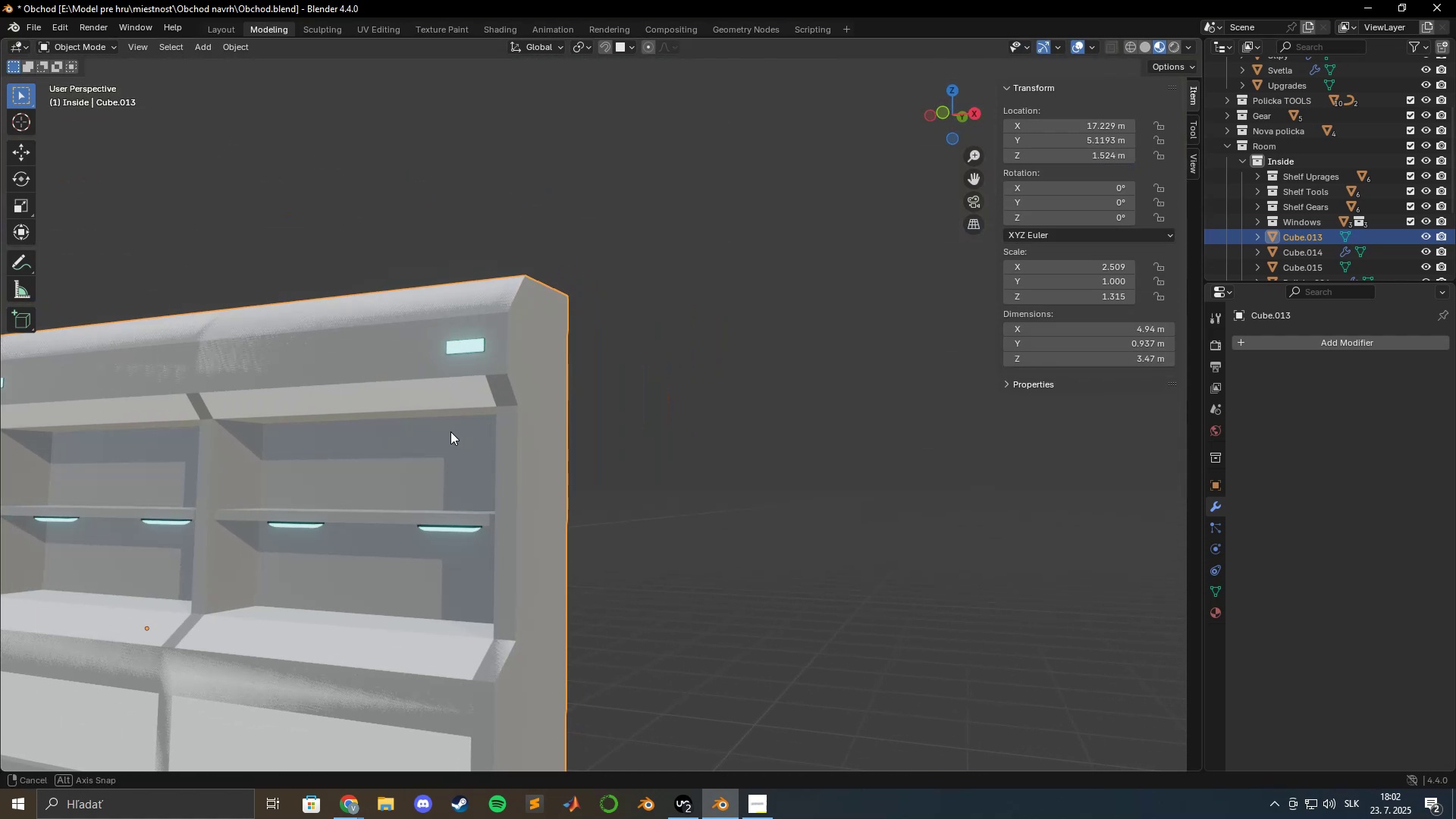 
middle_click([450, 431])
 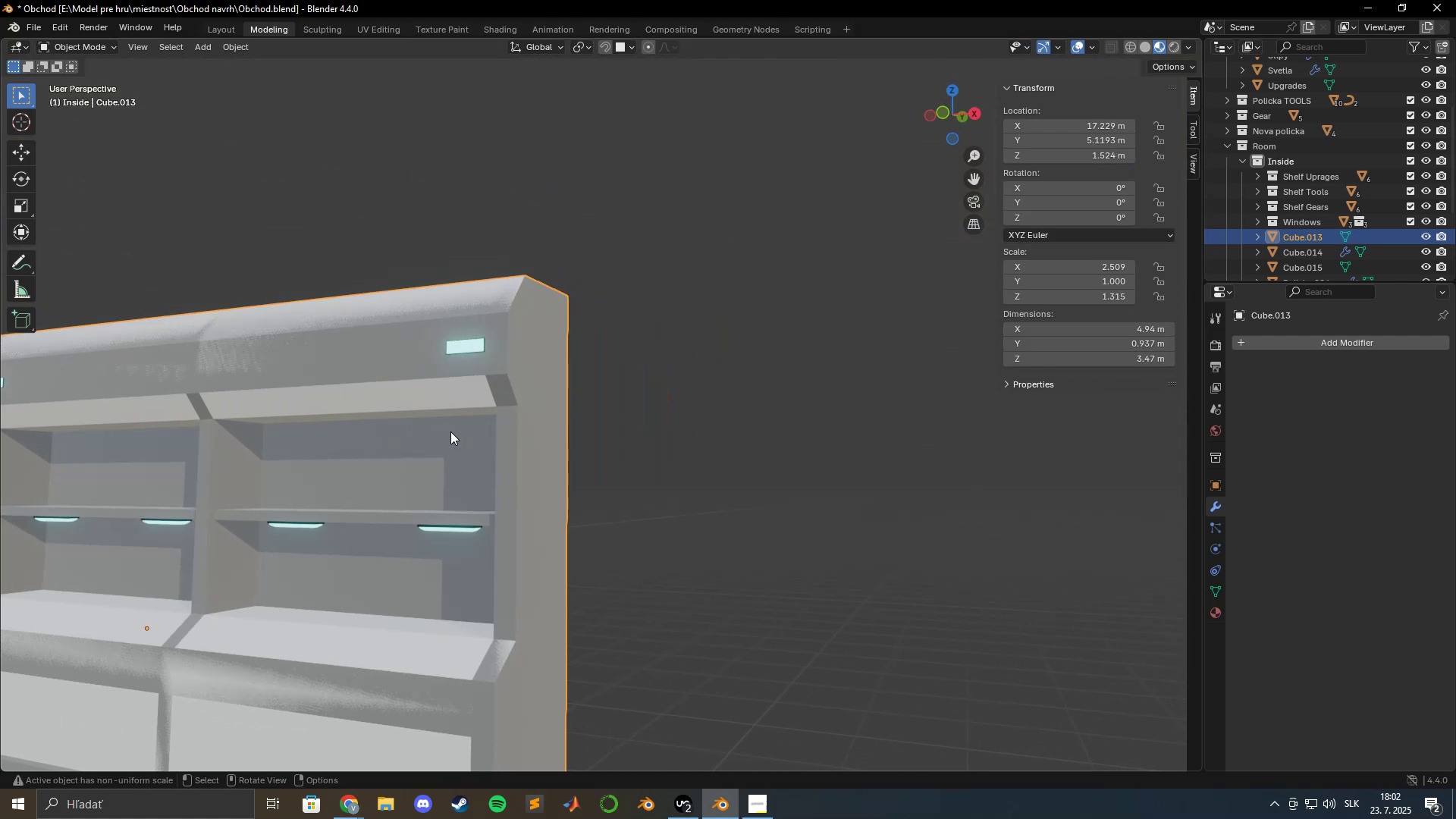 
type(gx)
key(Escape)
 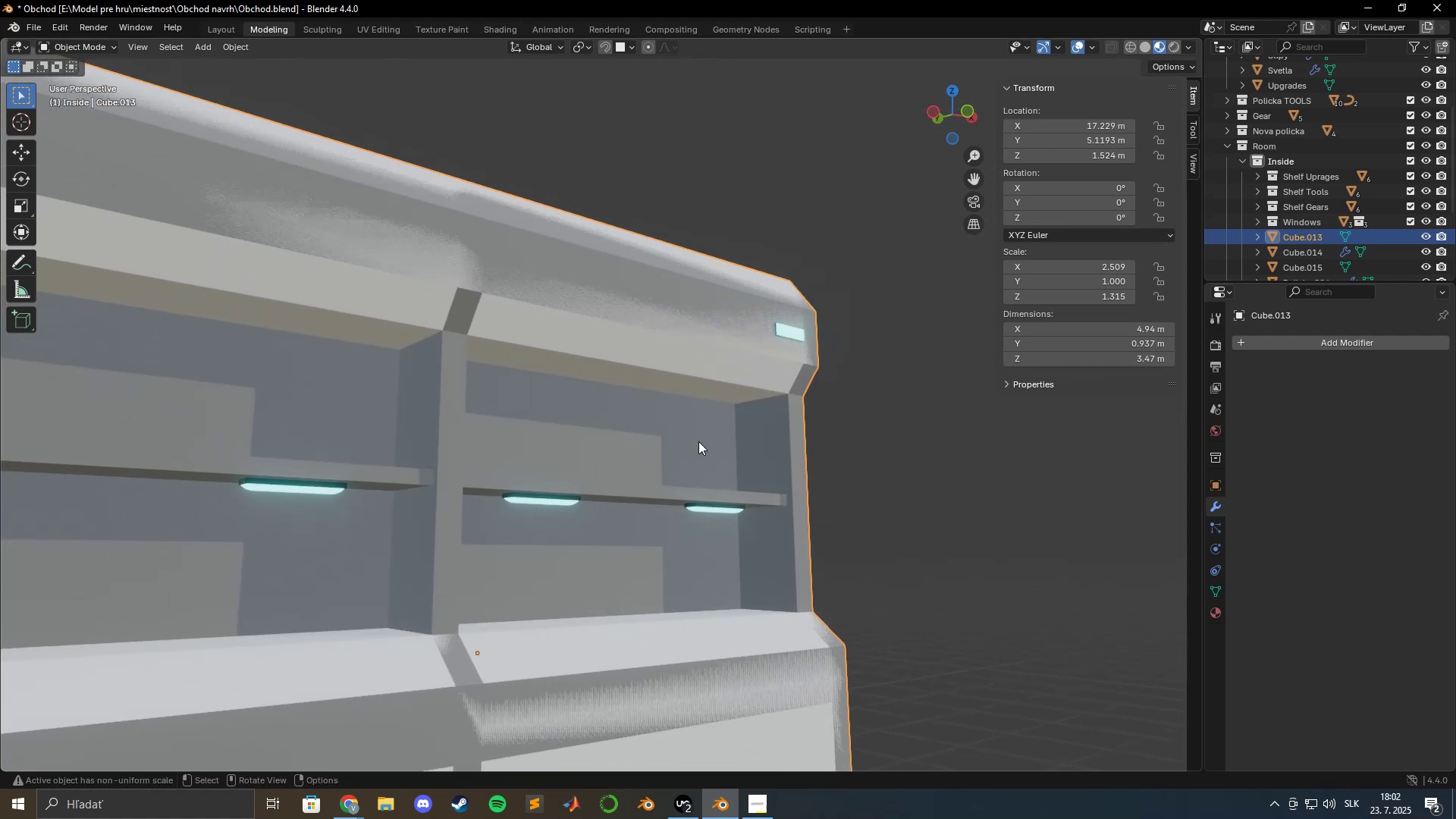 
left_click([659, 422])
 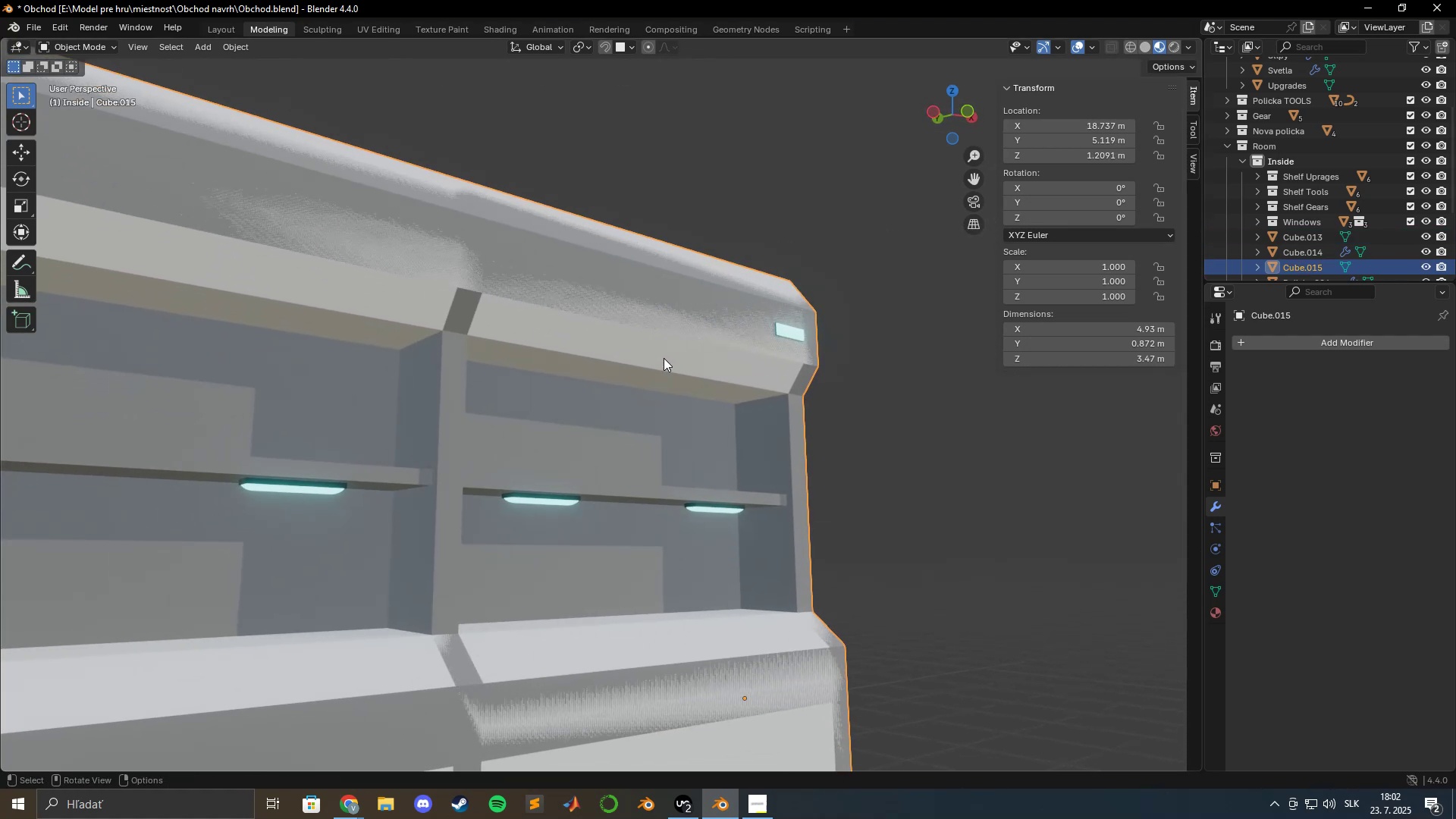 
triple_click([664, 358])
 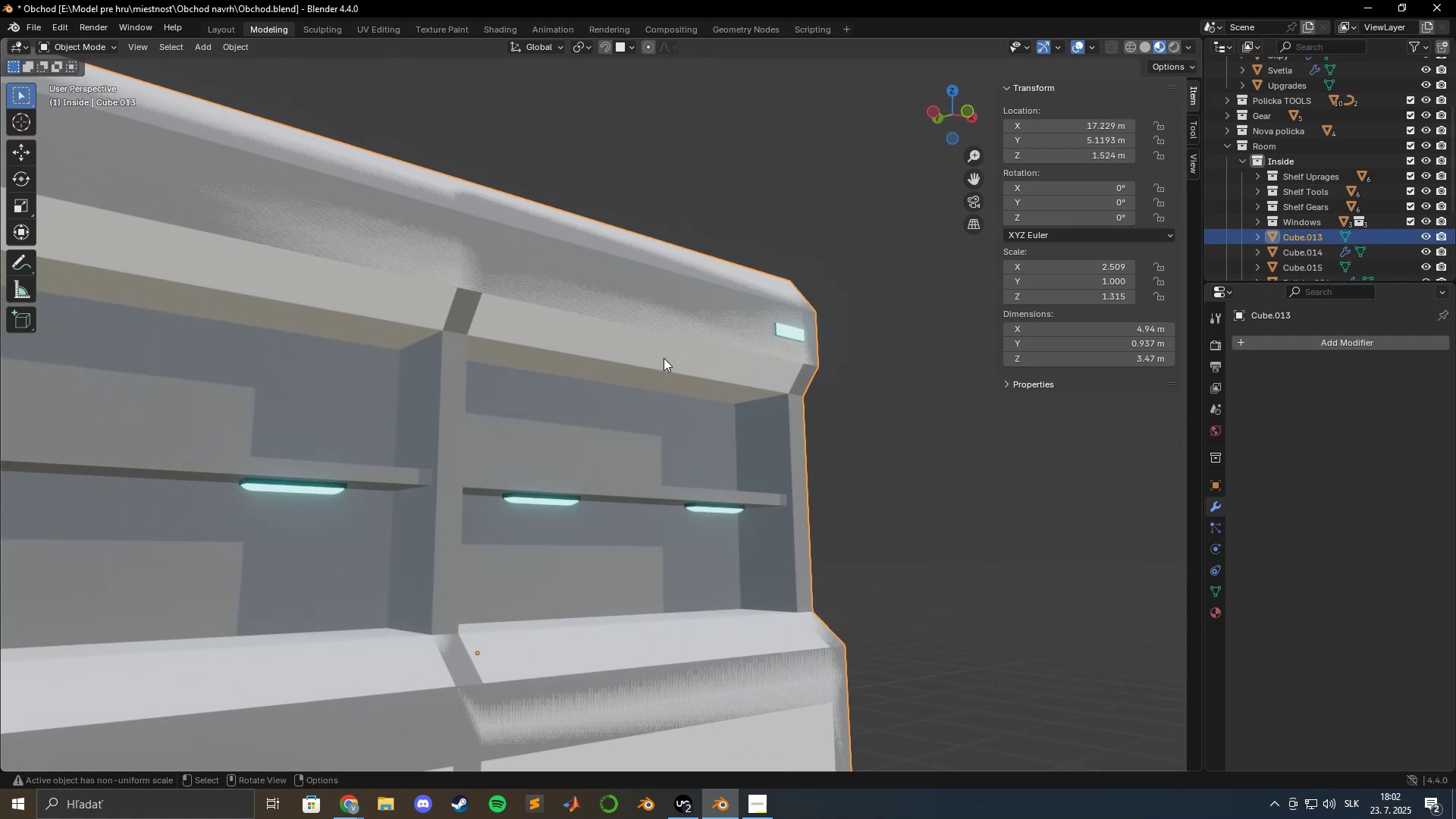 
key(Tab)
 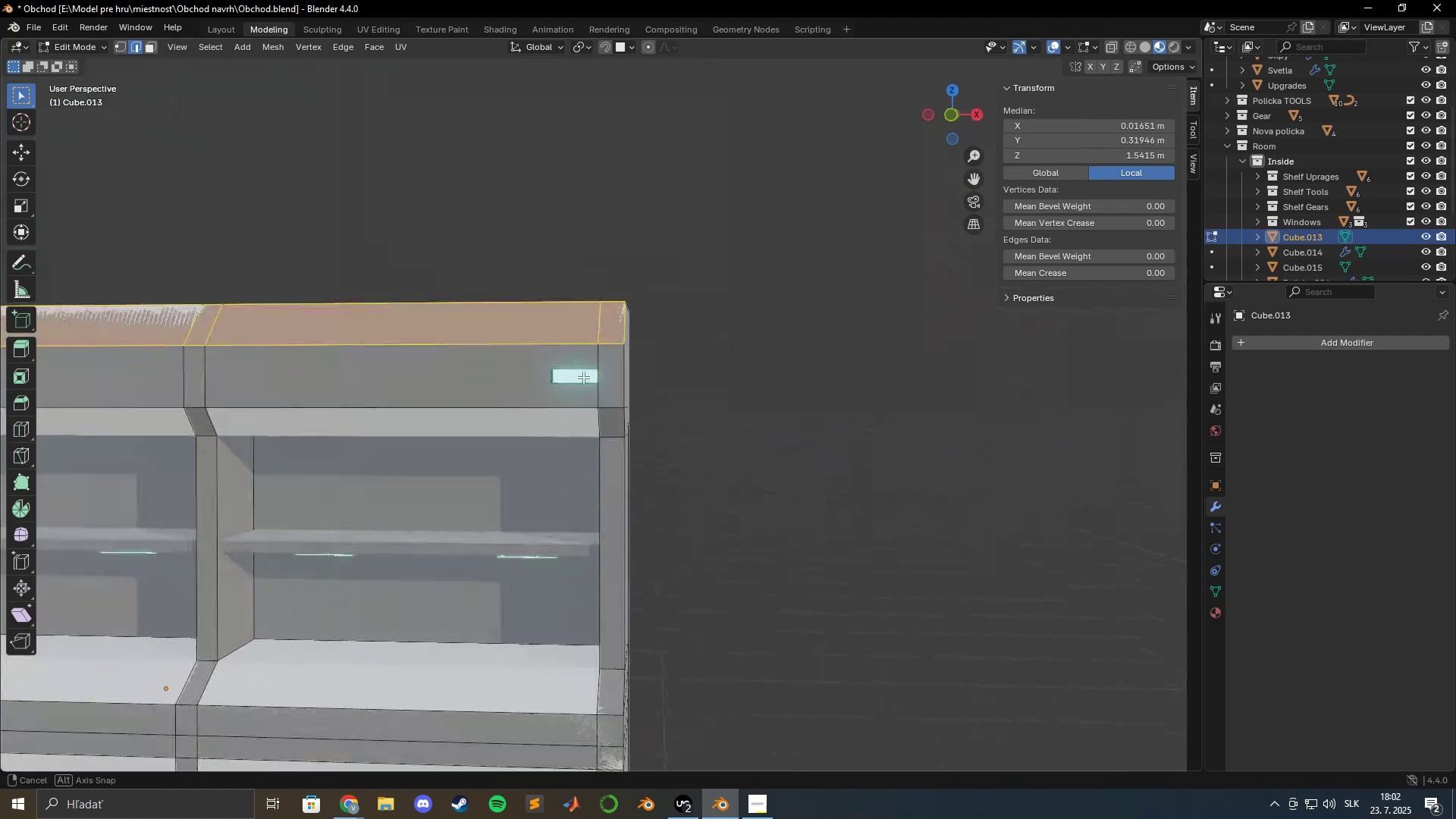 
left_click([588, 344])
 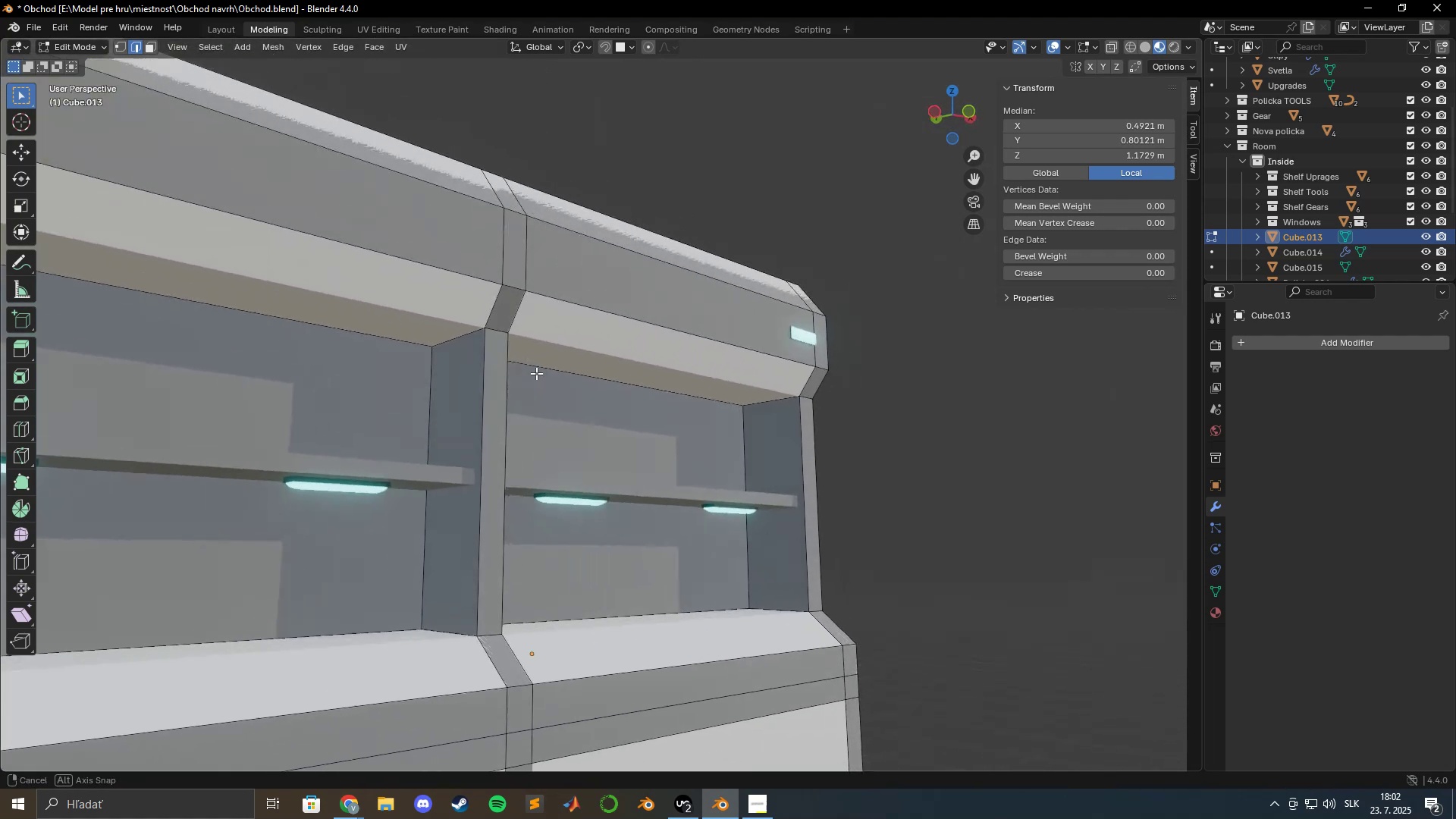 
wait(8.84)
 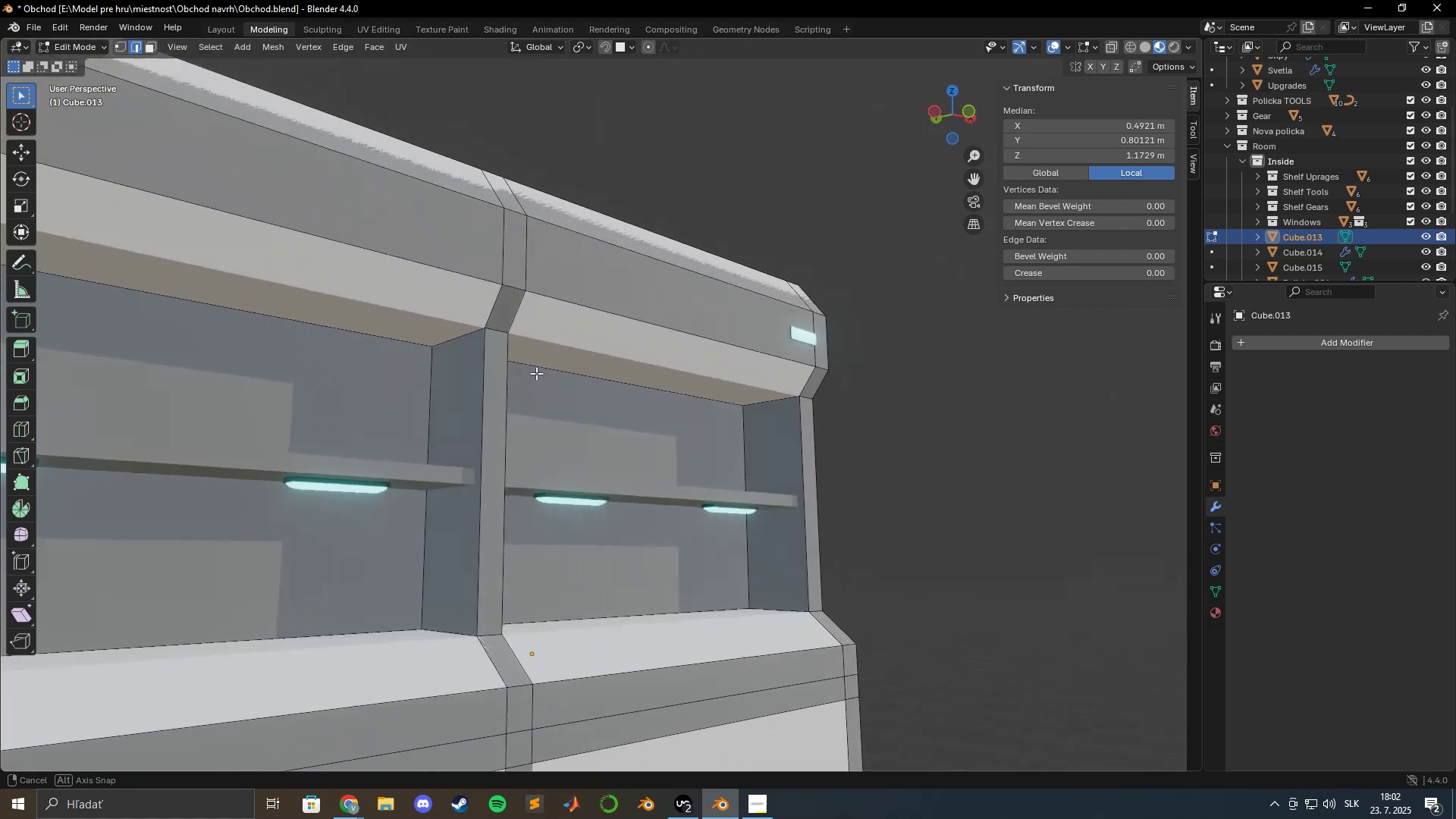 
scroll: coordinate [488, 393], scroll_direction: down, amount: 3.0
 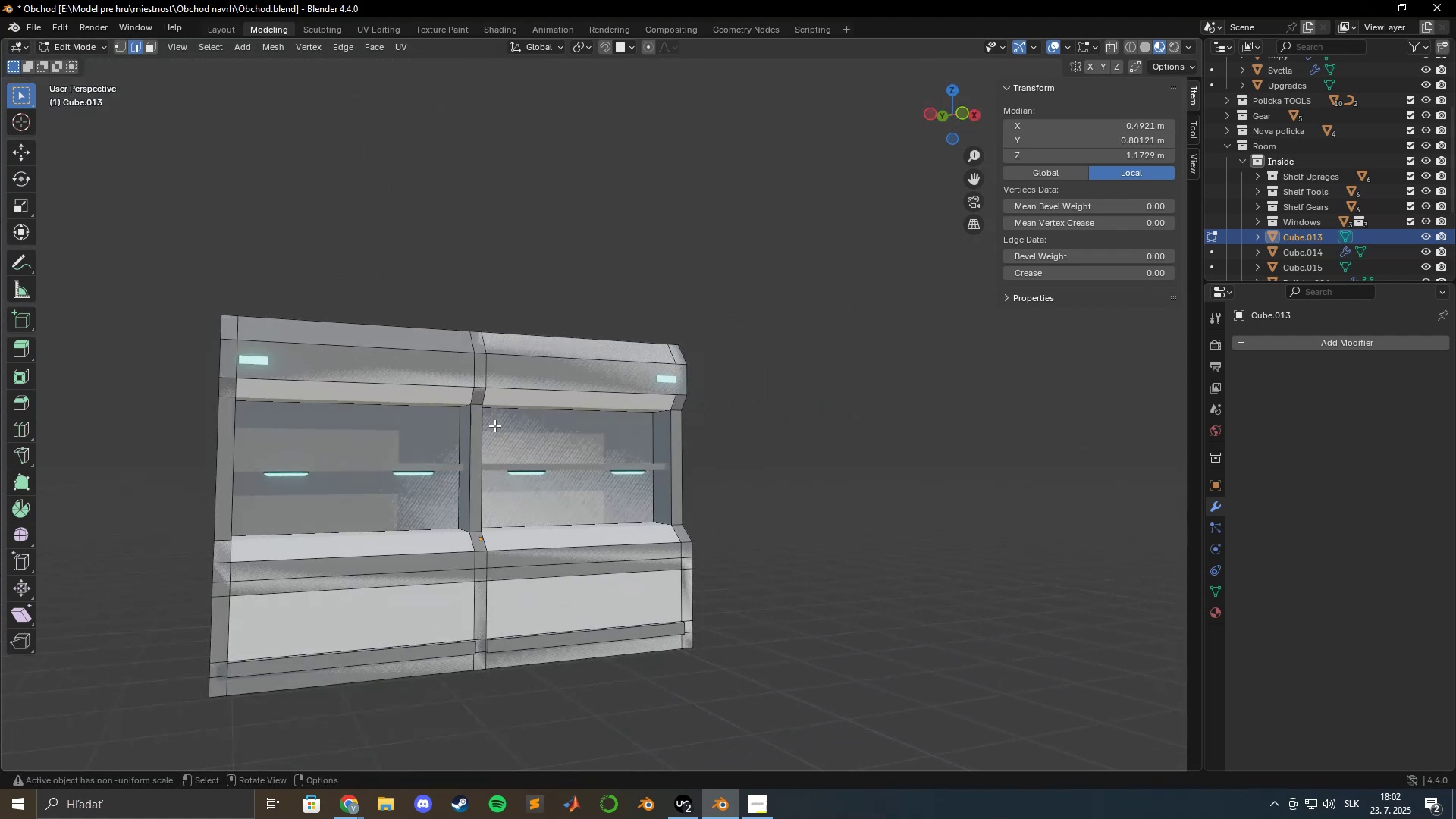 
key(Tab)
 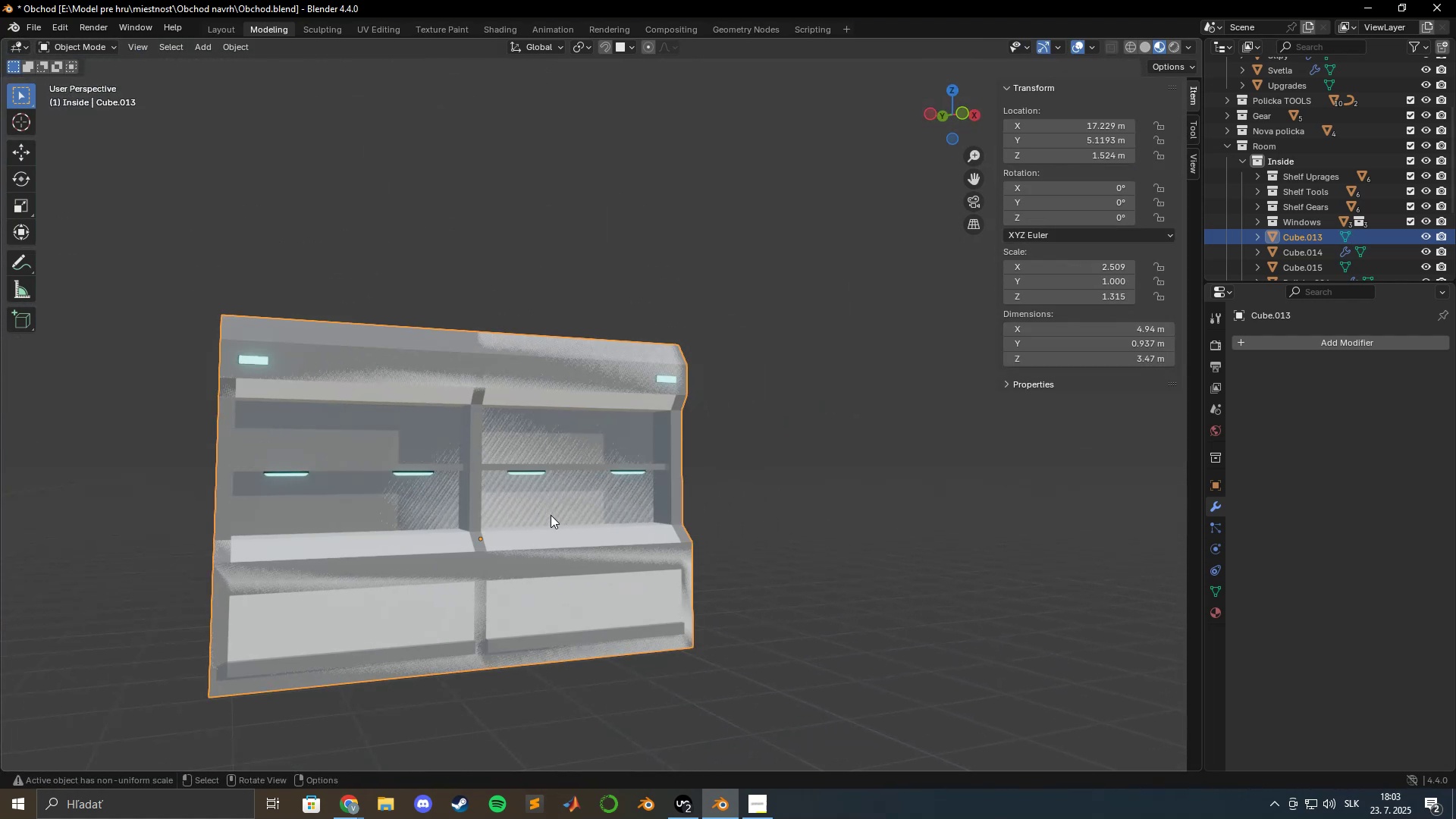 
double_click([551, 515])
 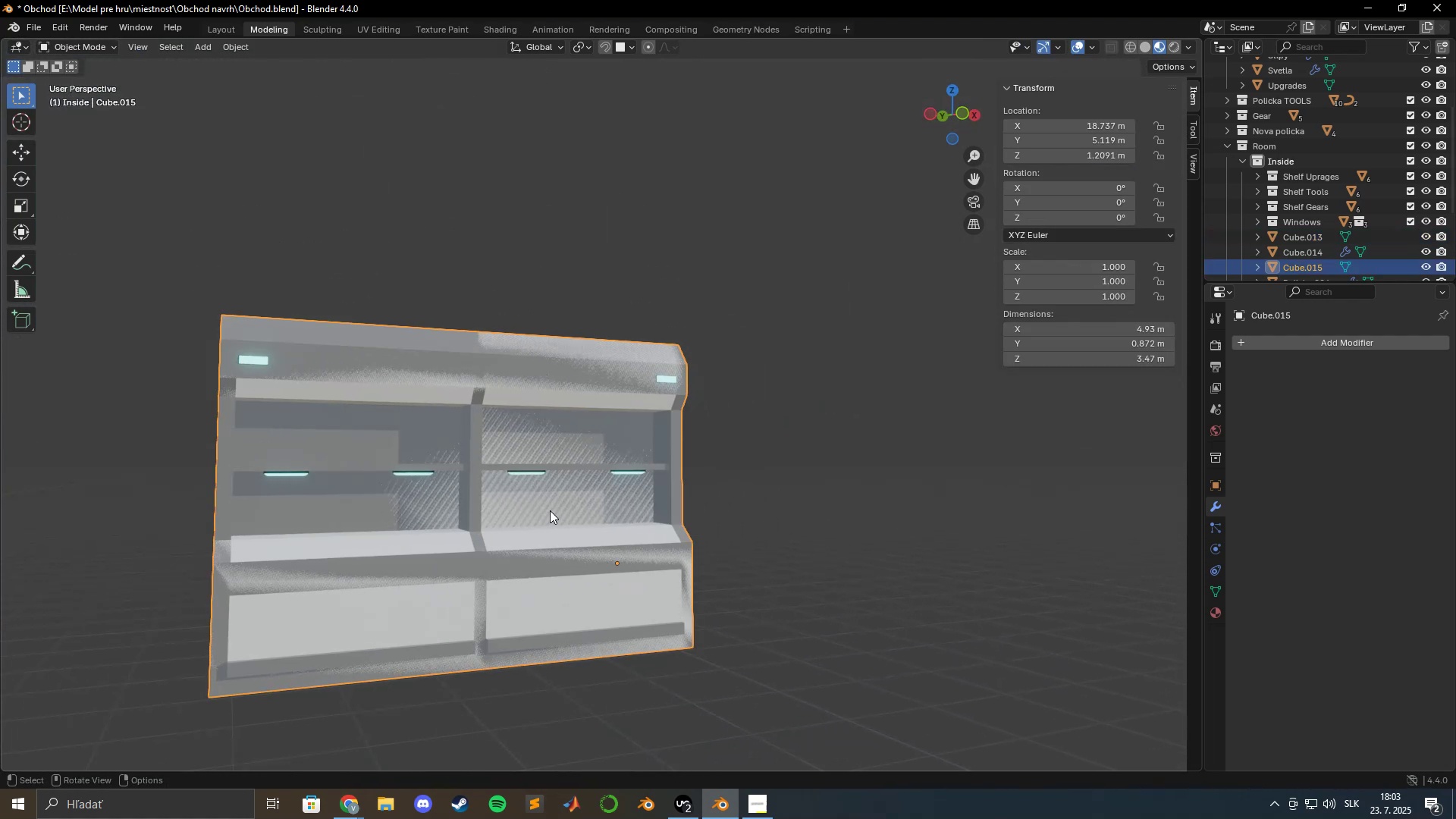 
key(Tab)
 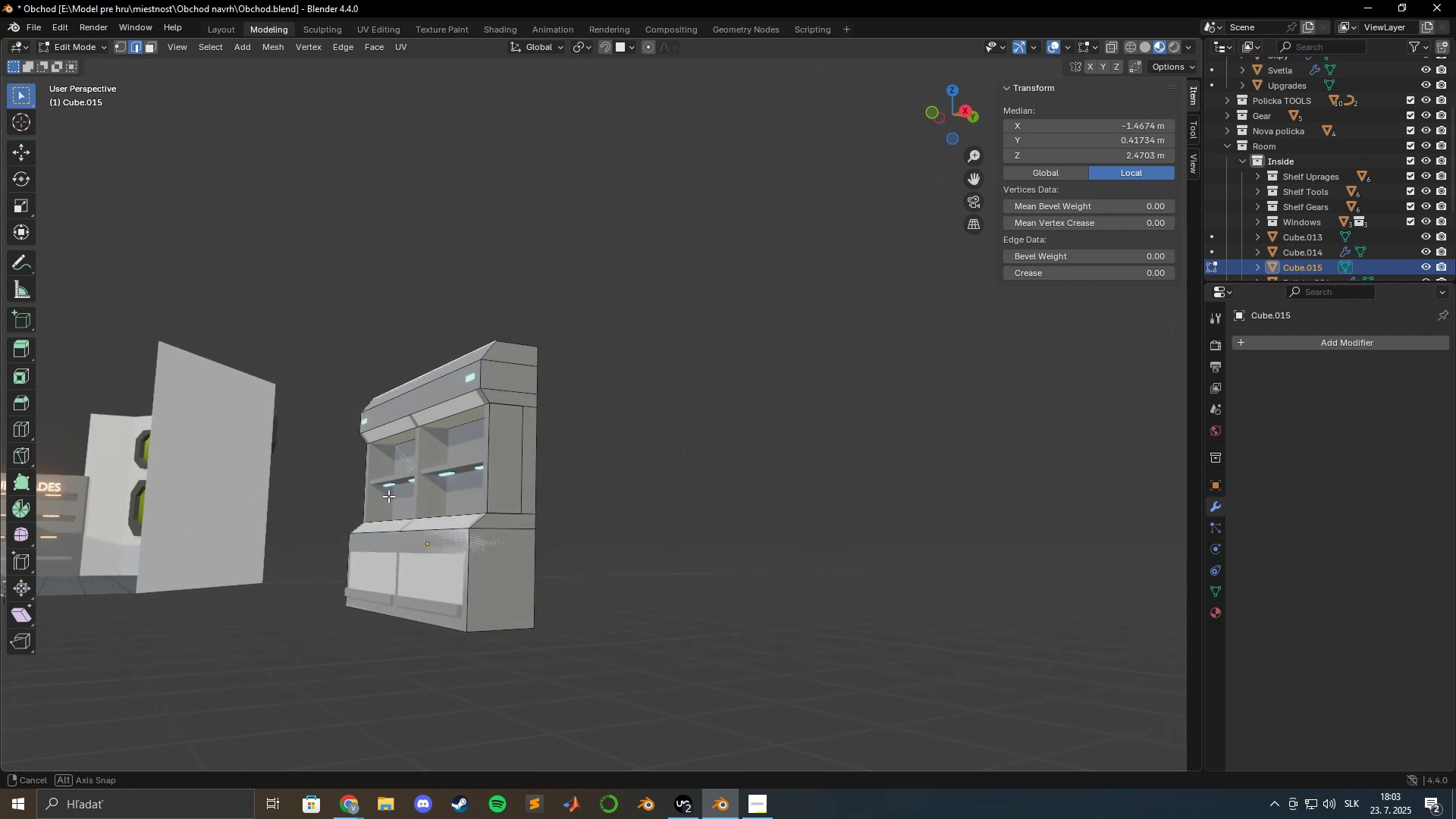 
key(Tab)
 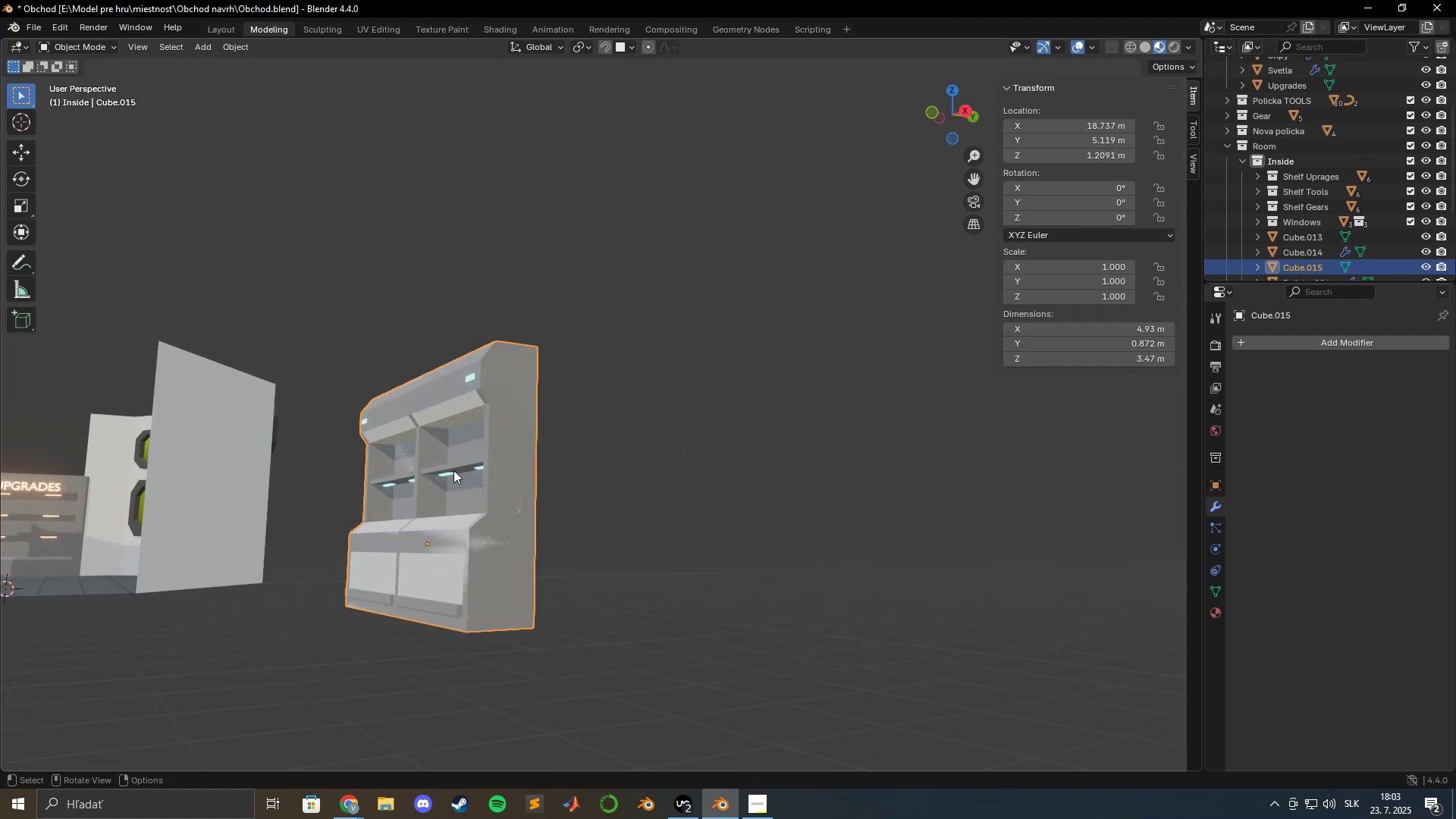 
double_click([453, 470])
 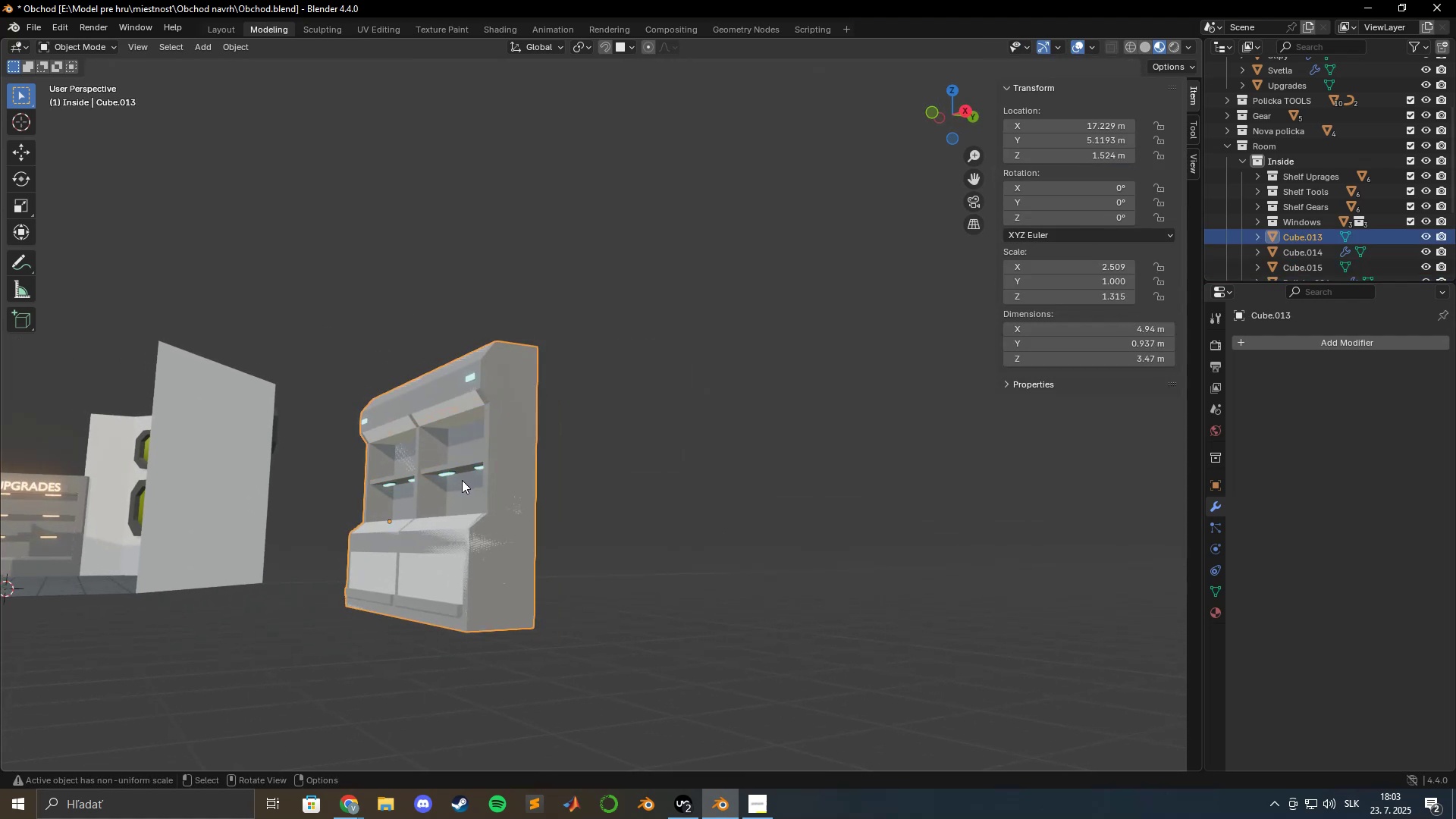 
double_click([469, 489])
 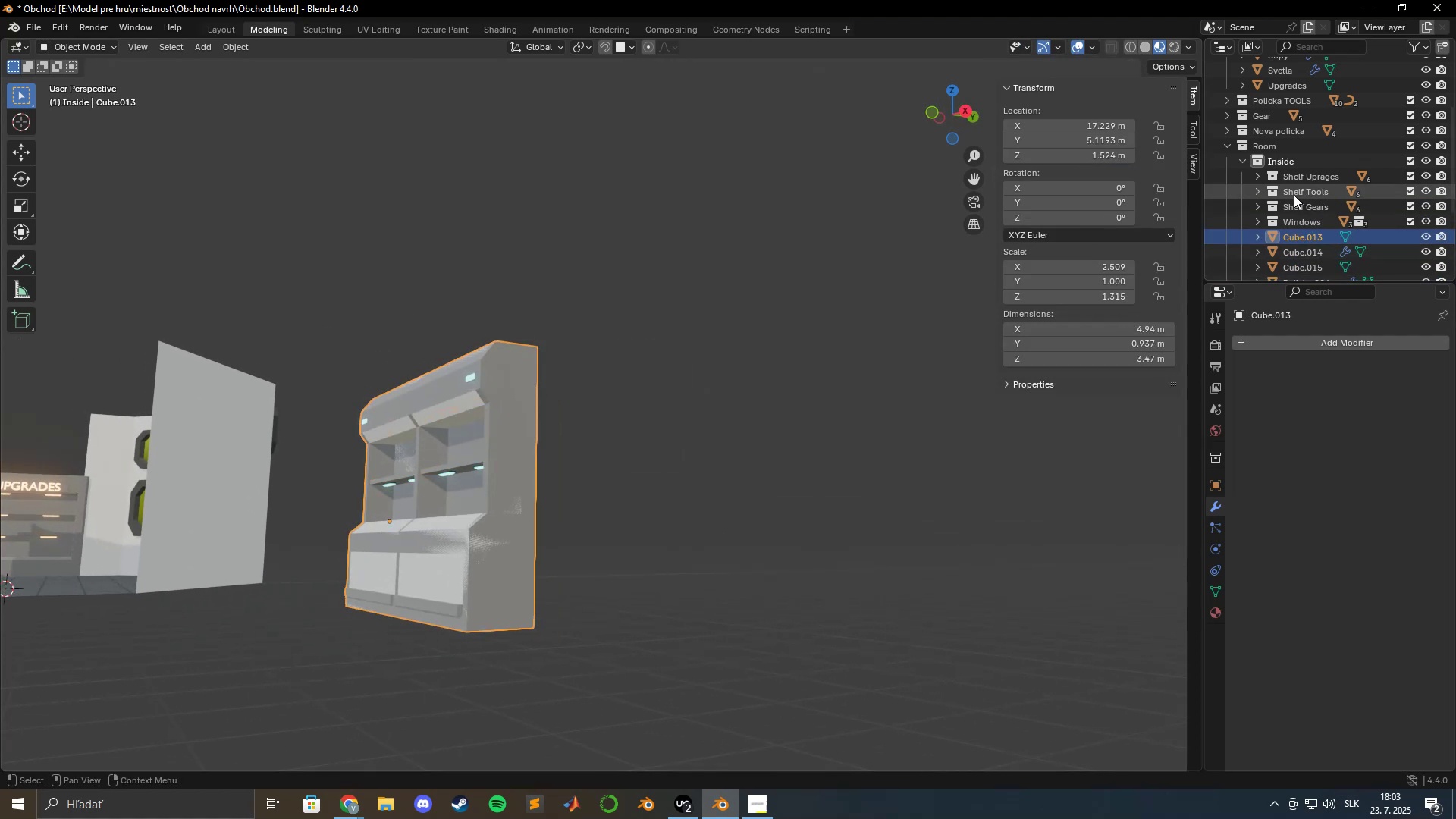 
left_click([1313, 250])
 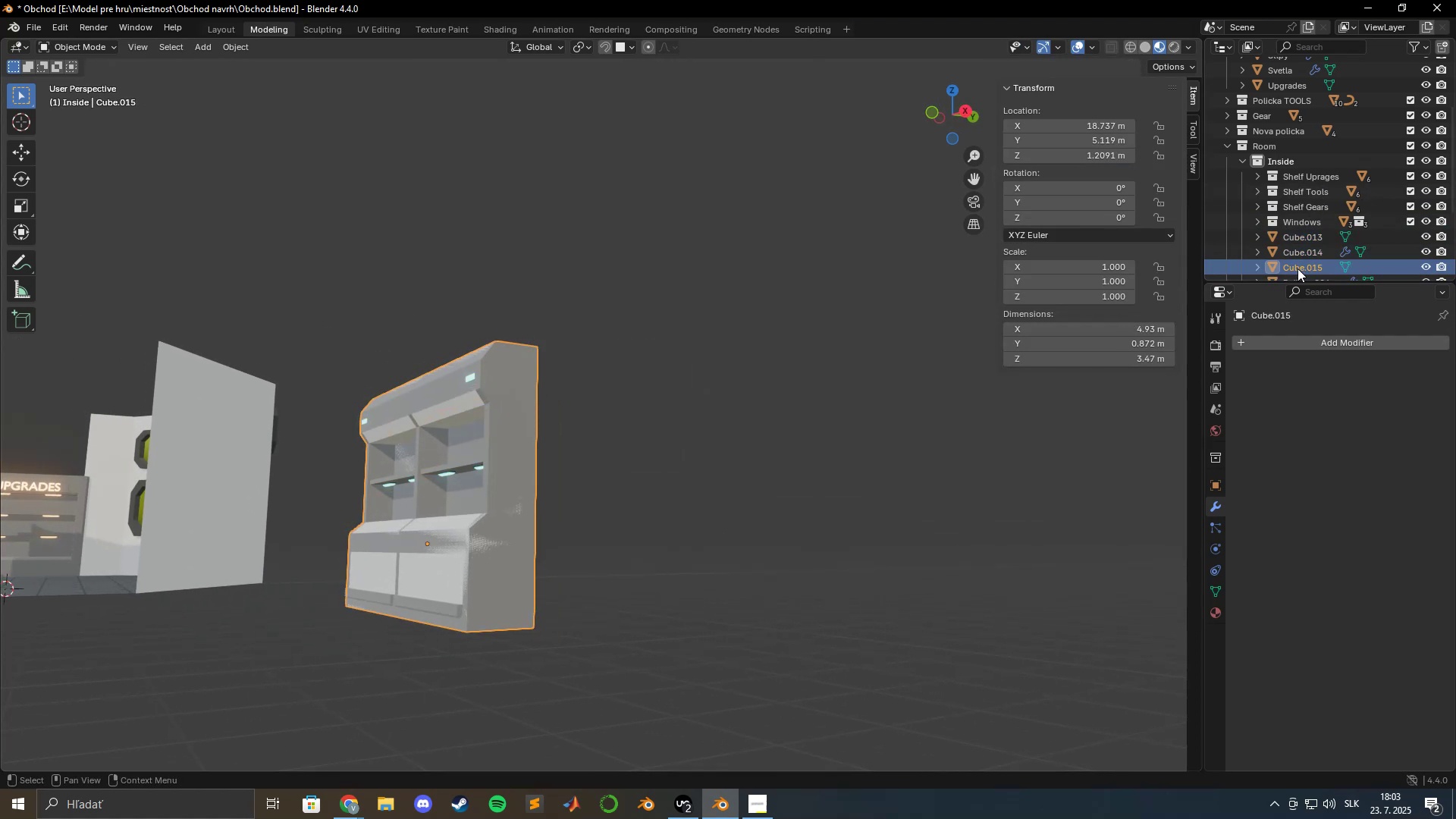 
key(Tab)
 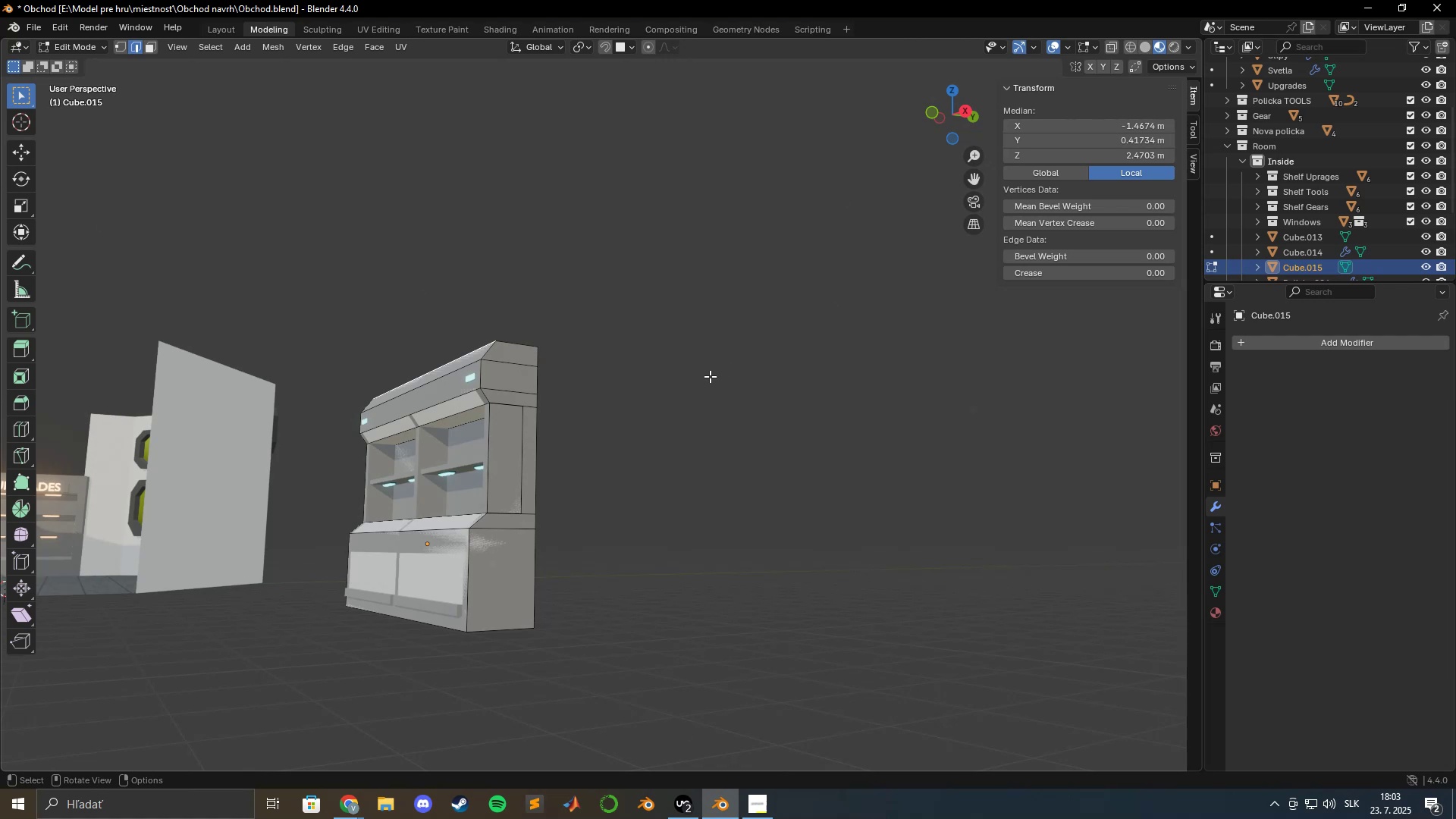 
scroll: coordinate [645, 386], scroll_direction: up, amount: 5.0
 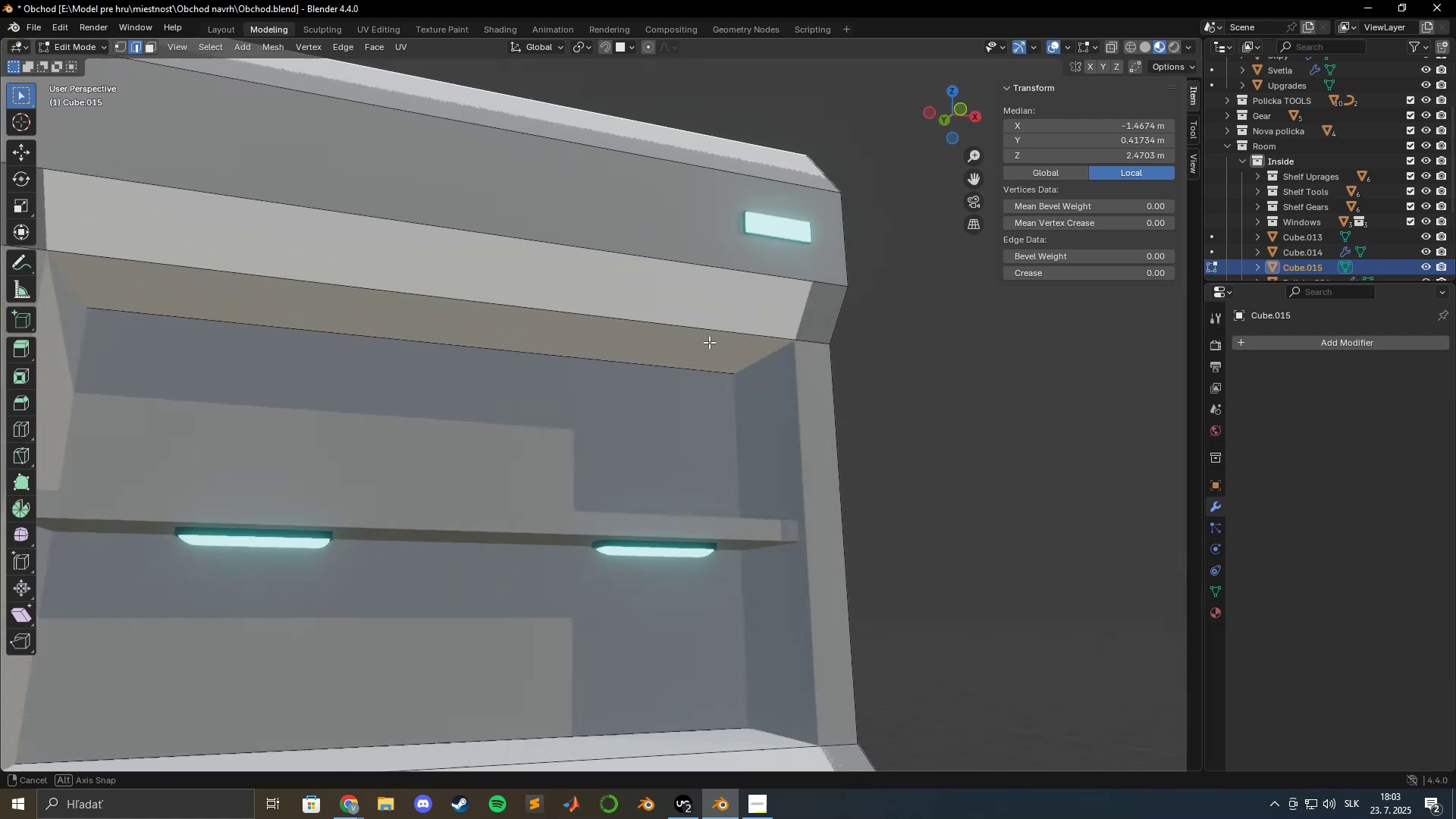 
left_click([670, 313])
 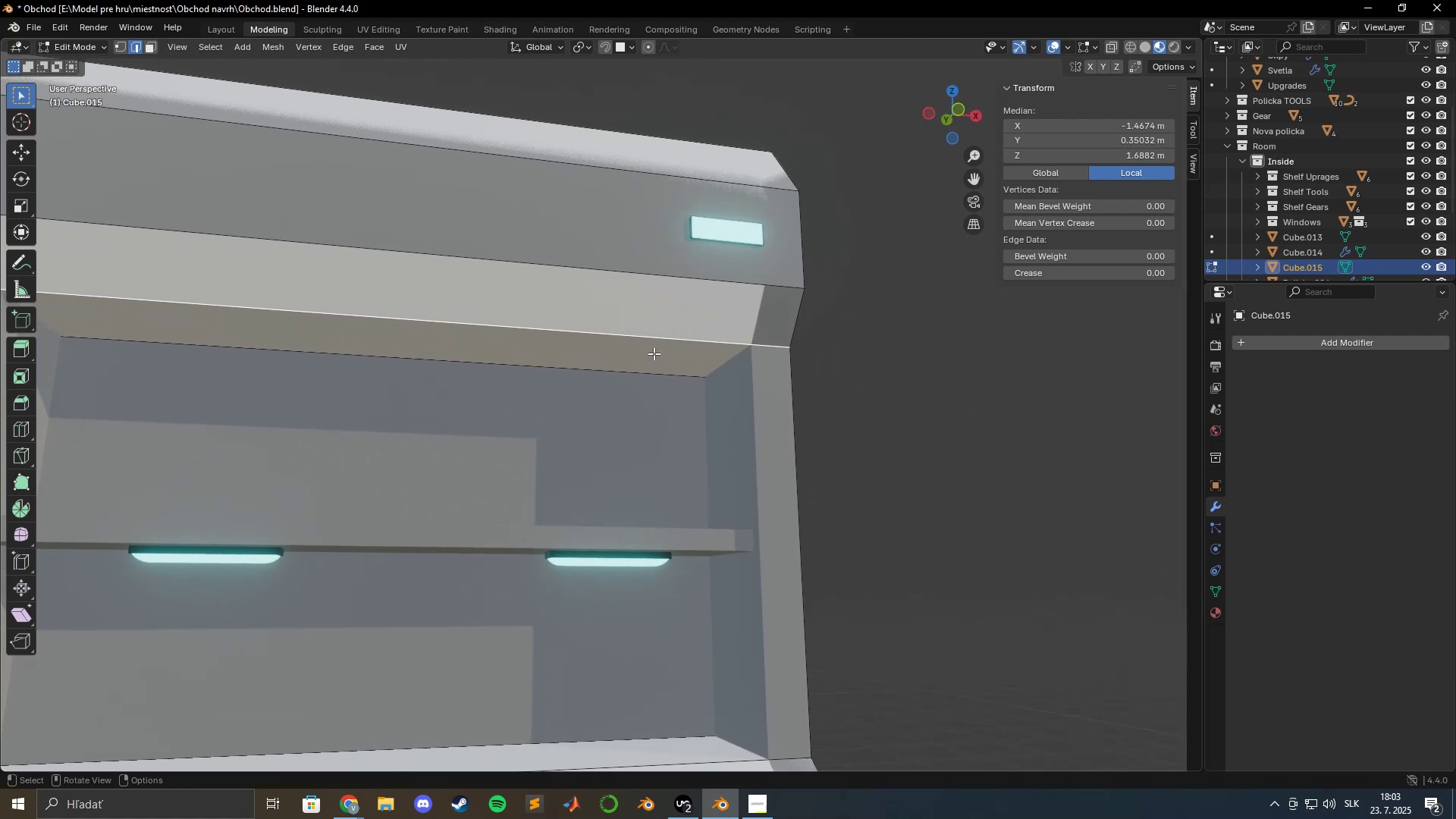 
scroll: coordinate [610, 360], scroll_direction: down, amount: 3.0
 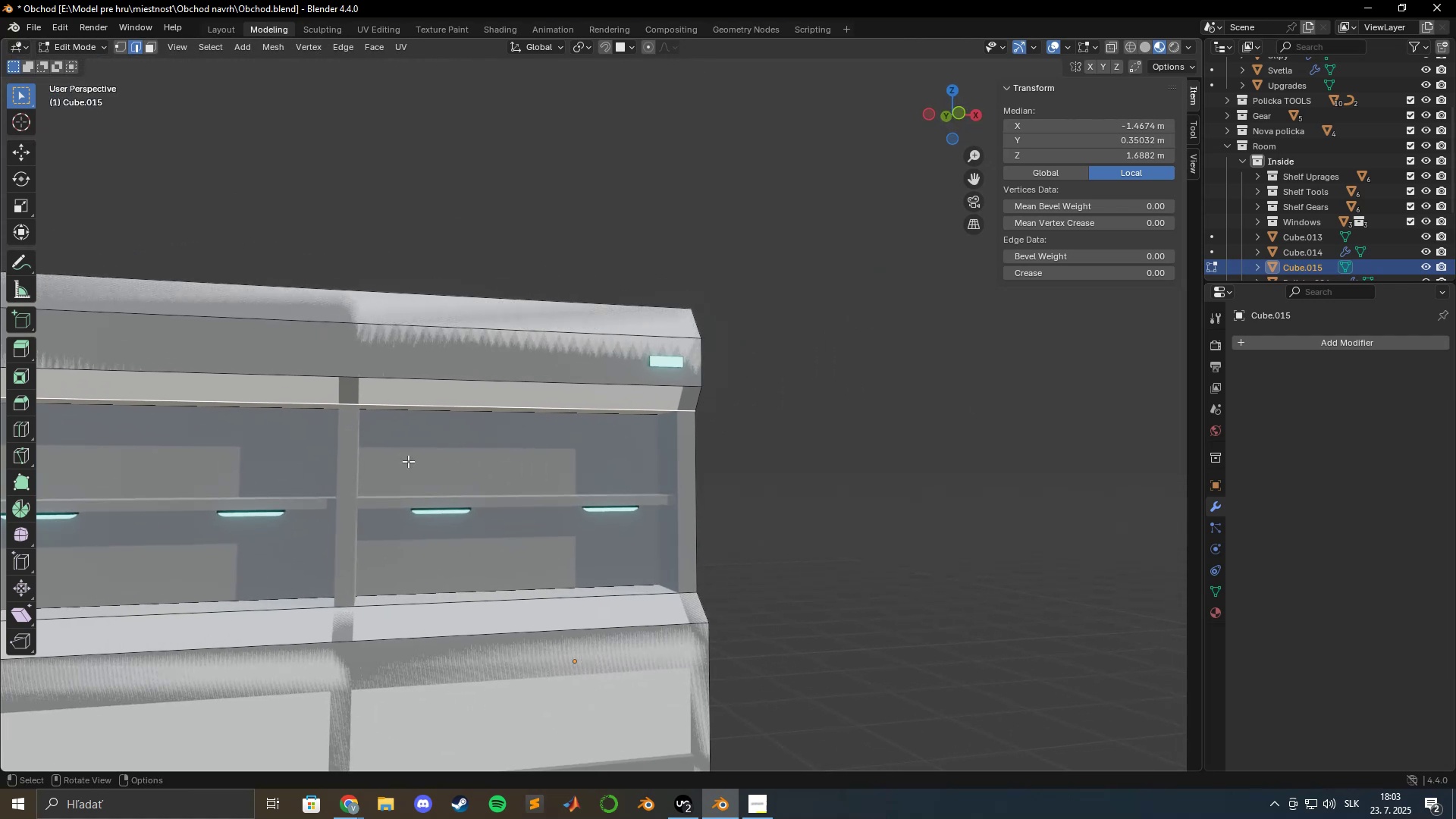 
double_click([350, 460])
 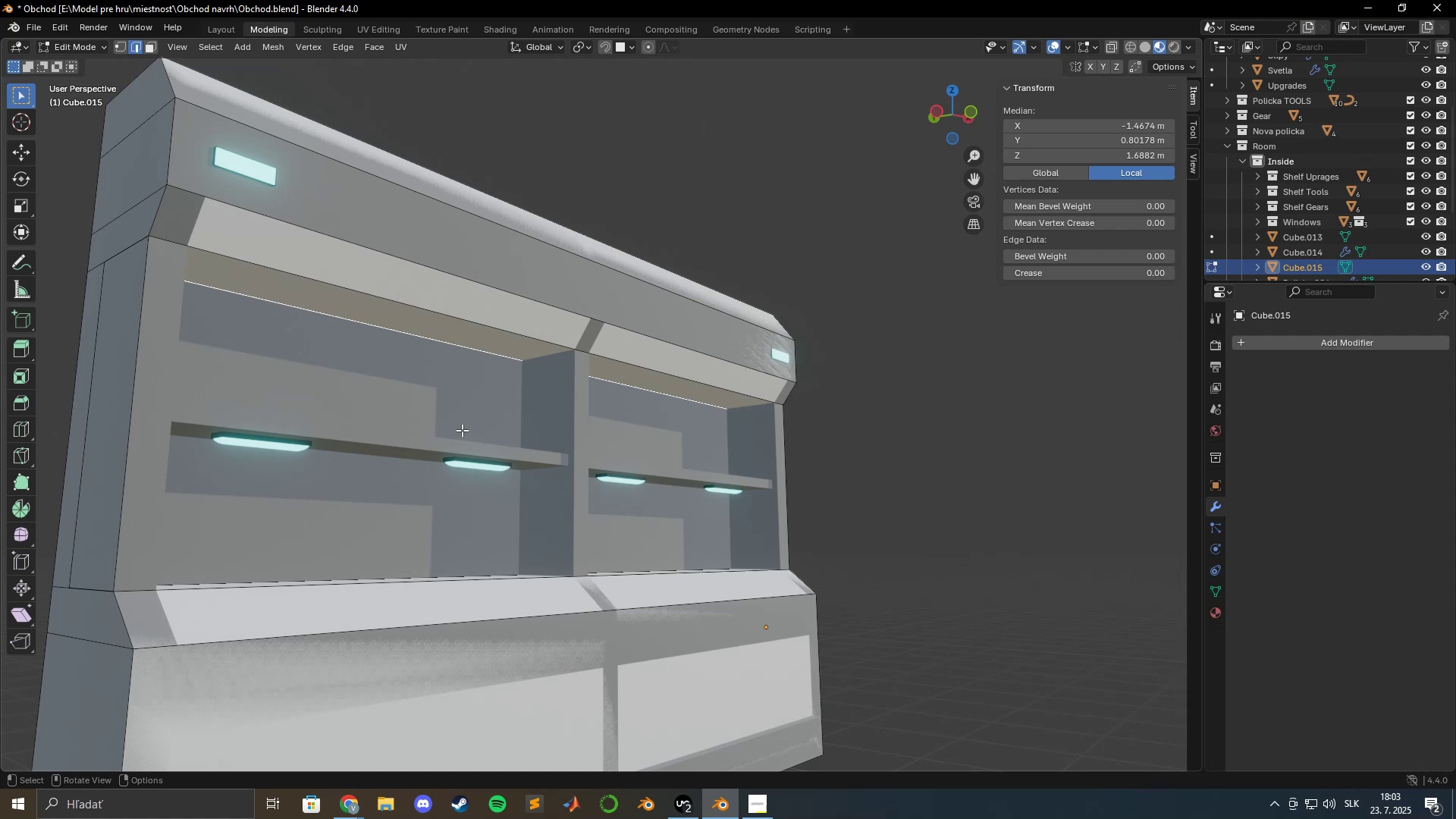 
wait(28.47)
 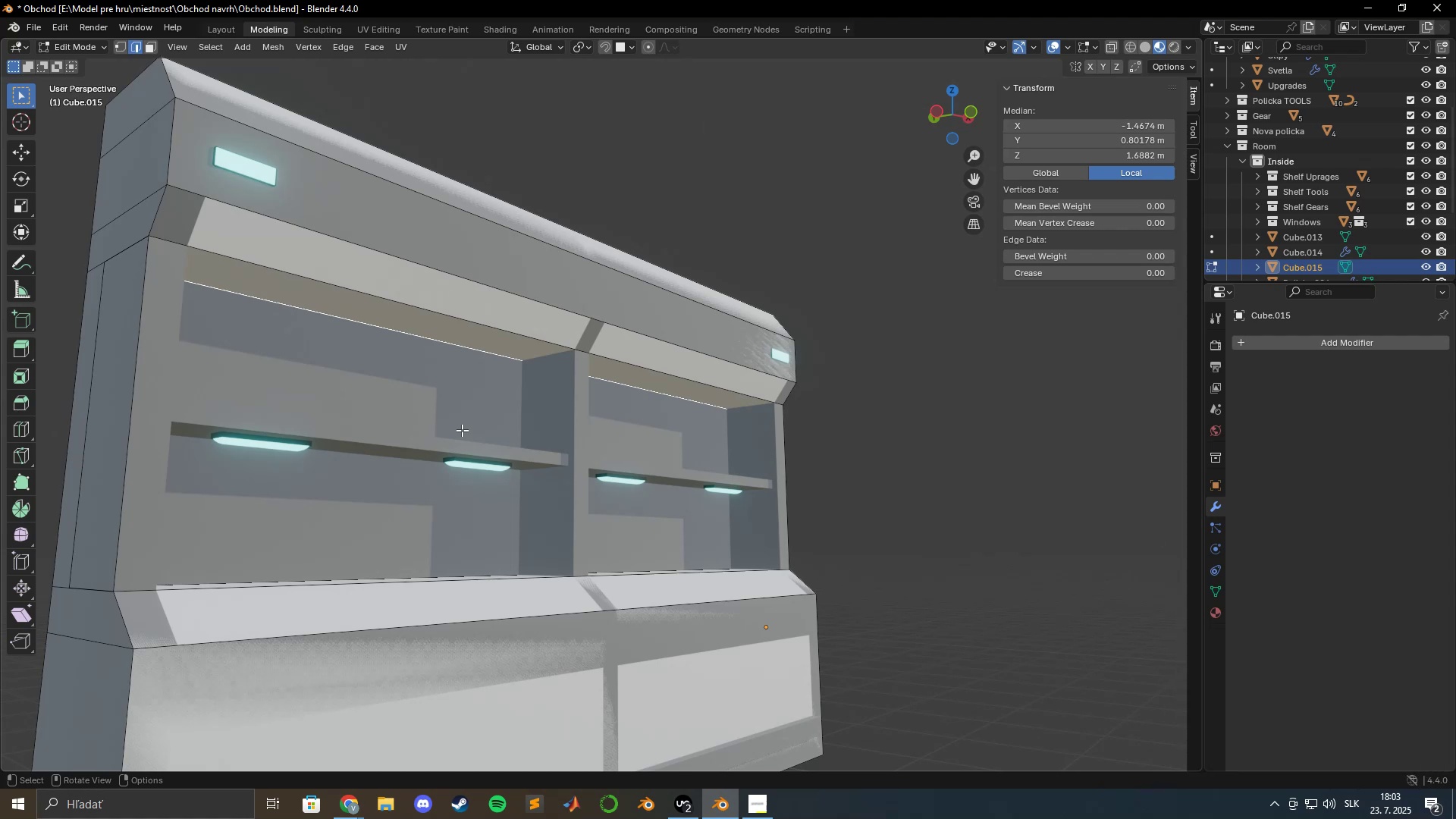 
hold_key(key=ShiftLeft, duration=0.6)
 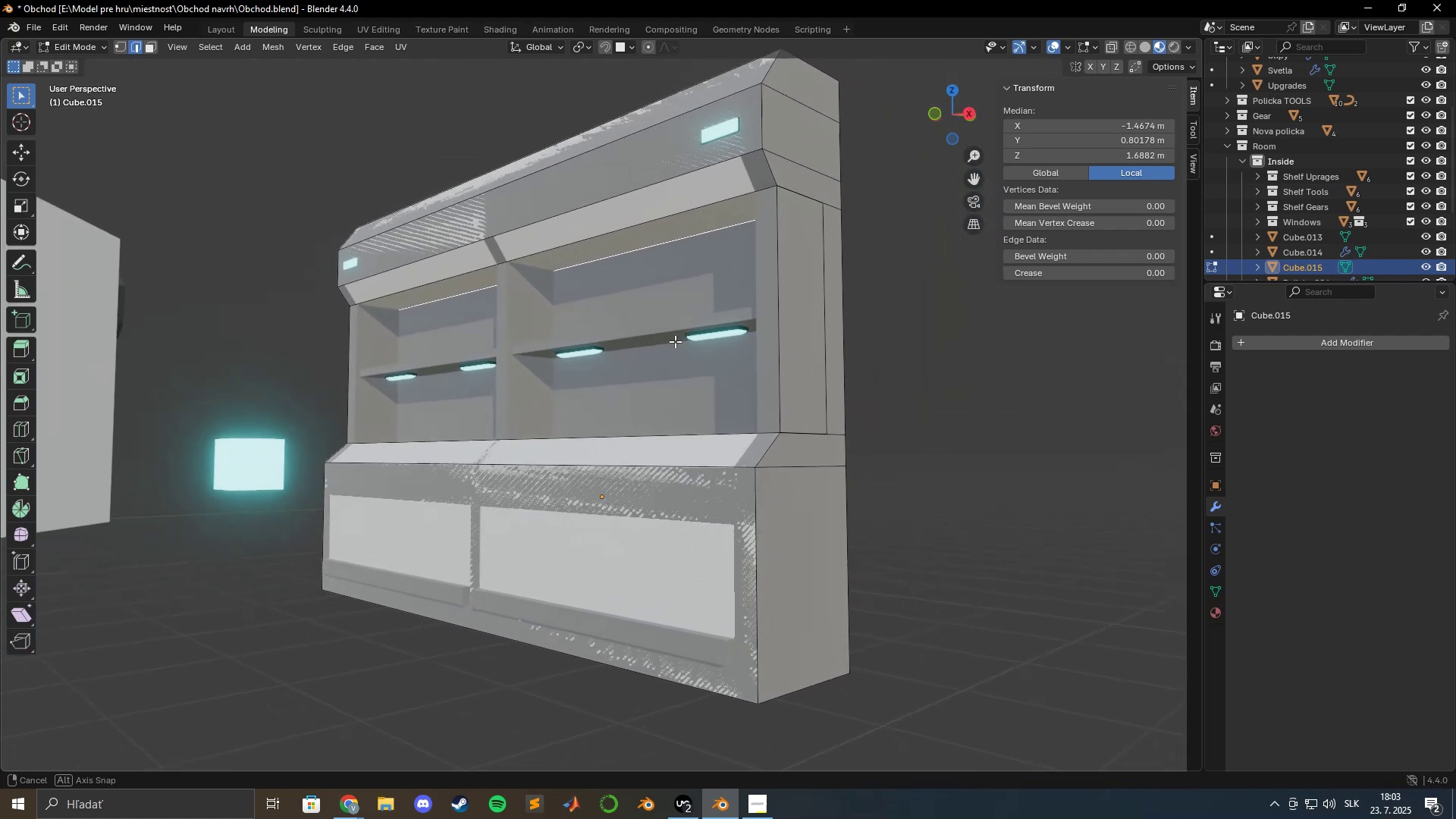 
wait(7.85)
 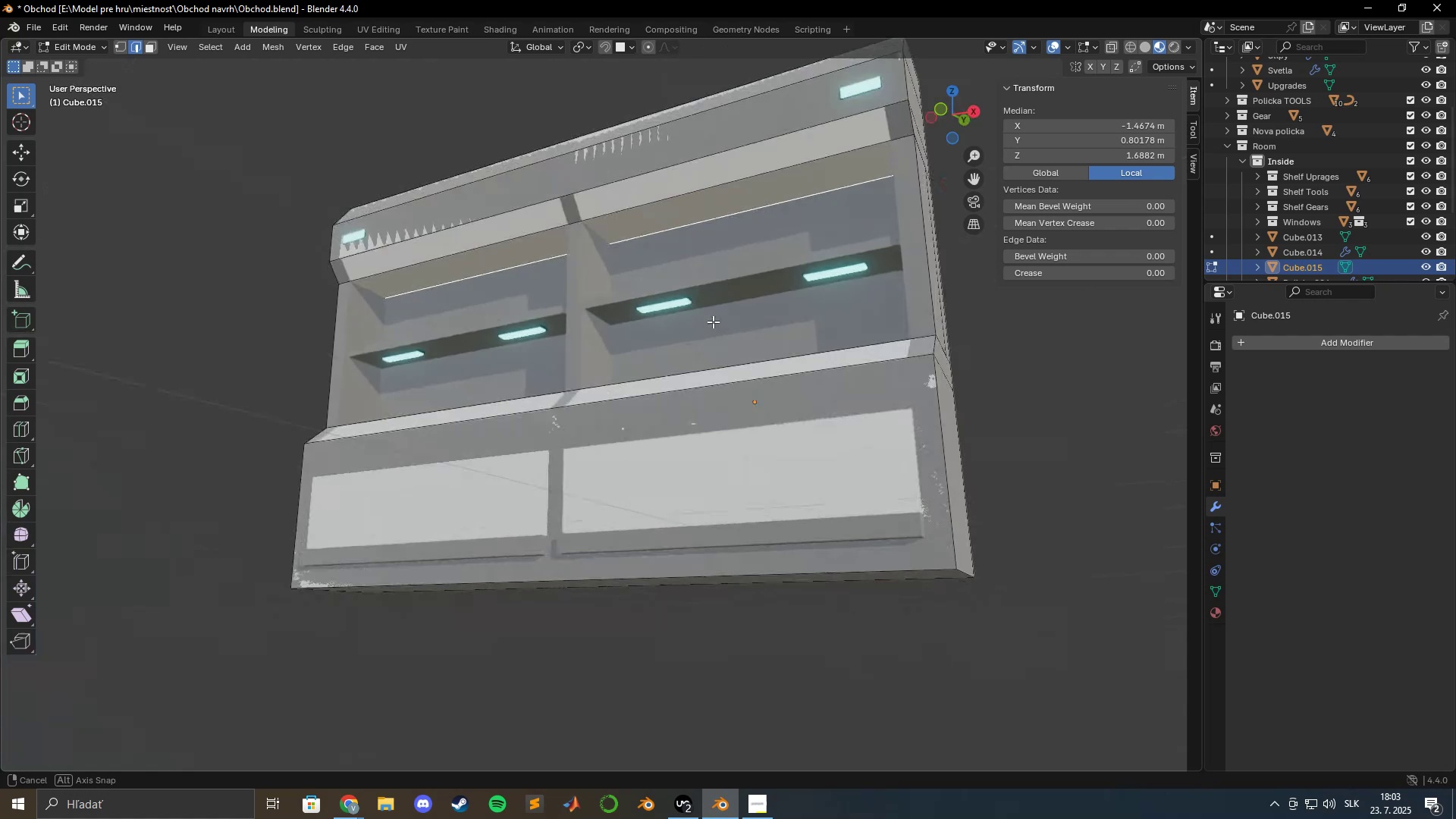 
left_click([142, 50])
 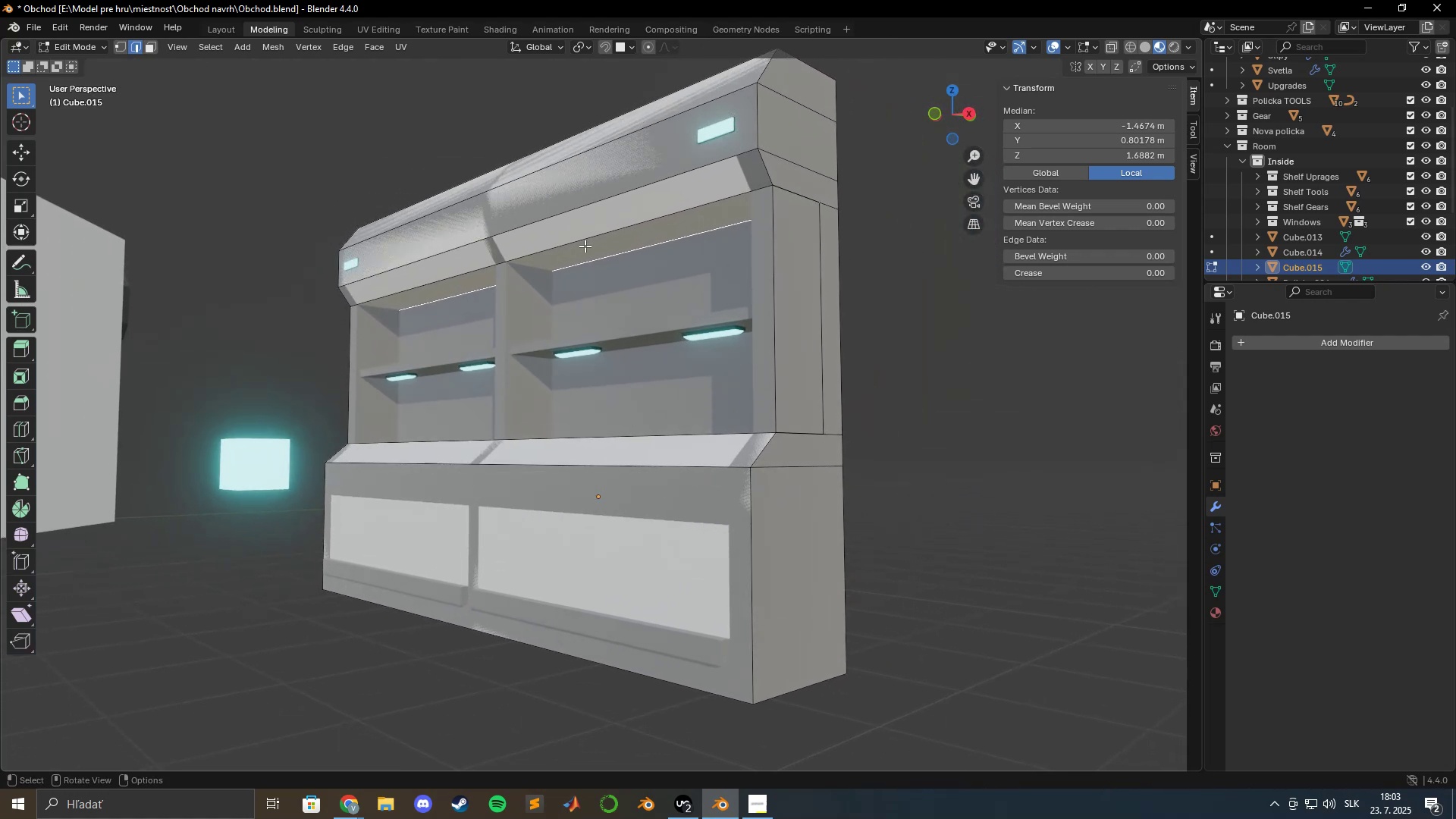 
left_click([585, 250])
 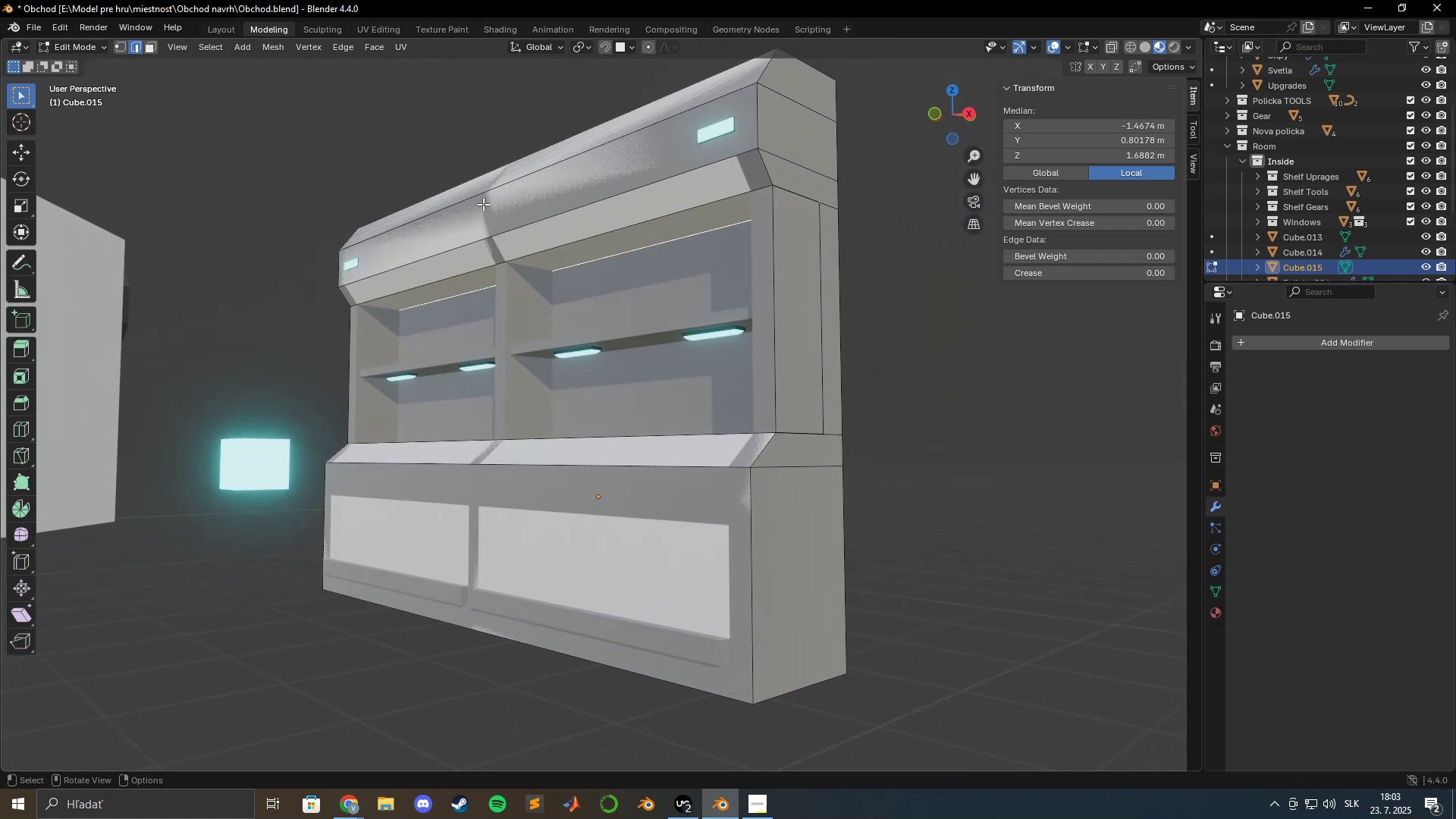 
left_click([149, 45])
 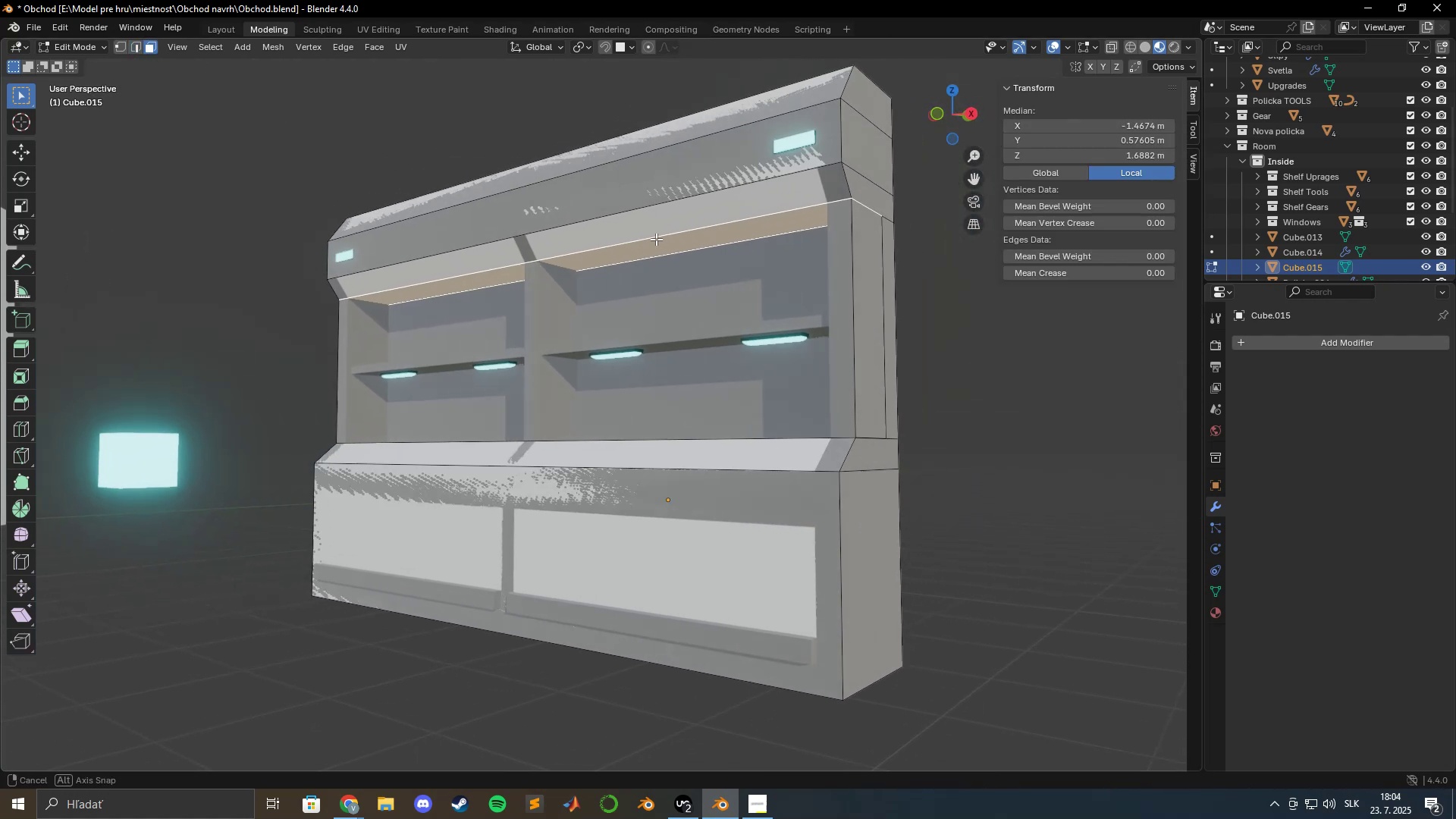 
type(gz)
 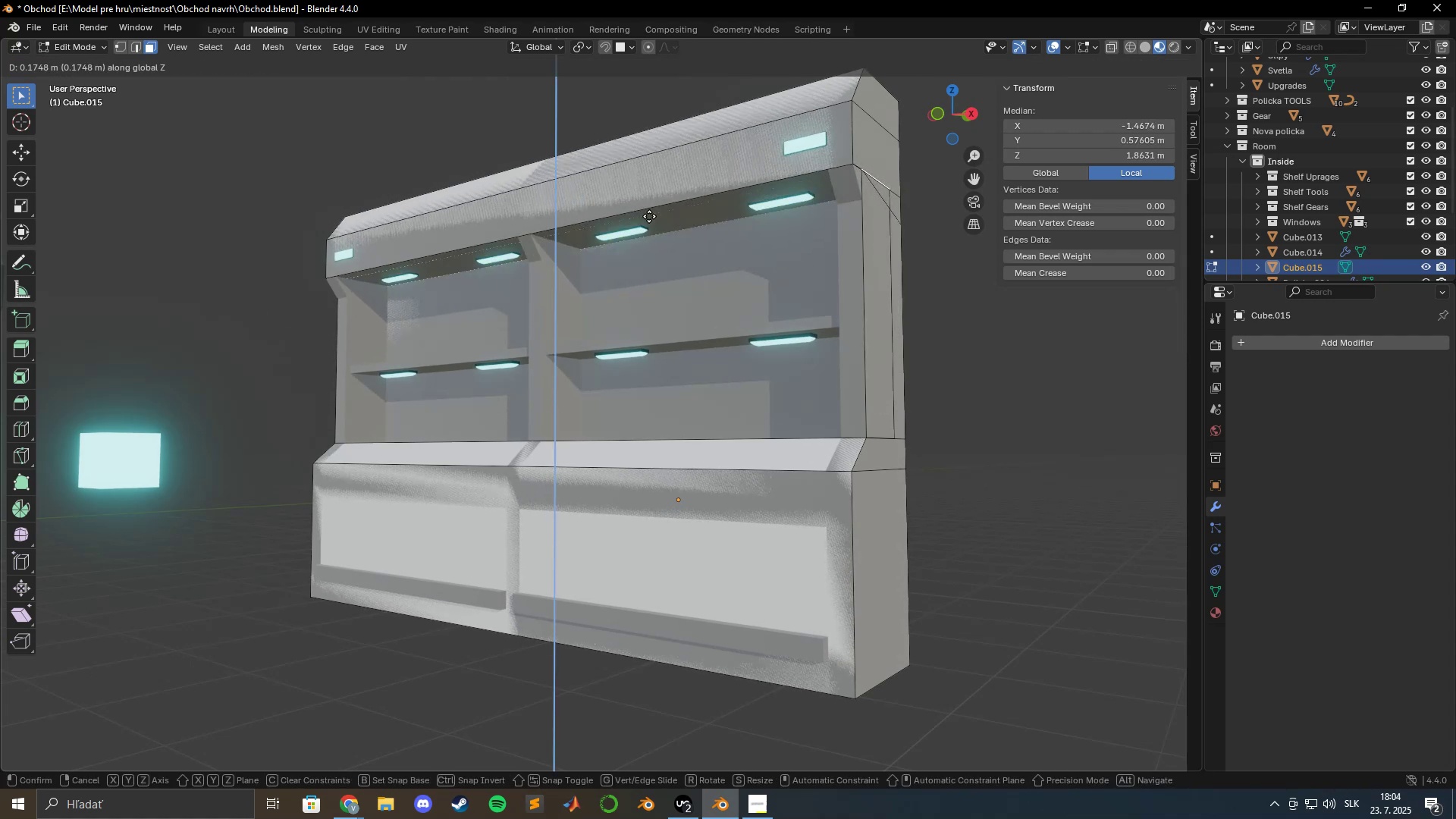 
key(Escape)
 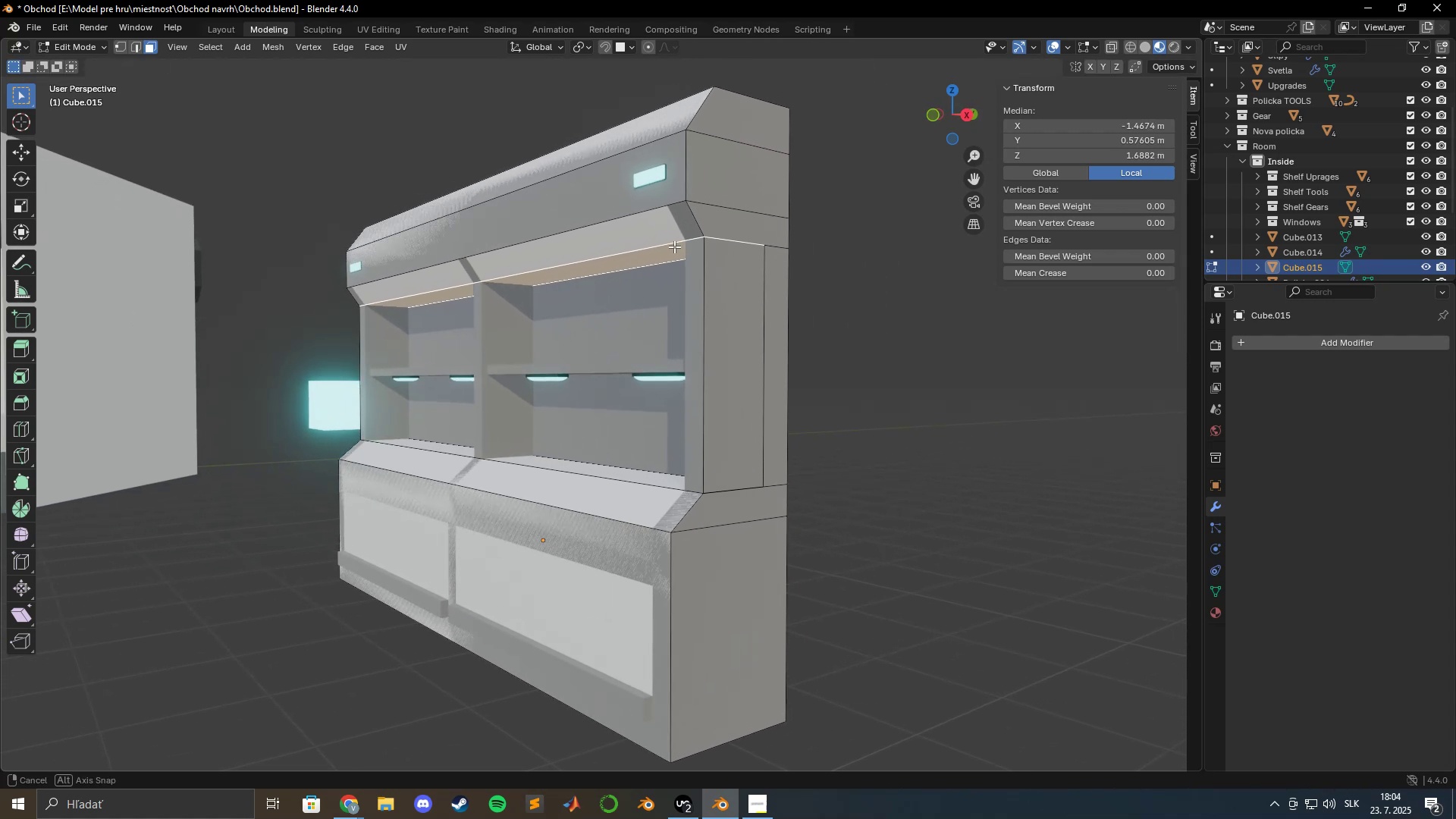 
wait(5.39)
 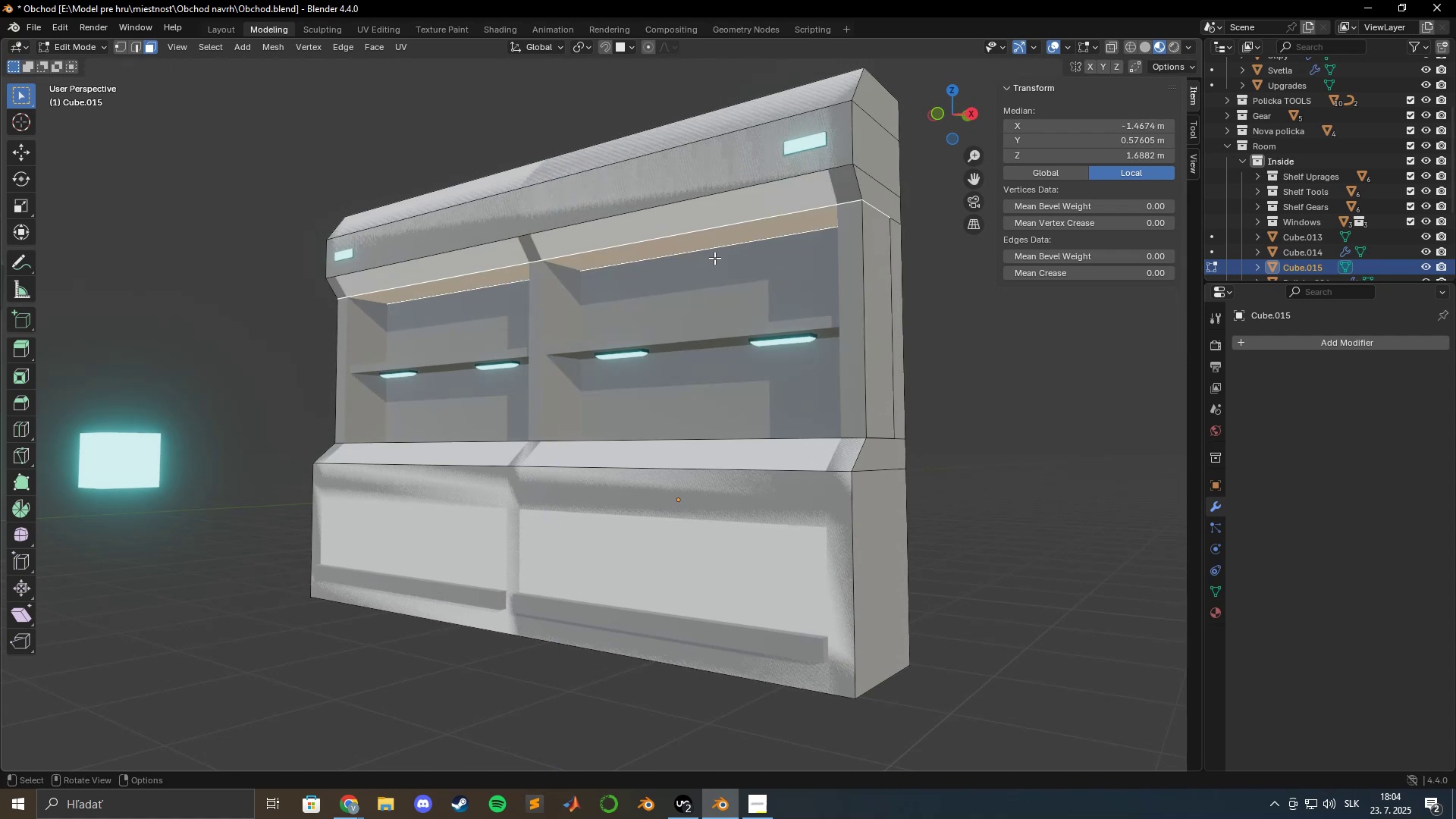 
scroll: coordinate [673, 246], scroll_direction: down, amount: 1.0
 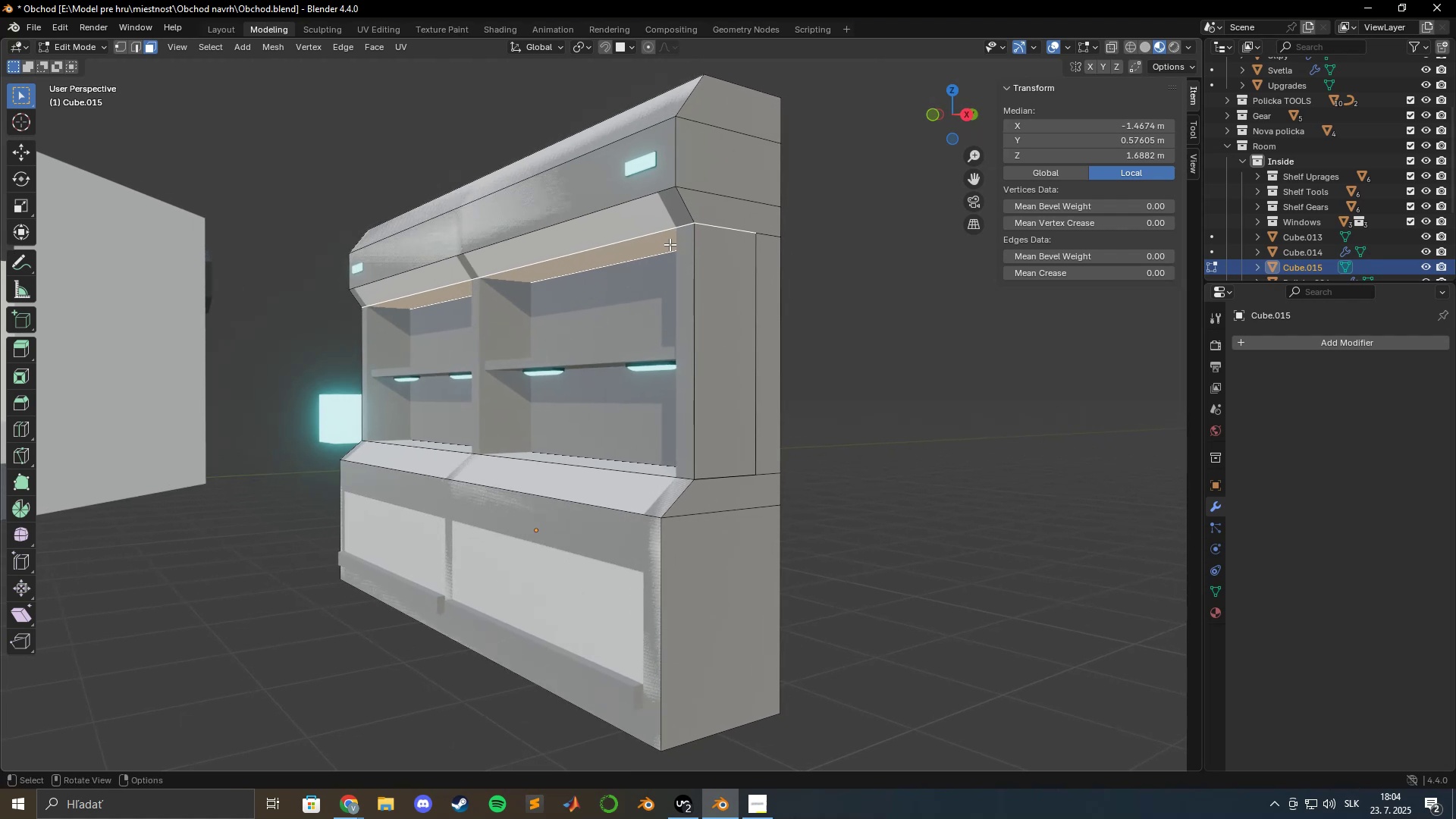 
key(X)
 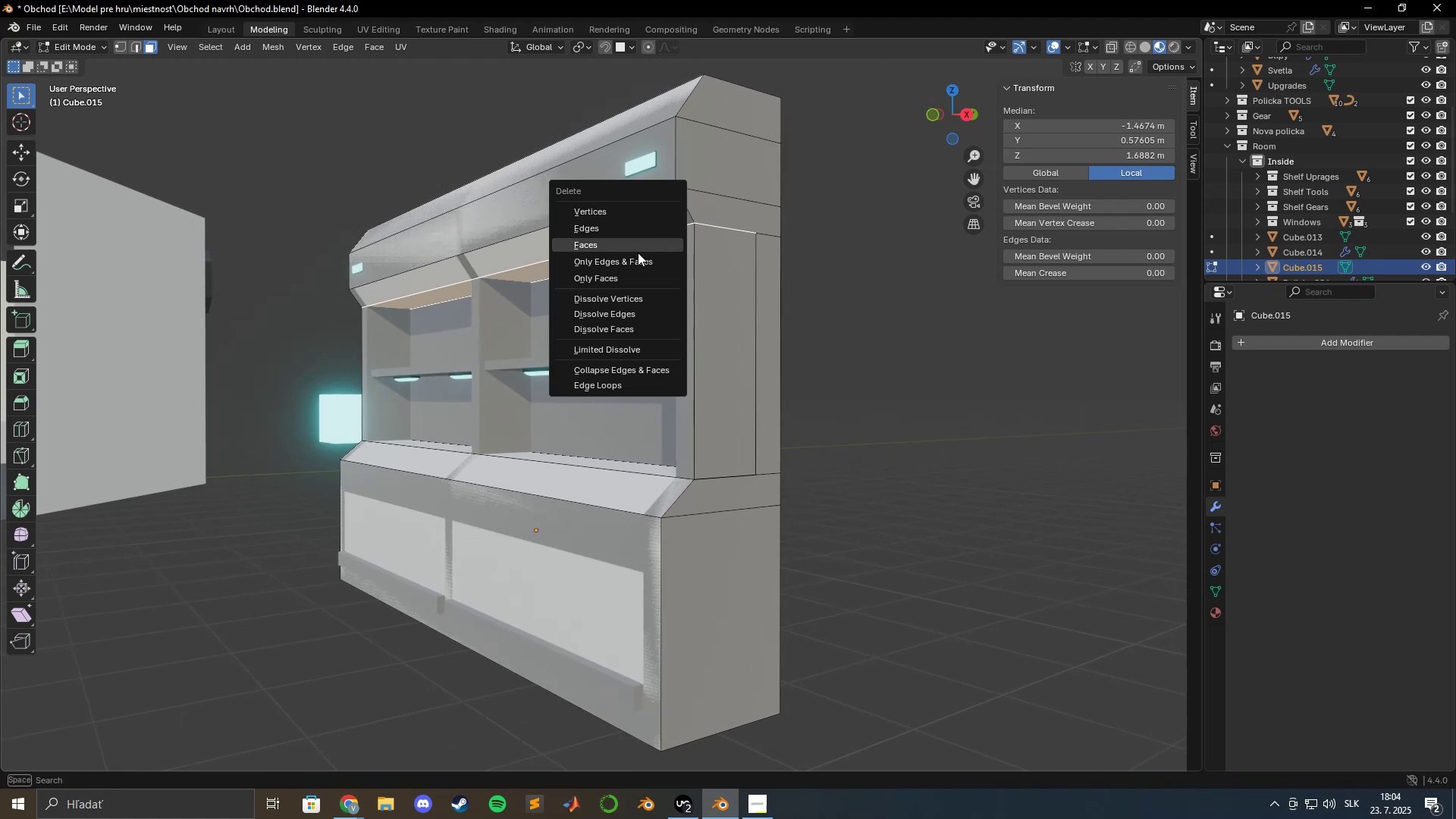 
left_click([638, 253])
 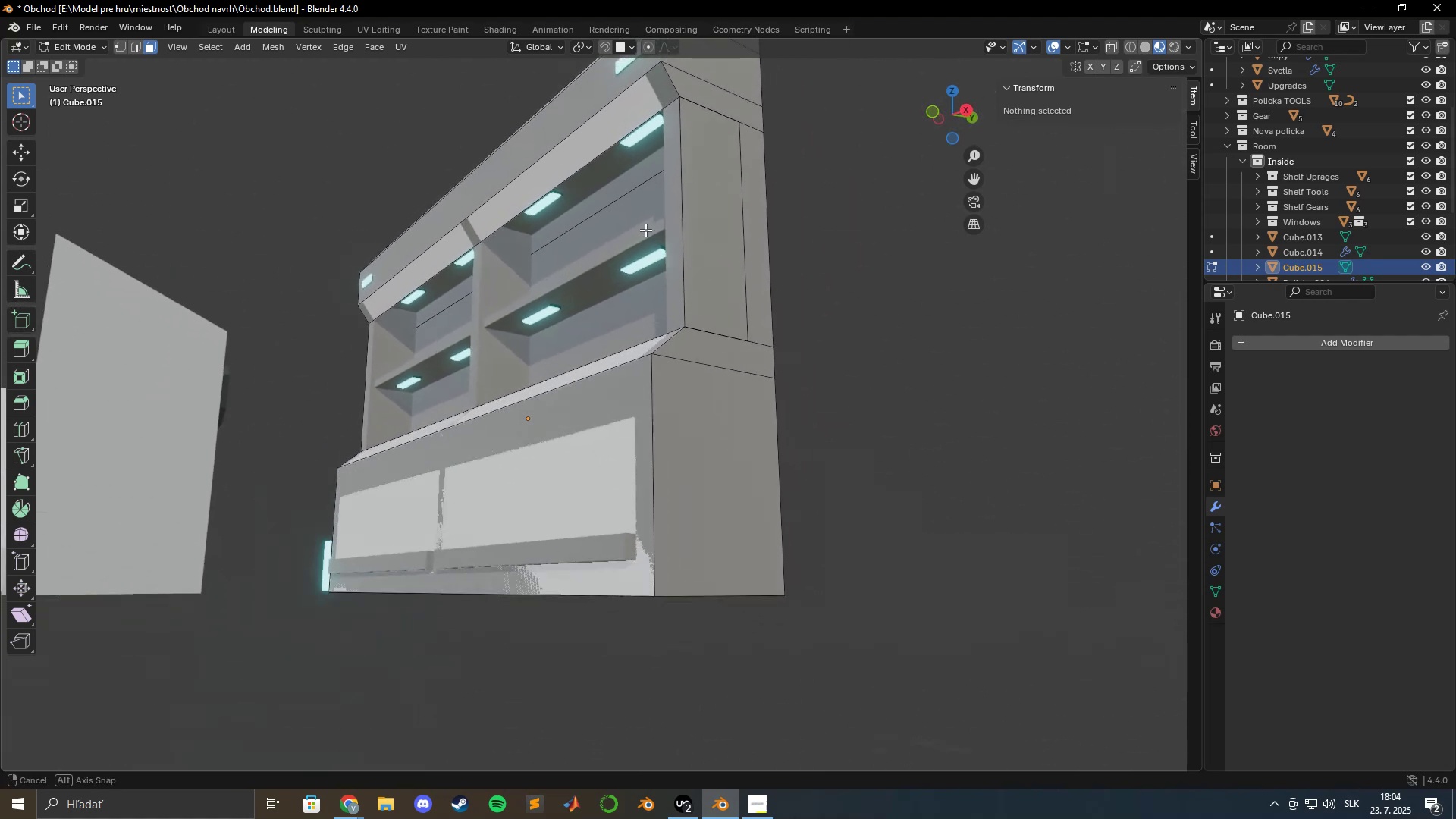 
left_click([601, 172])
 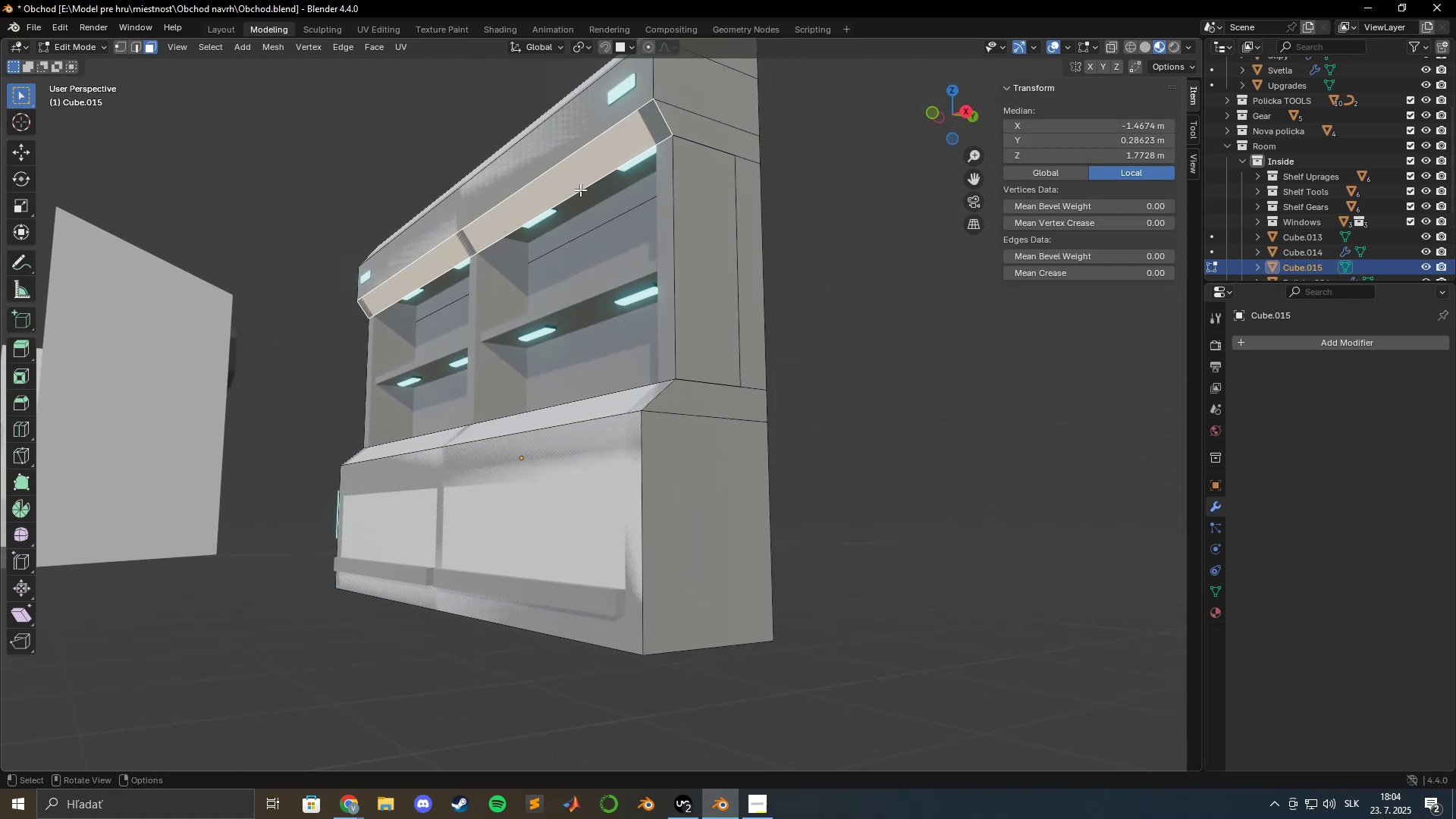 
key(X)
 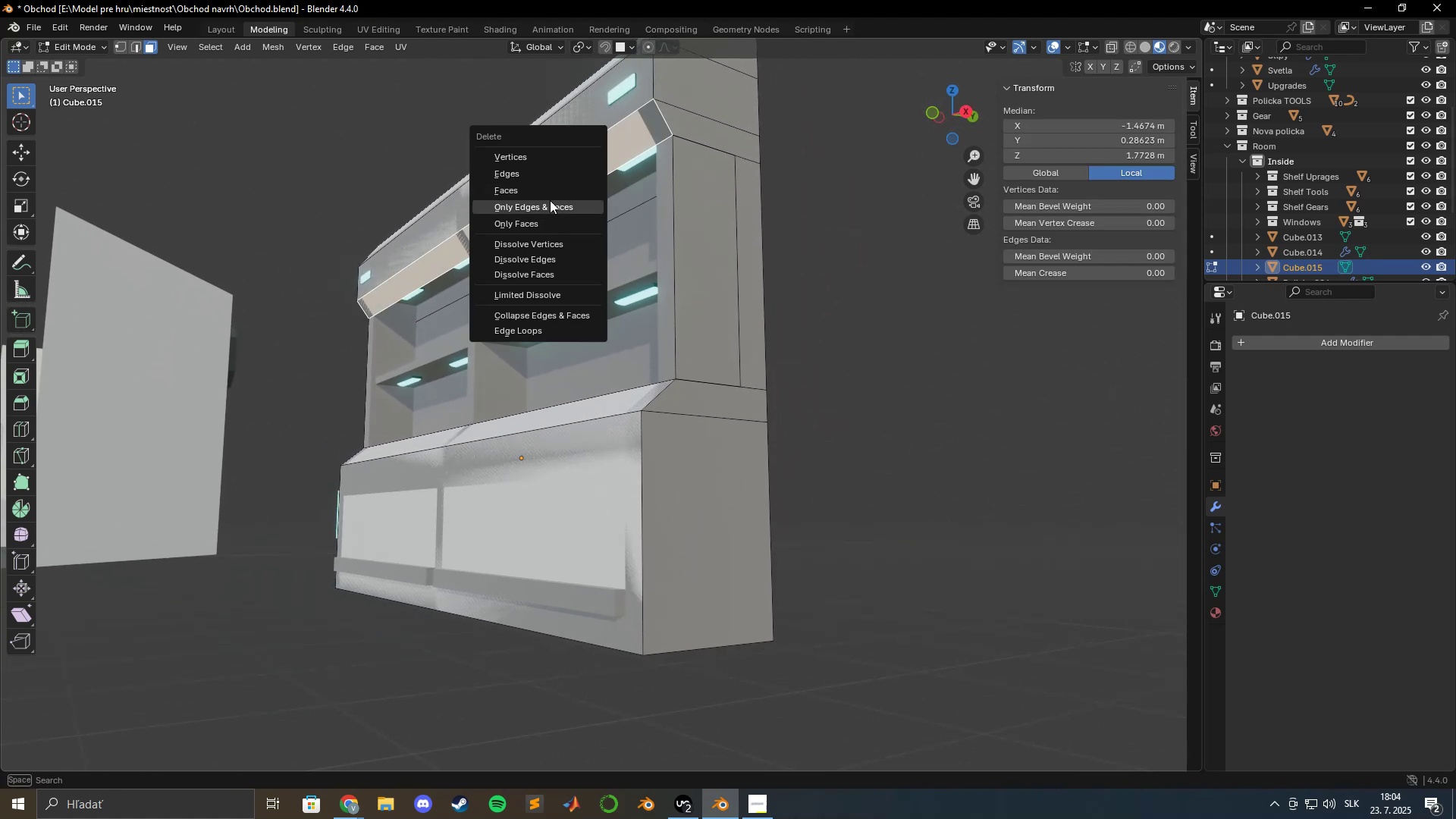 
left_click([546, 193])
 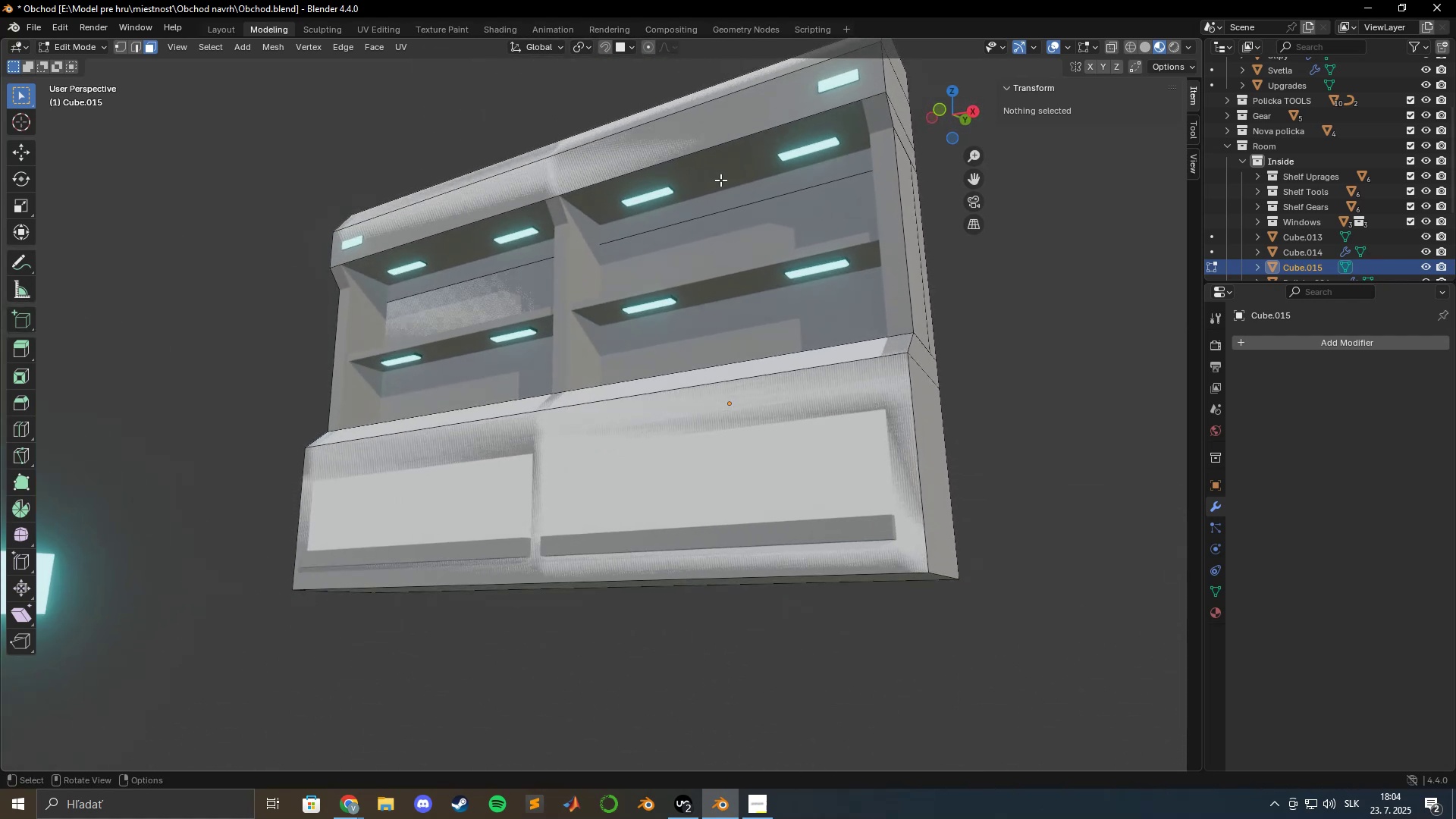 
wait(5.74)
 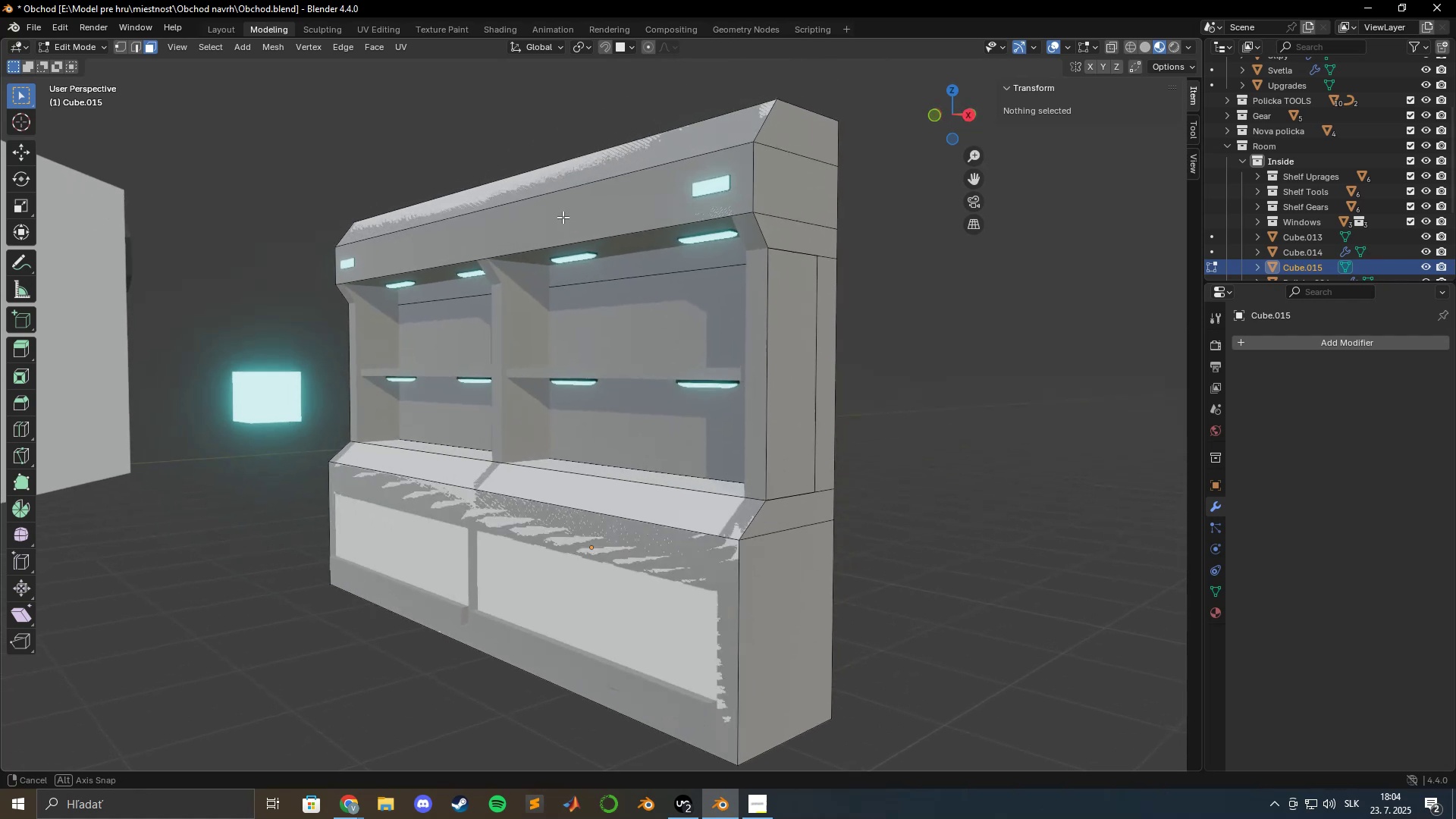 
key(Control+Z)
 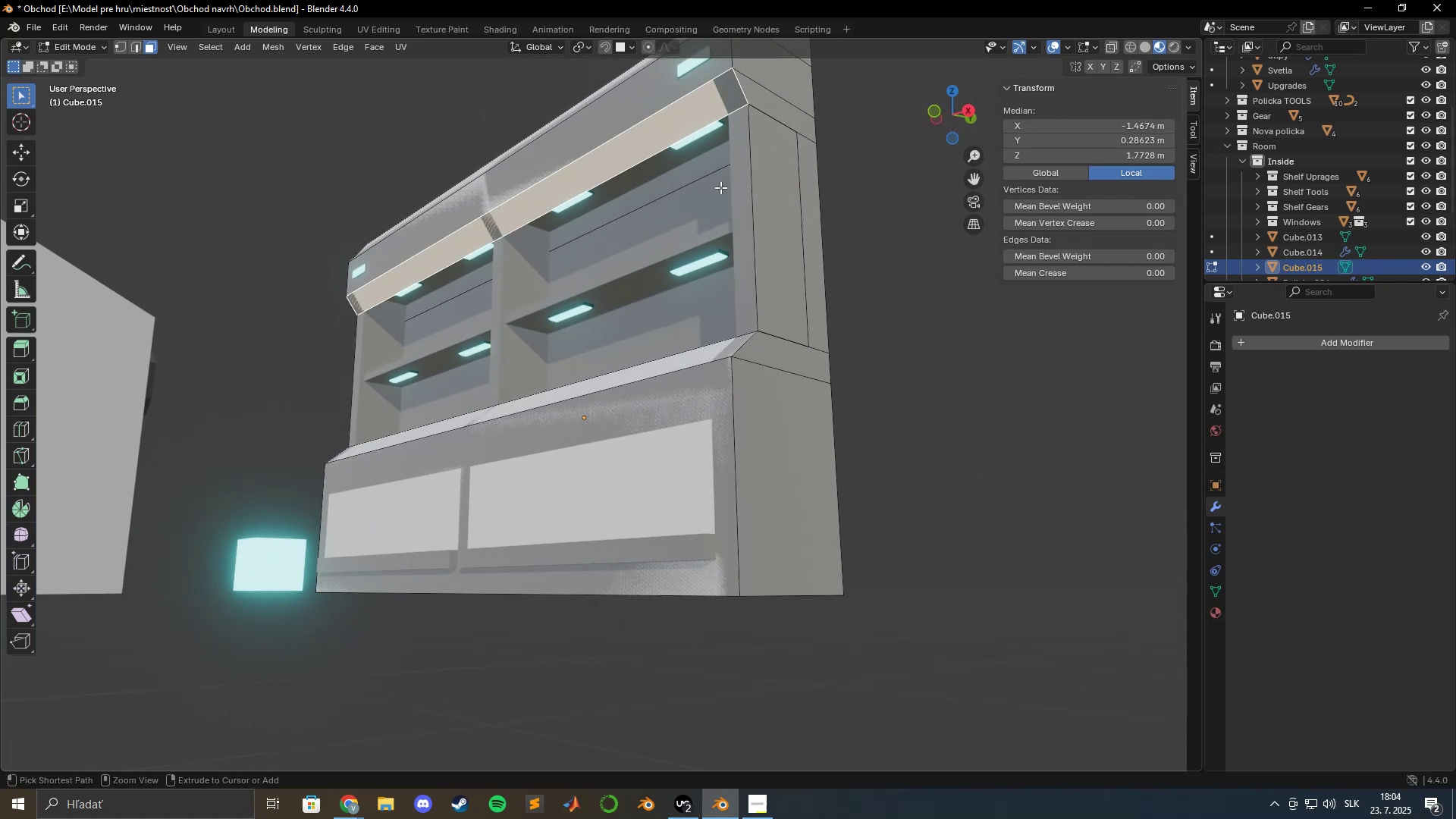 
key(Control+Z)
 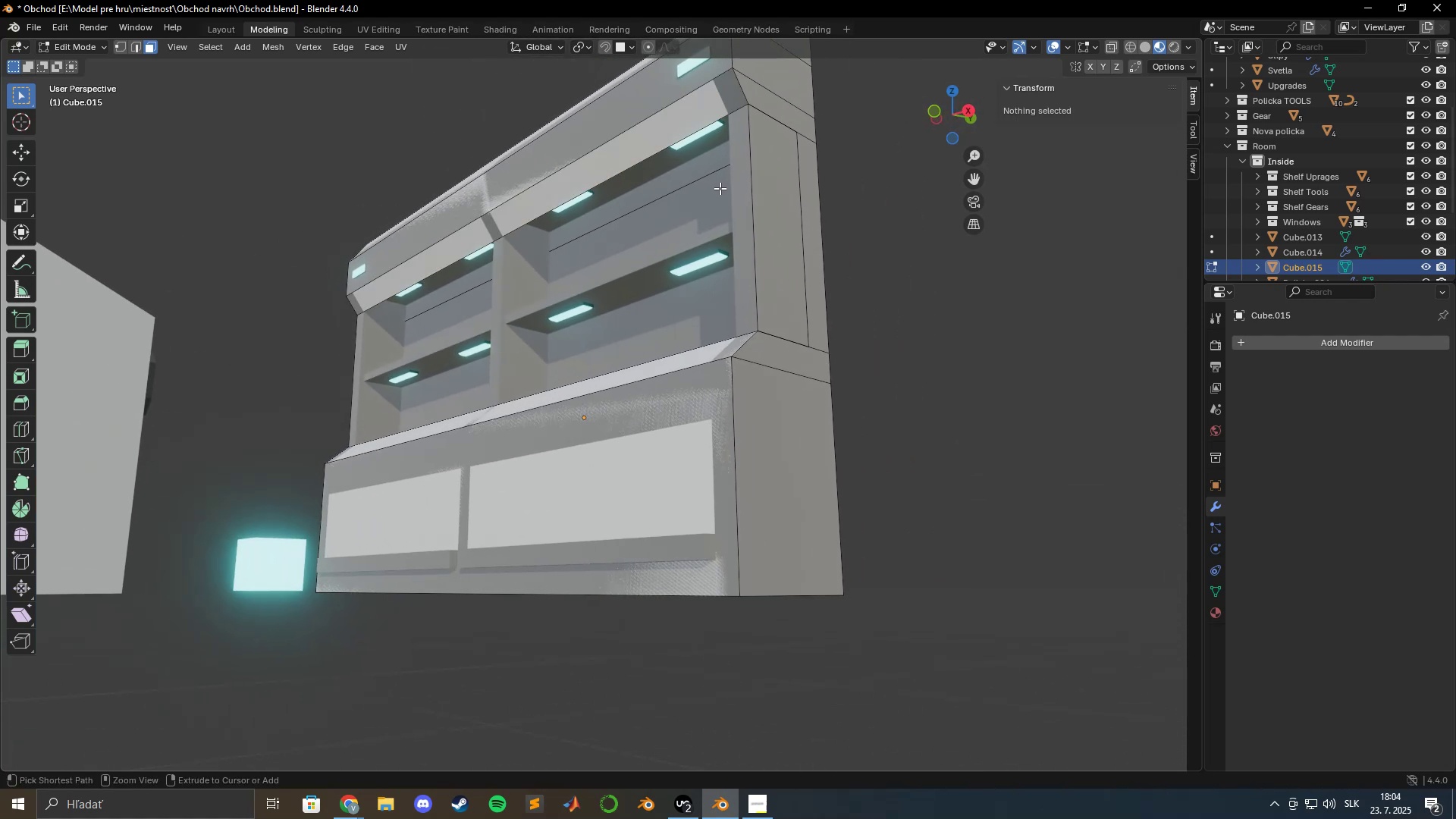 
key(Control+Z)
 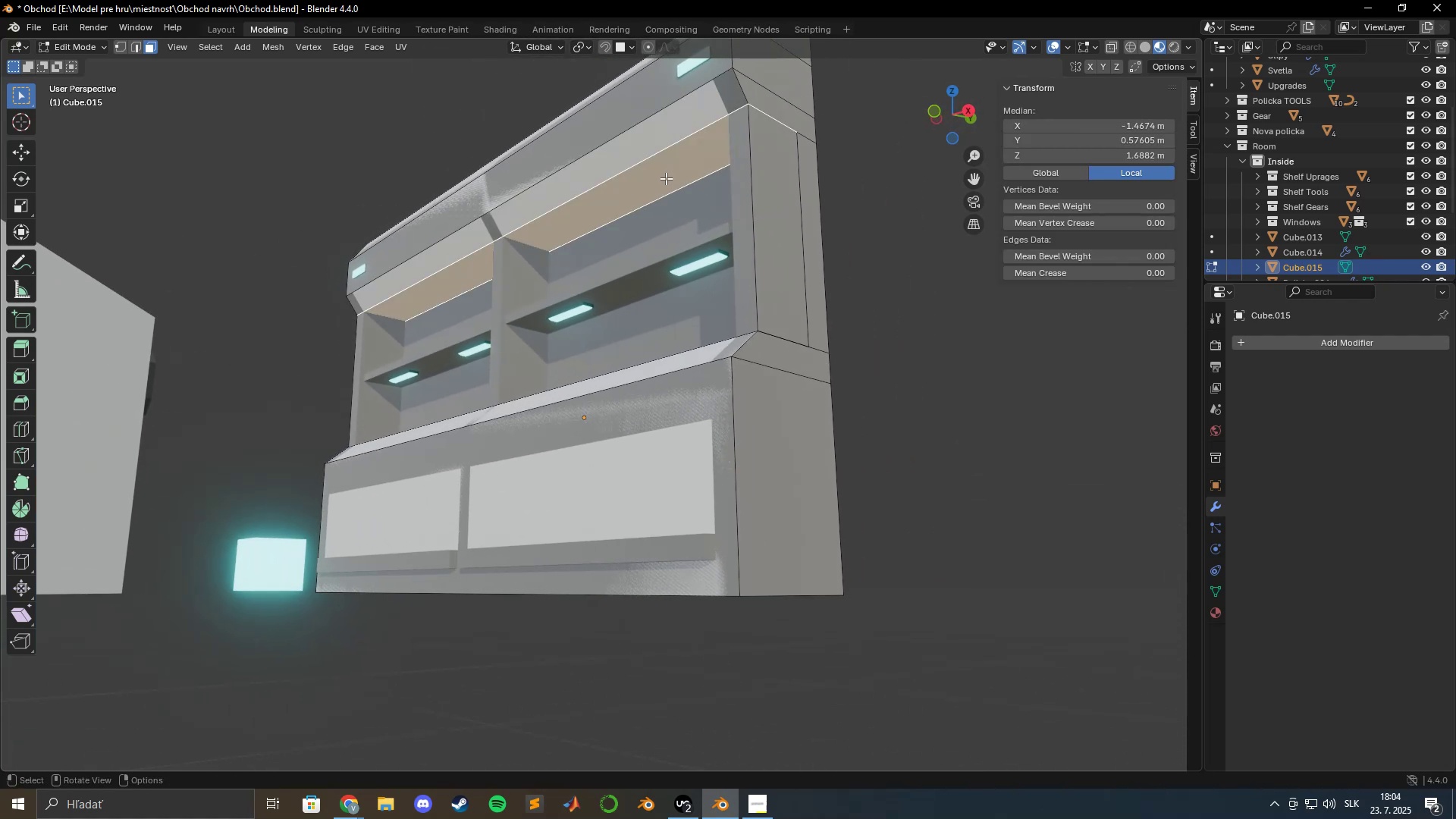 
type(gz)
 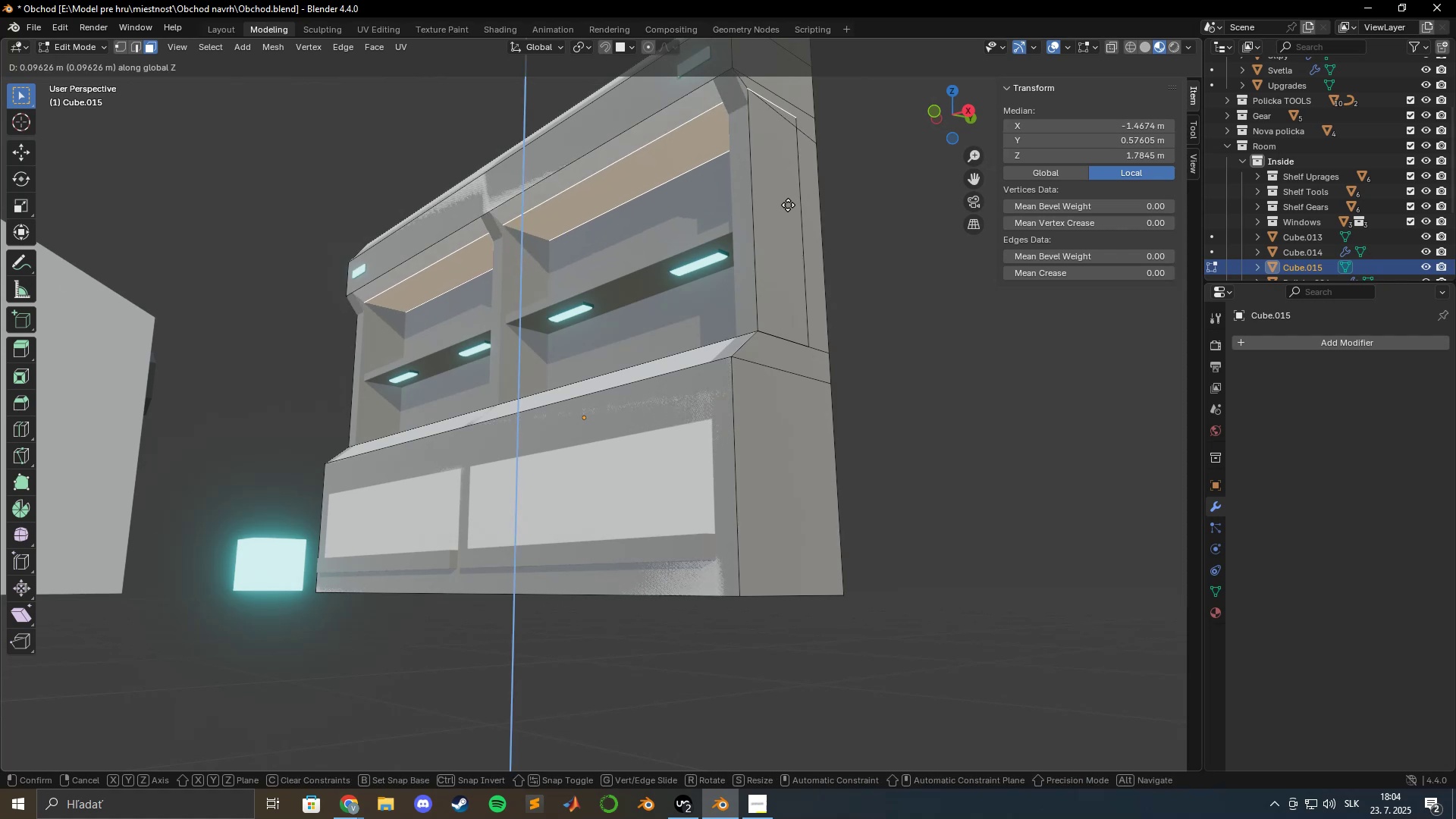 
hold_key(key=ShiftLeft, duration=1.52)
 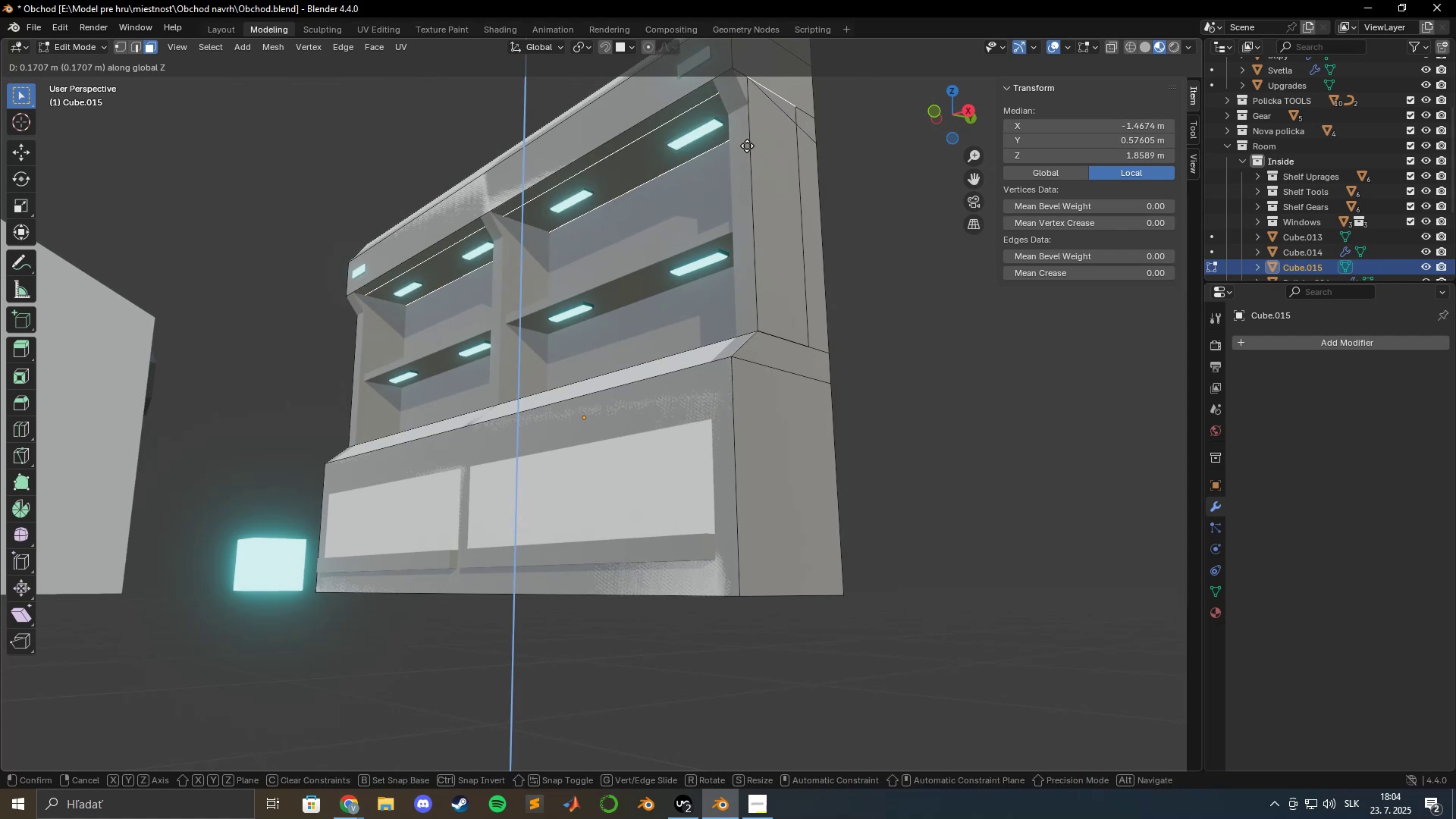 
hold_key(key=ShiftLeft, duration=1.52)
 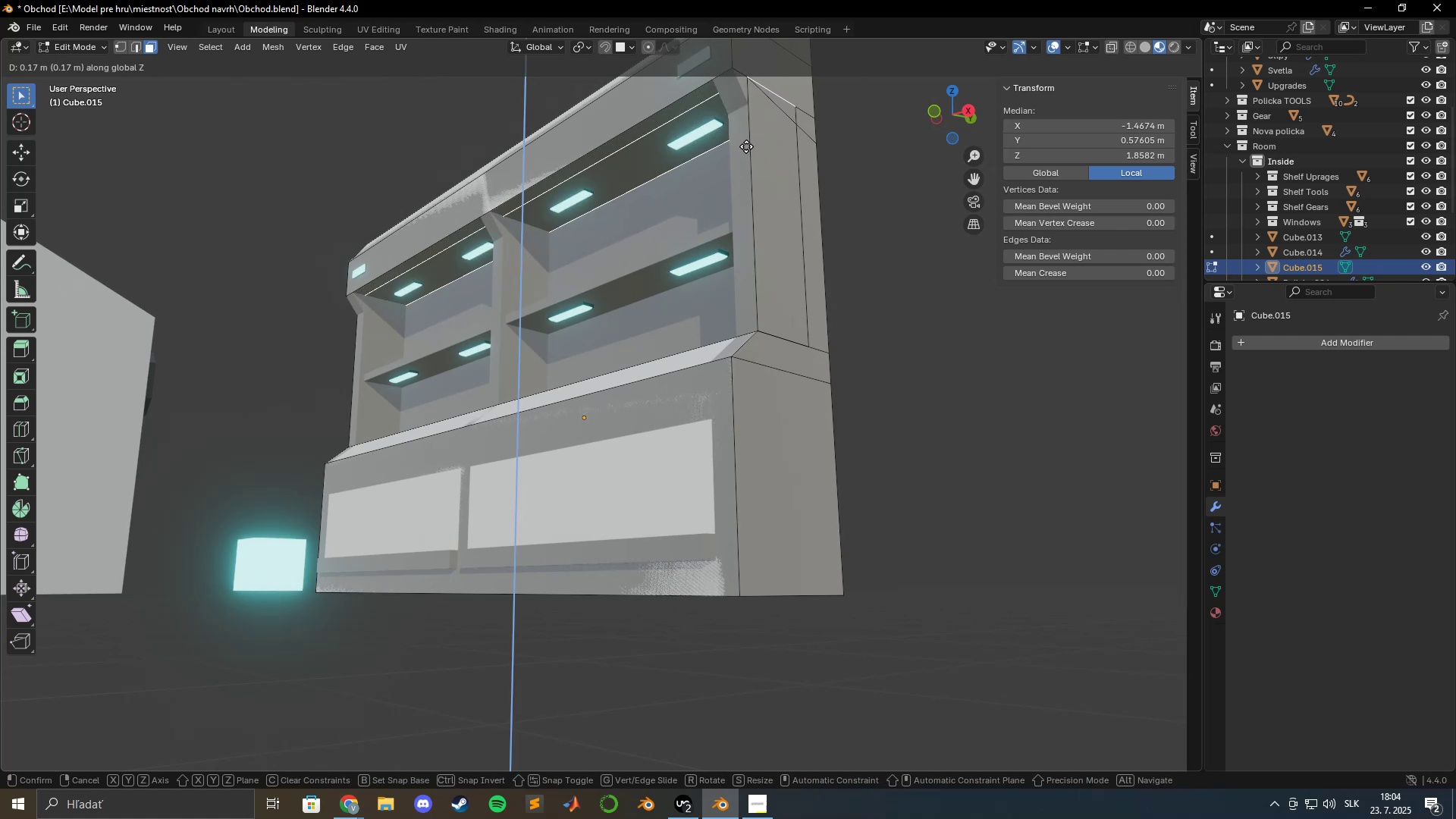 
hold_key(key=ShiftLeft, duration=1.53)
 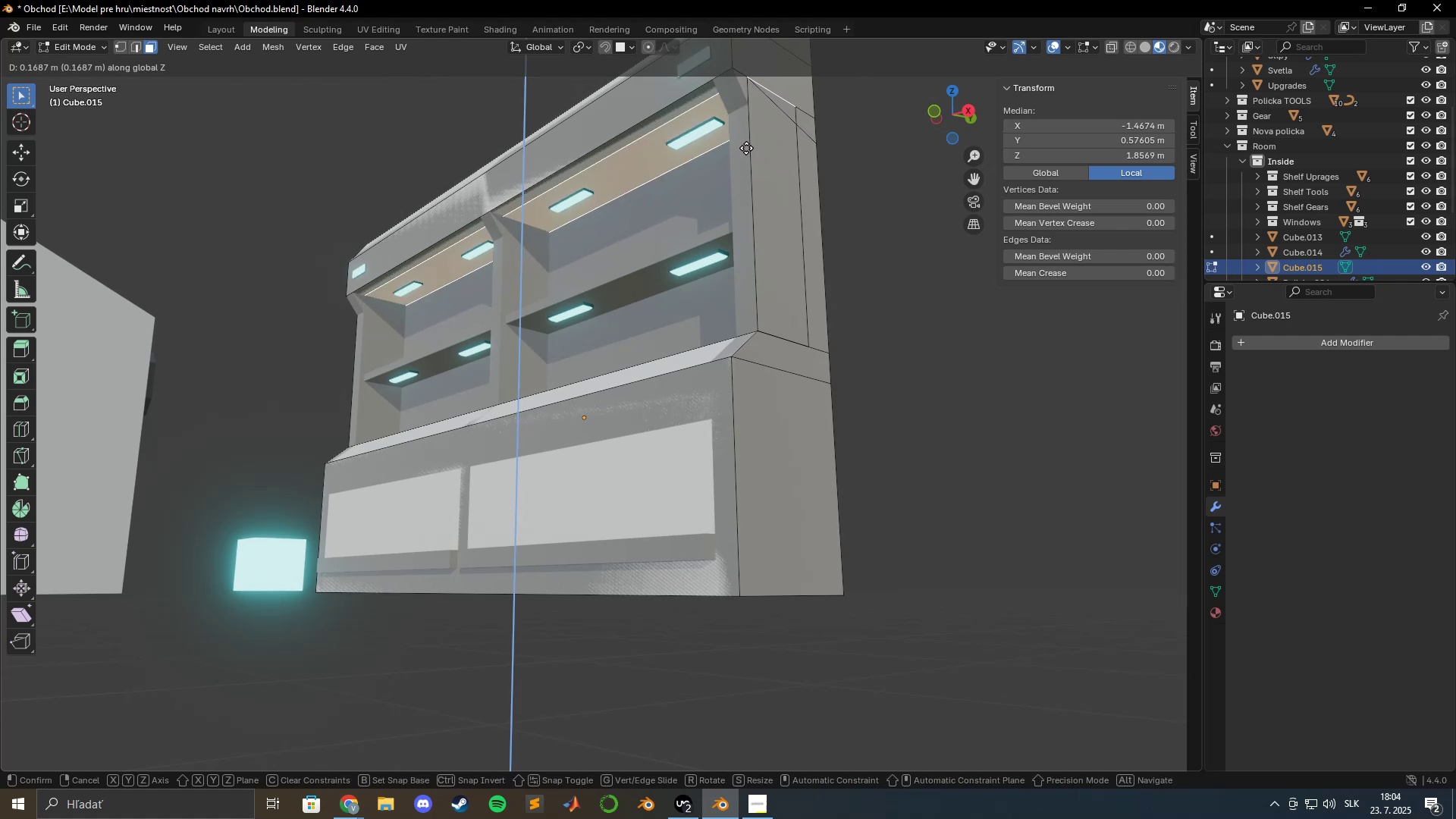 
hold_key(key=ShiftLeft, duration=1.51)
 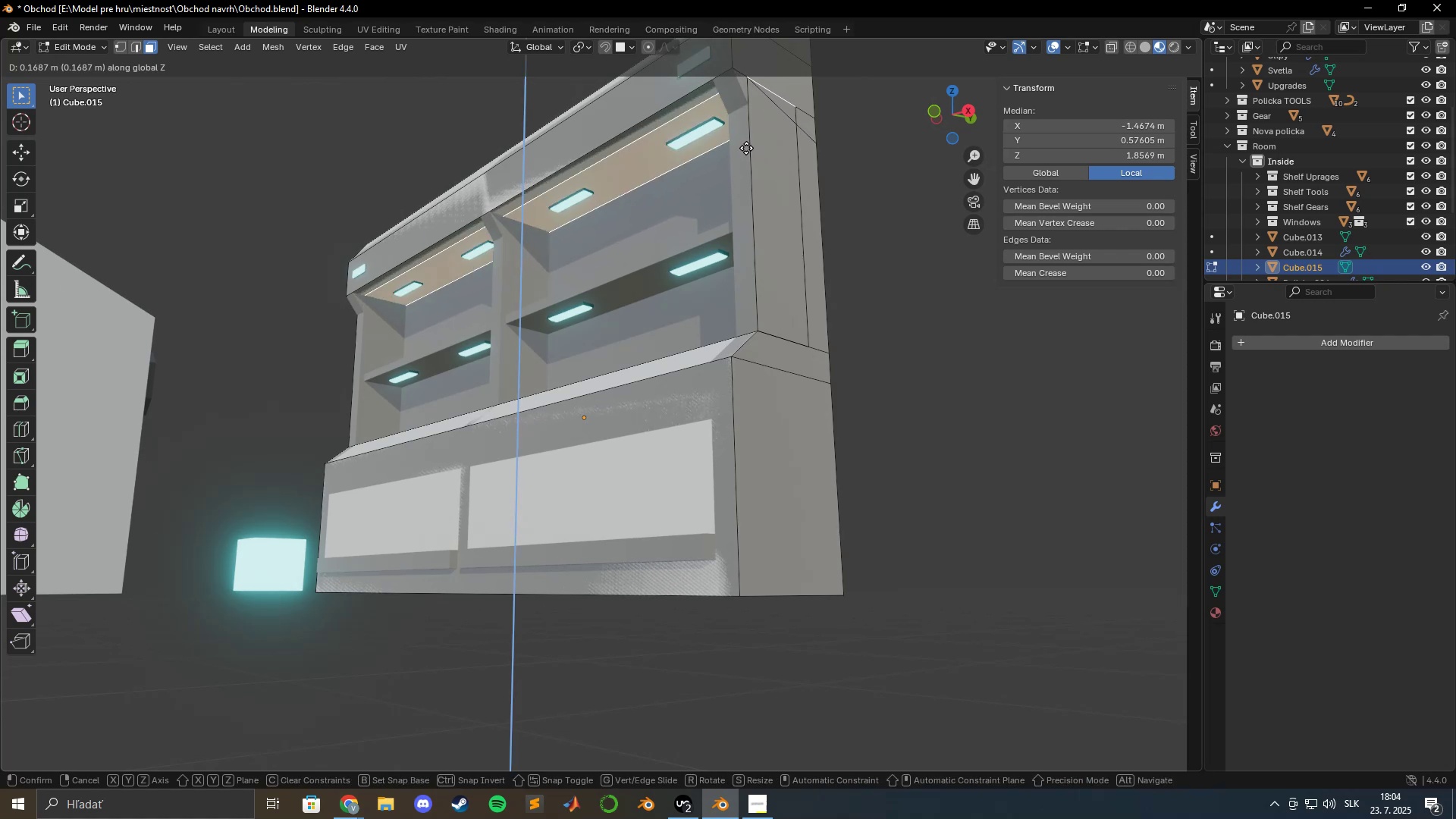 
hold_key(key=ShiftLeft, duration=1.51)
 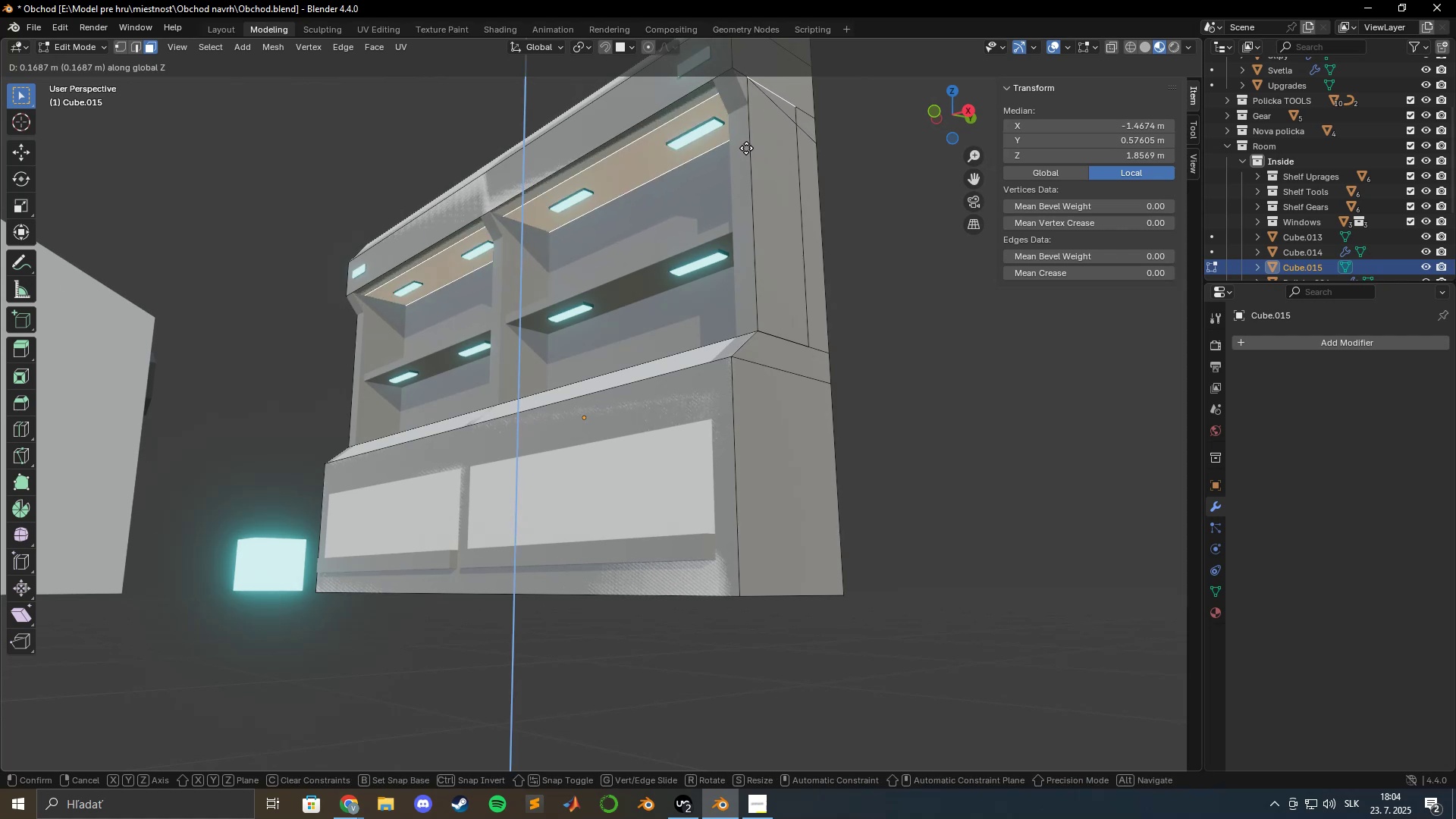 
hold_key(key=ShiftLeft, duration=1.53)
 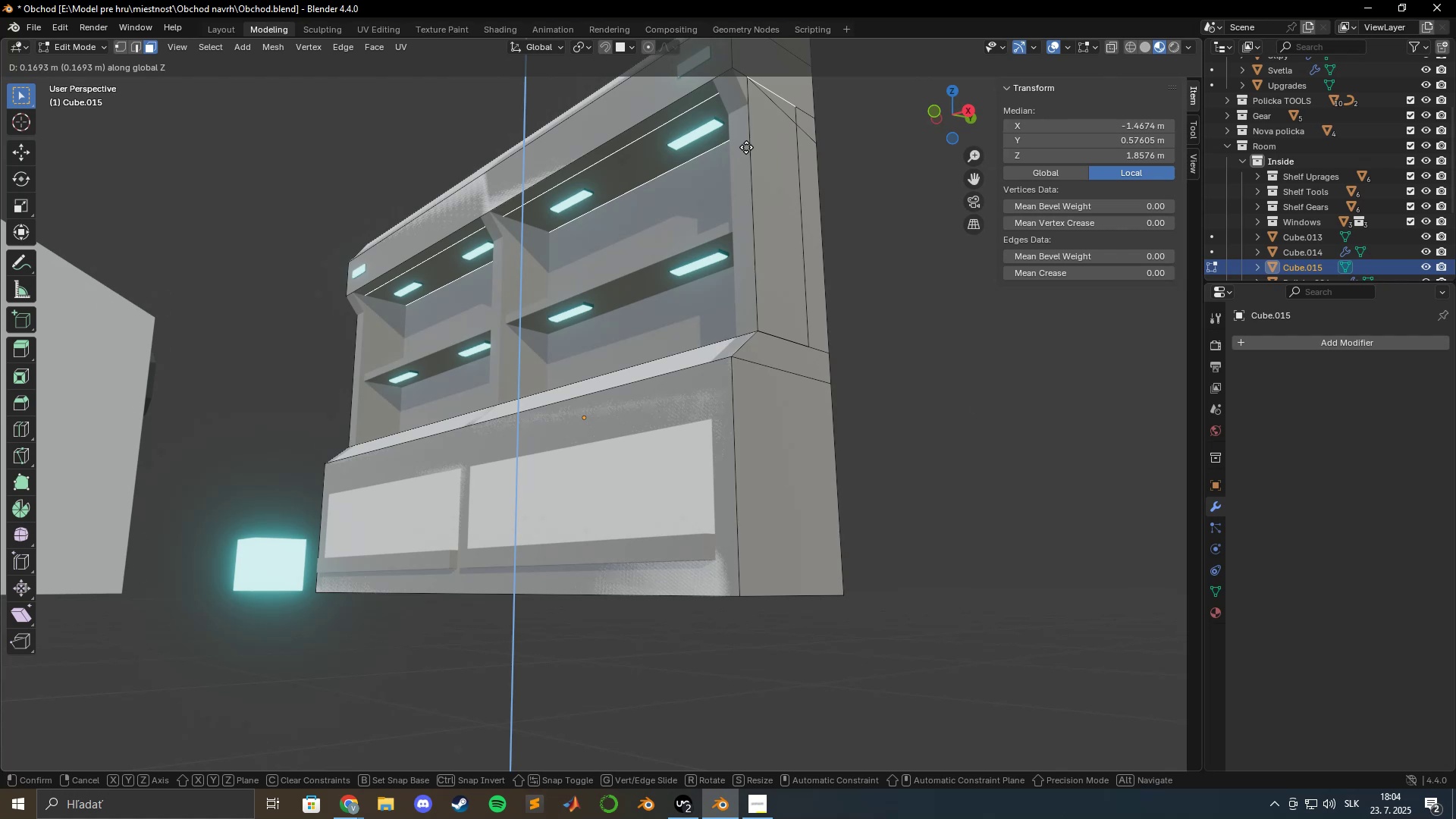 
hold_key(key=ShiftLeft, duration=1.52)
 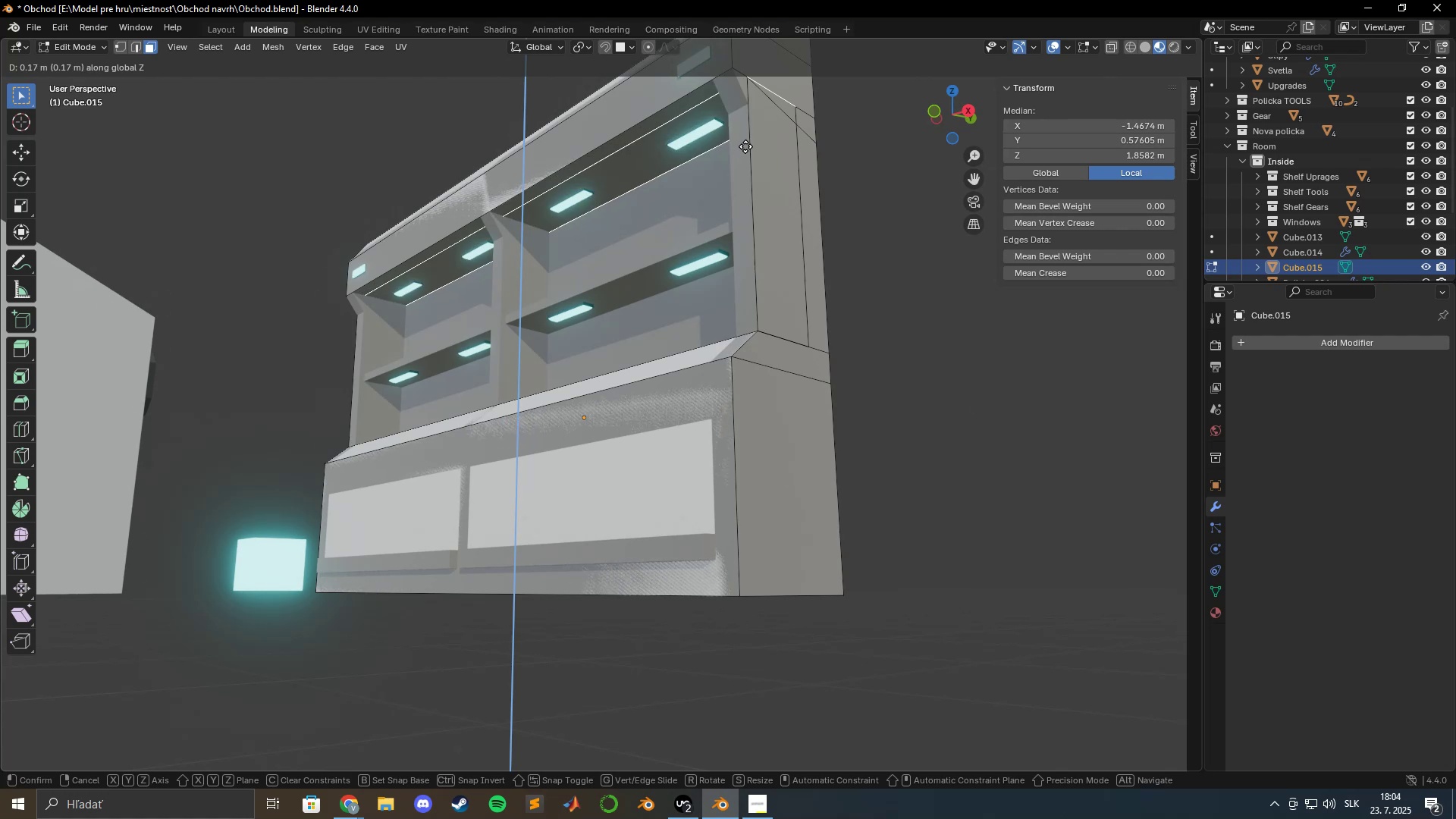 
hold_key(key=ShiftLeft, duration=1.51)
 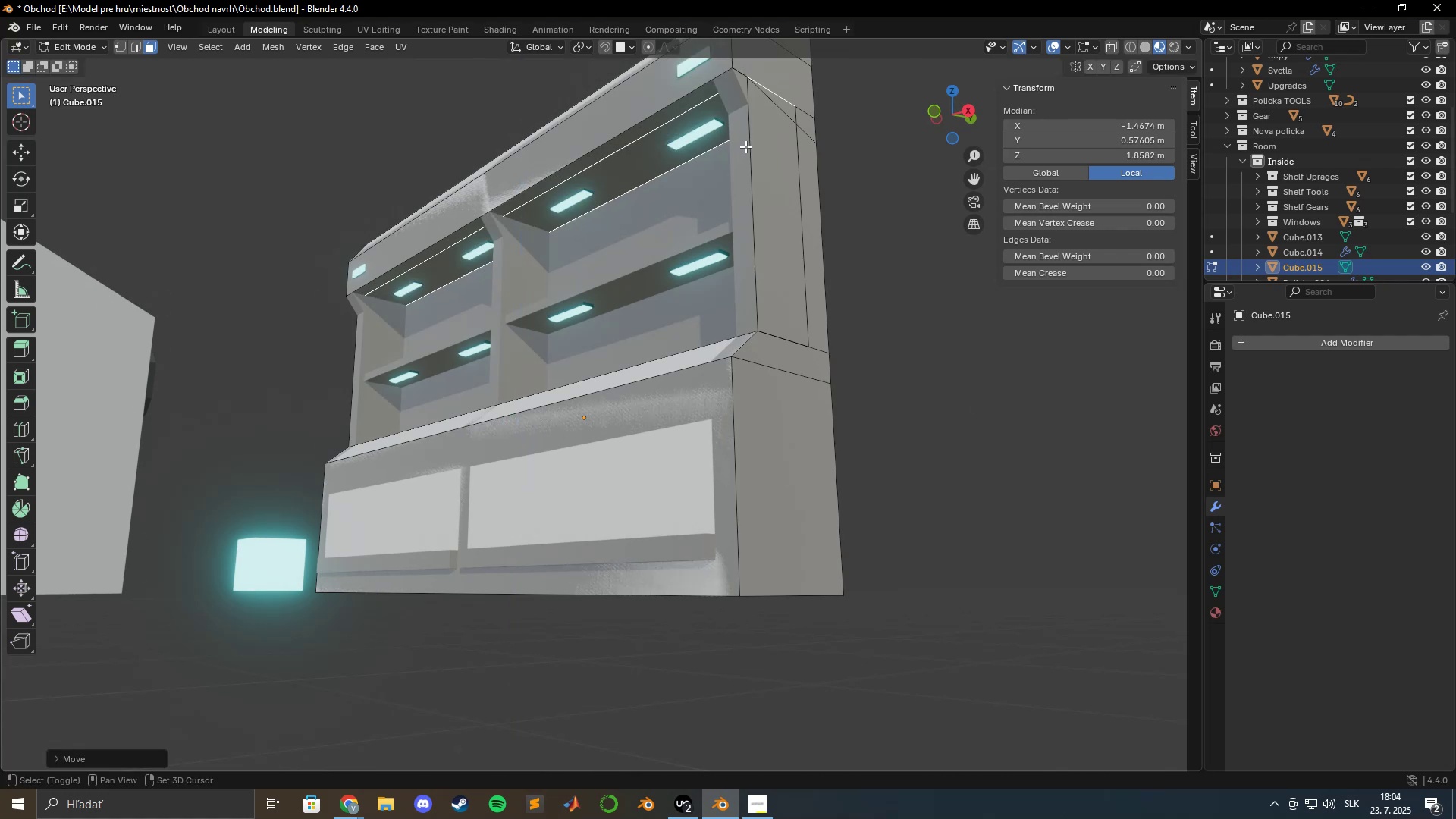 
left_click([745, 146])
 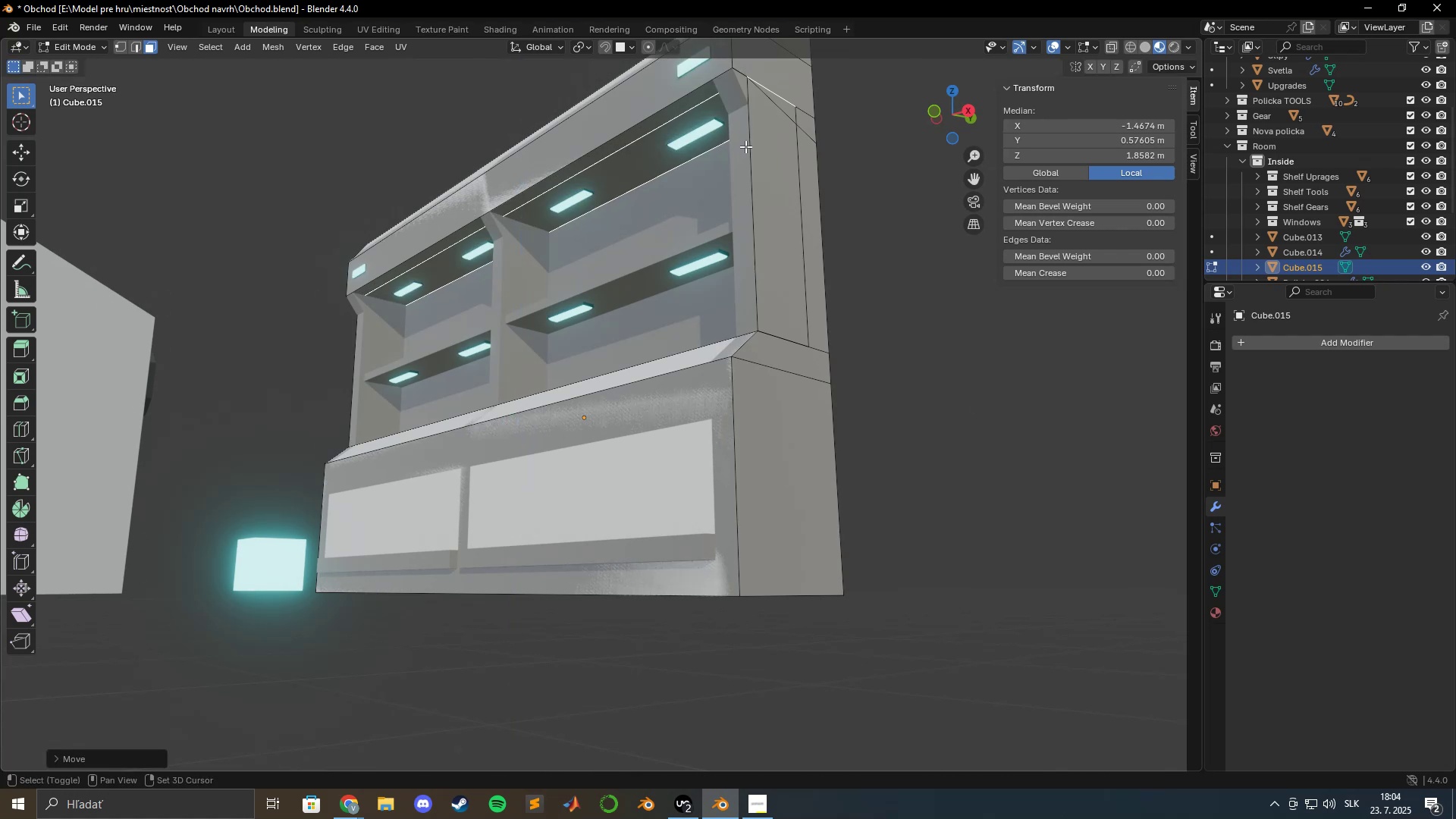 
key(Shift+ShiftLeft)
 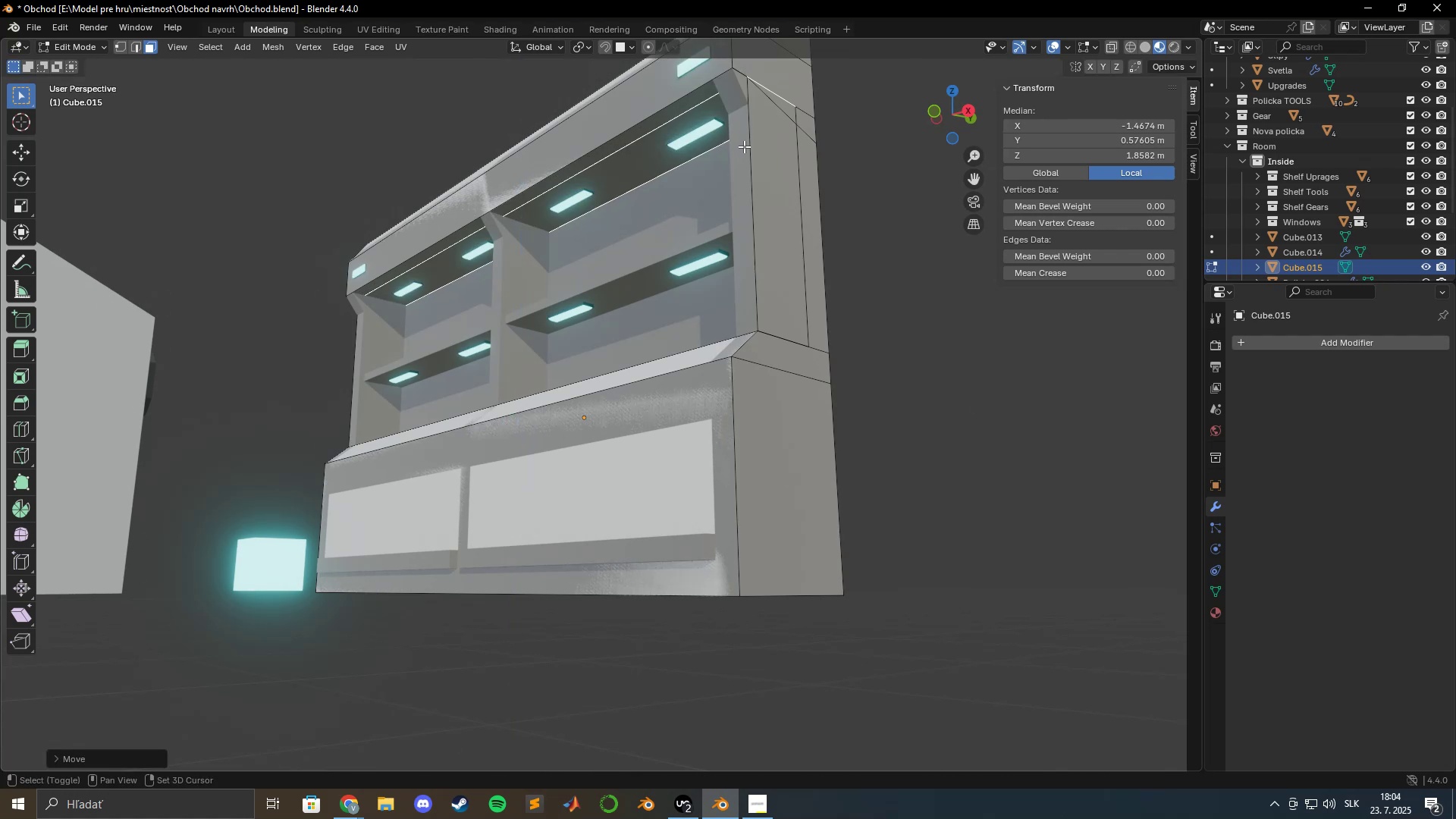 
key(Shift+ShiftLeft)
 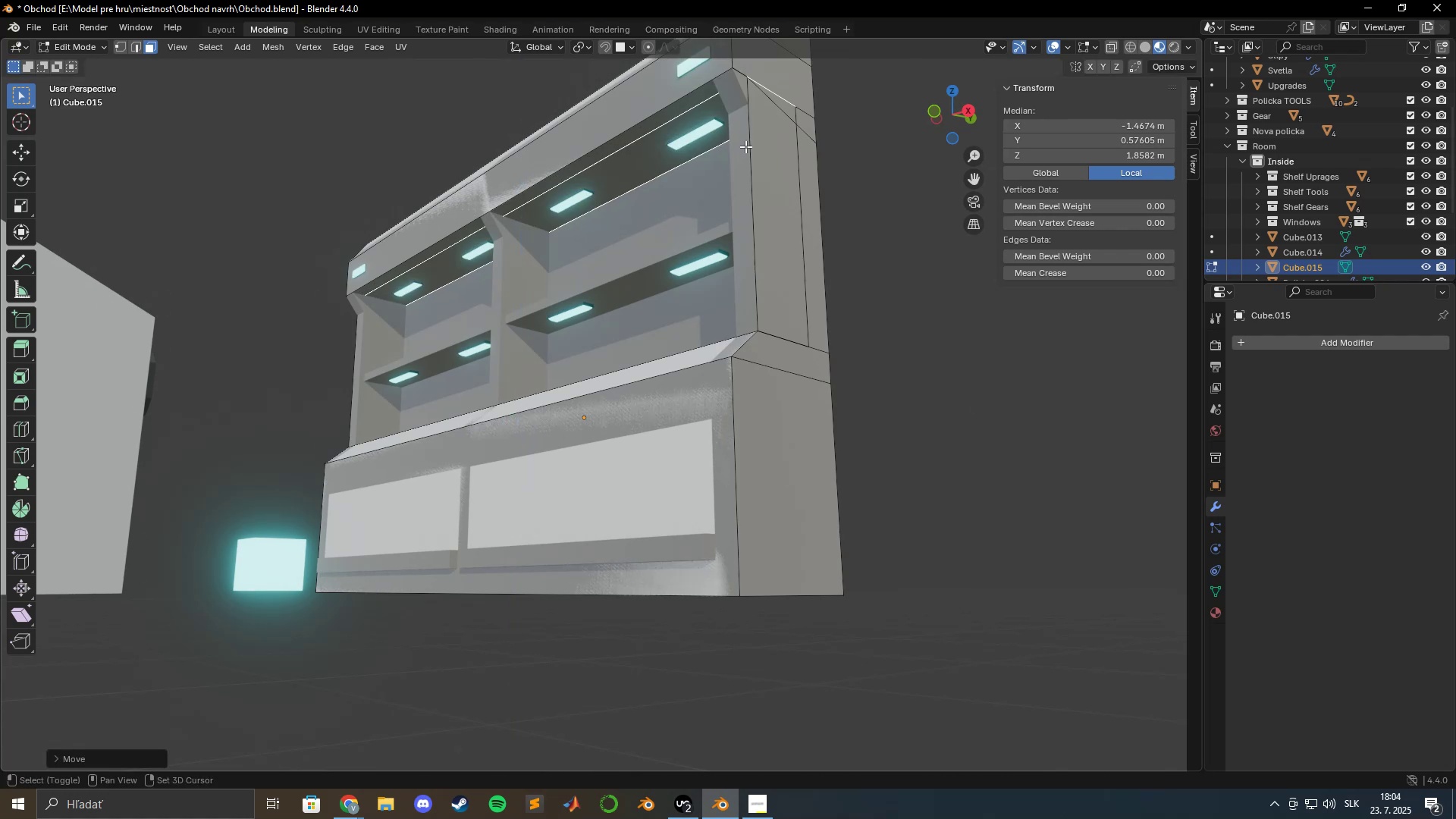 
key(Shift+ShiftLeft)
 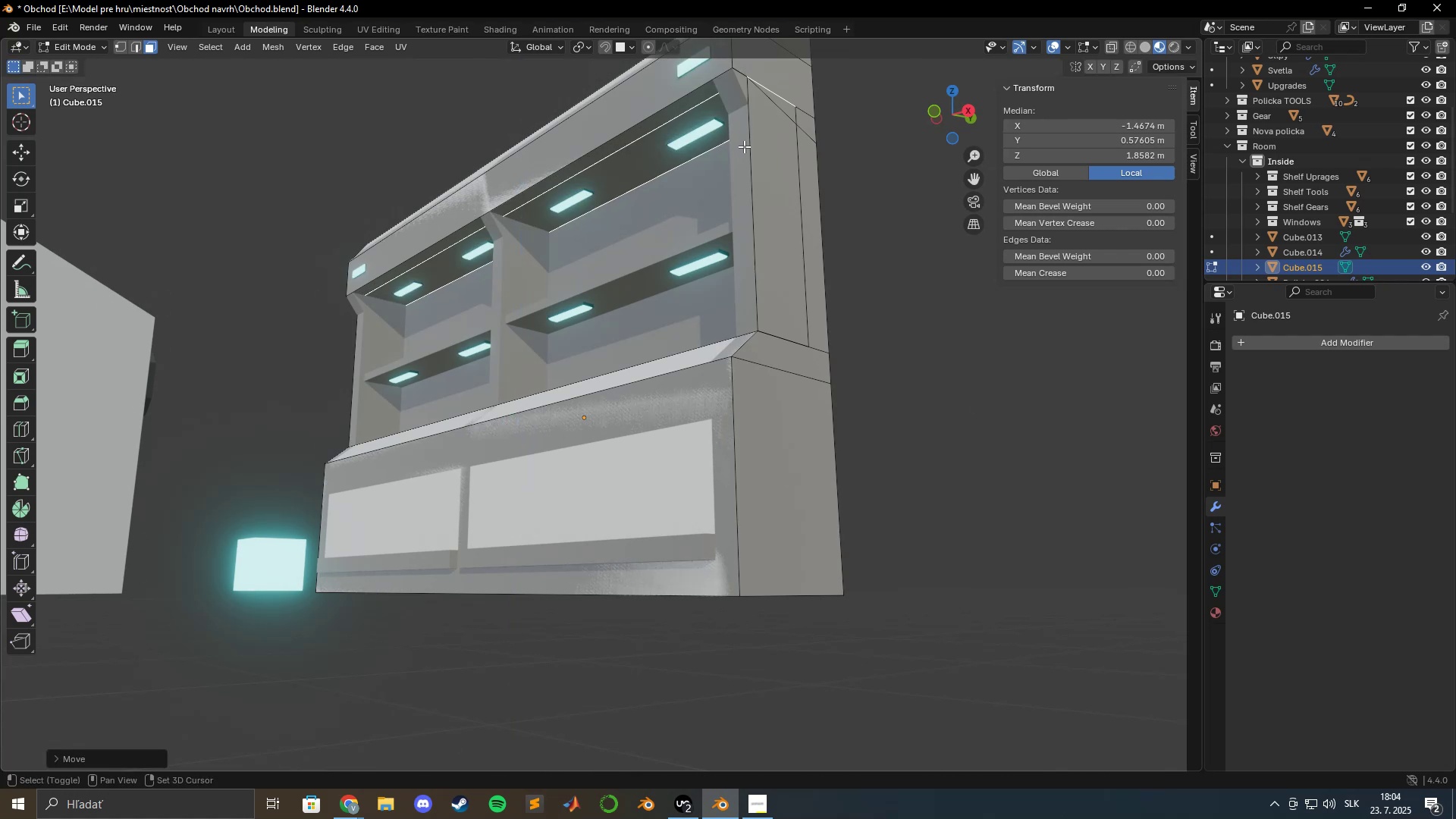 
key(Shift+ShiftLeft)
 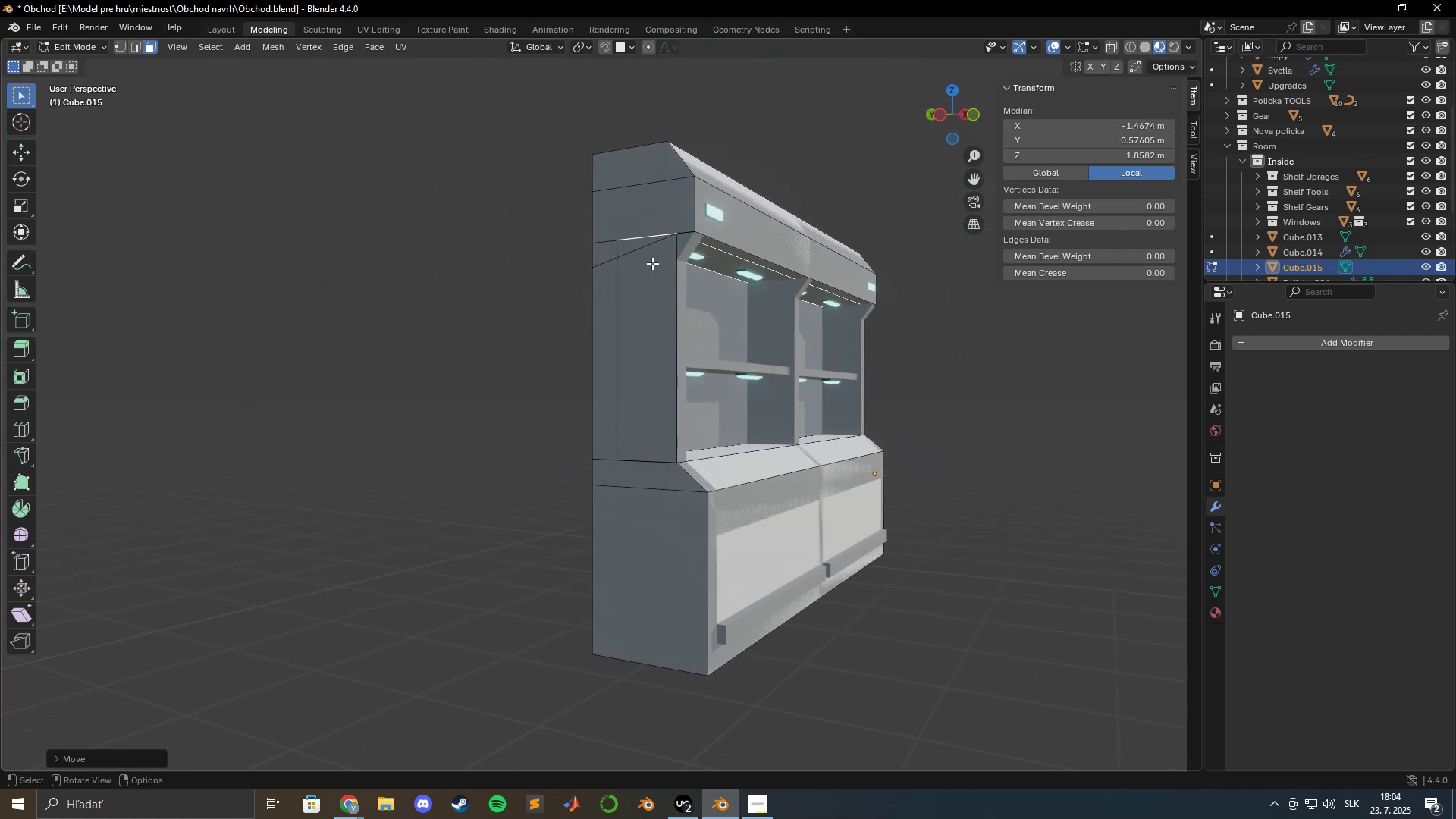 
wait(6.45)
 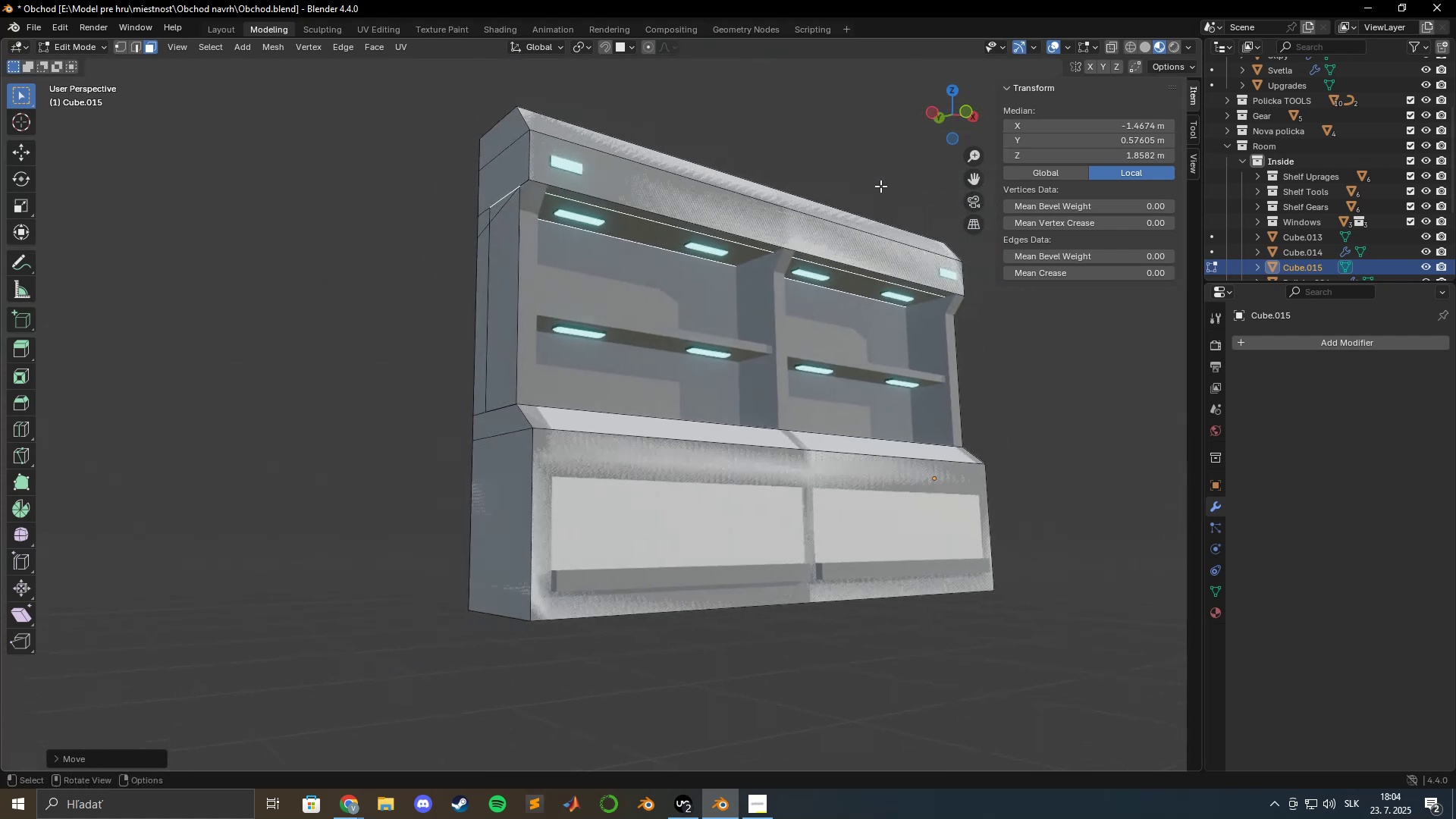 
left_click([137, 51])
 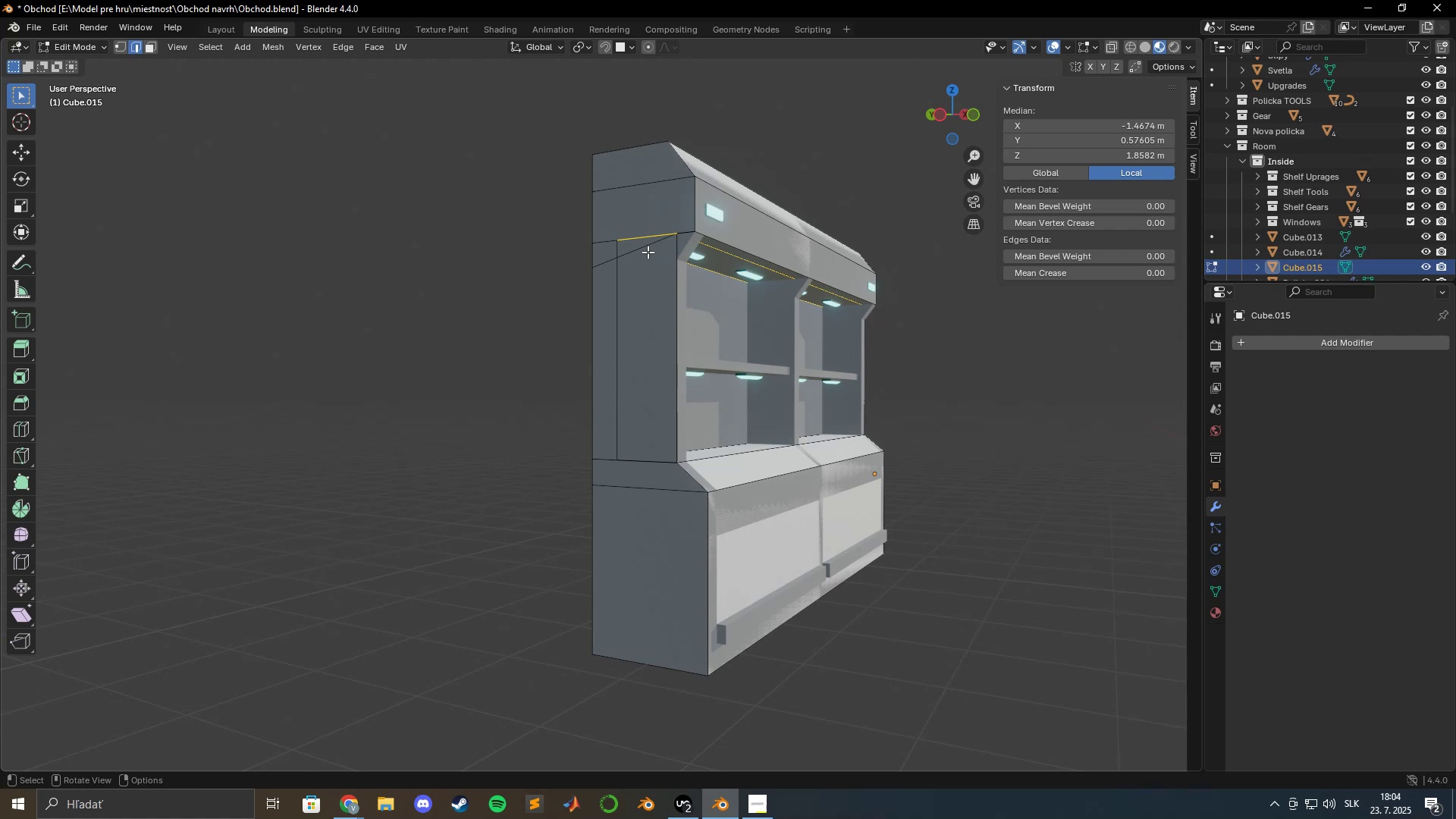 
left_click([648, 252])
 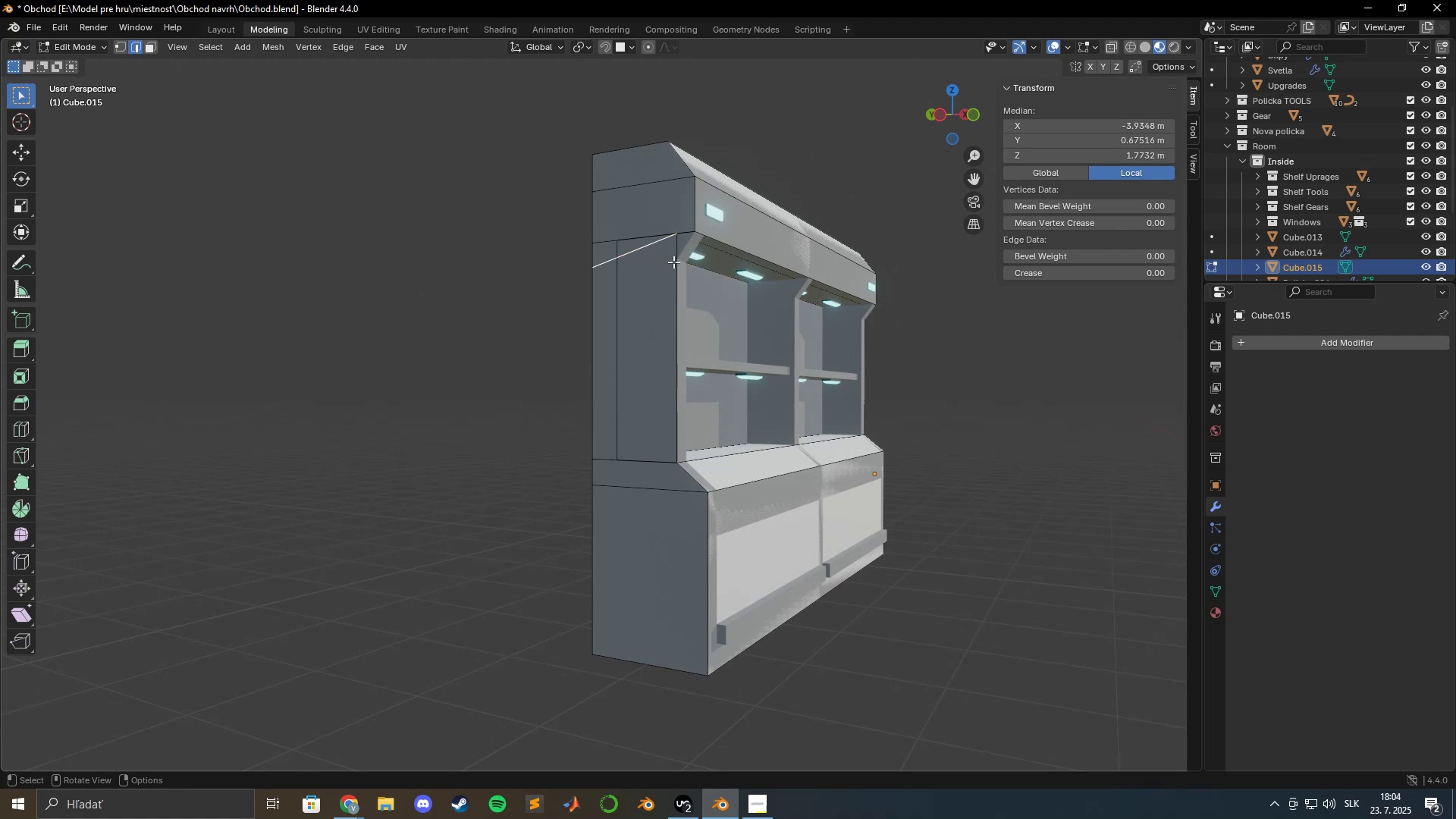 
key(X)
 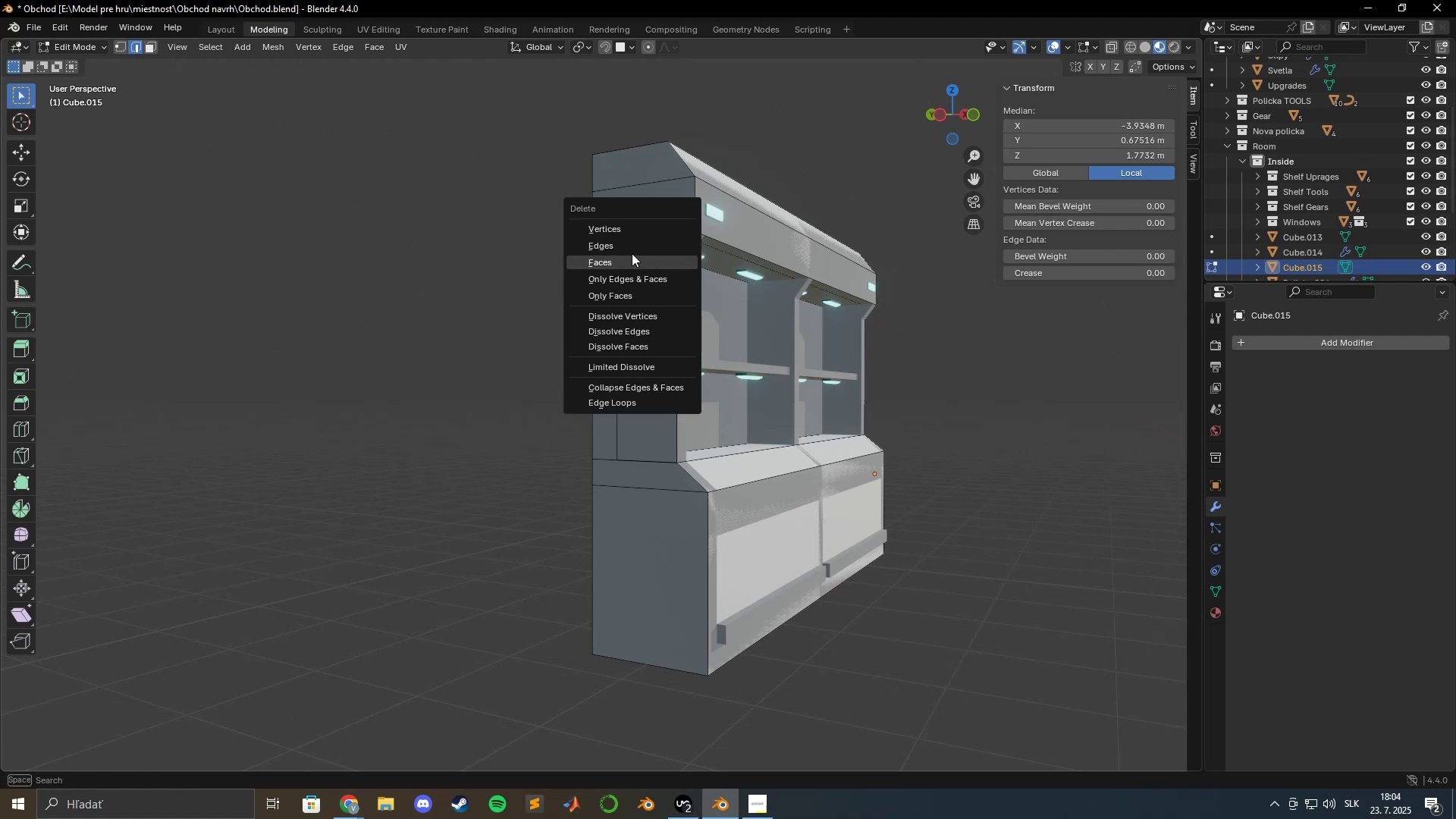 
left_click([632, 247])
 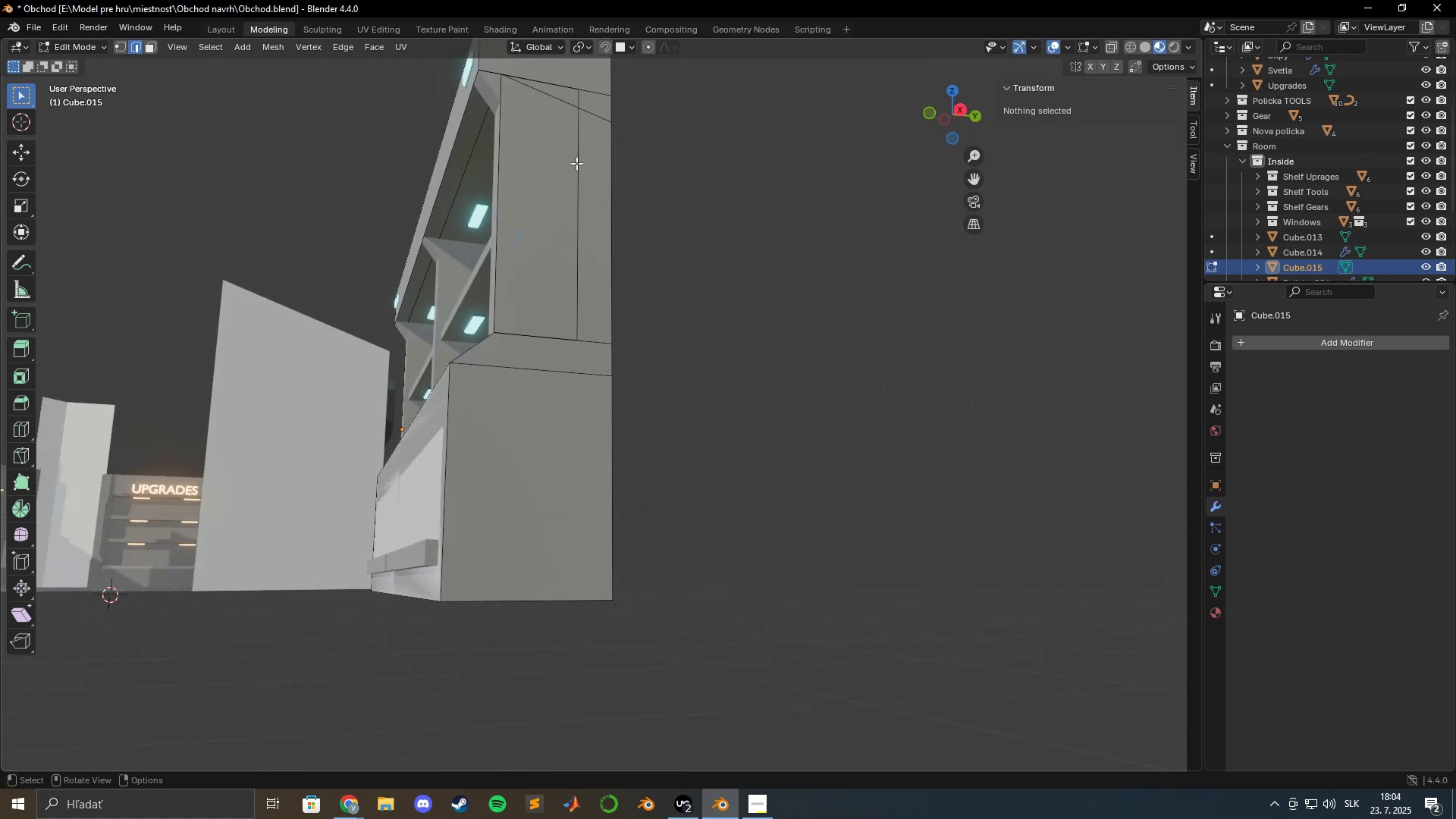 
left_click([551, 96])
 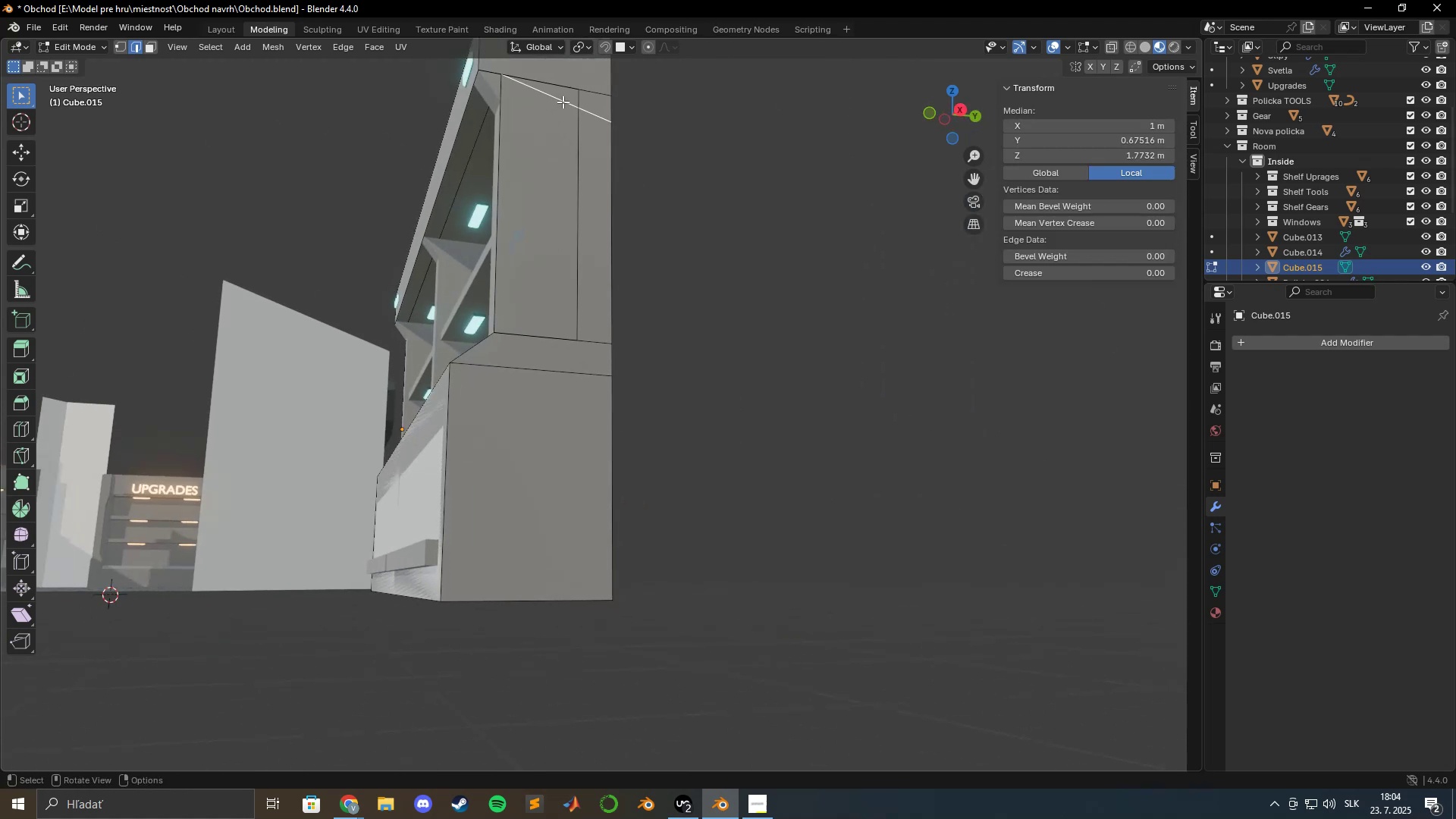 
key(X)
 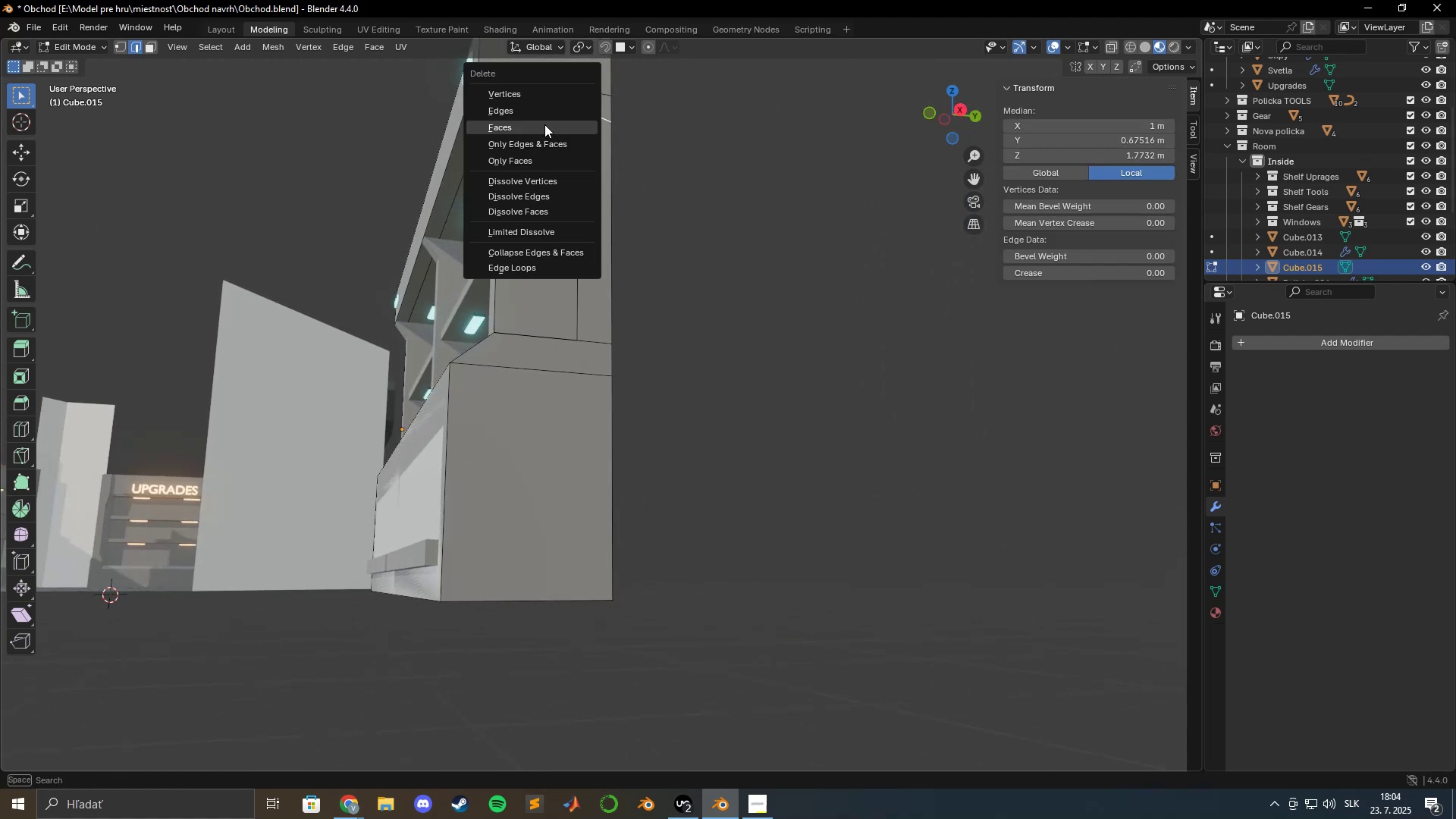 
left_click([539, 116])
 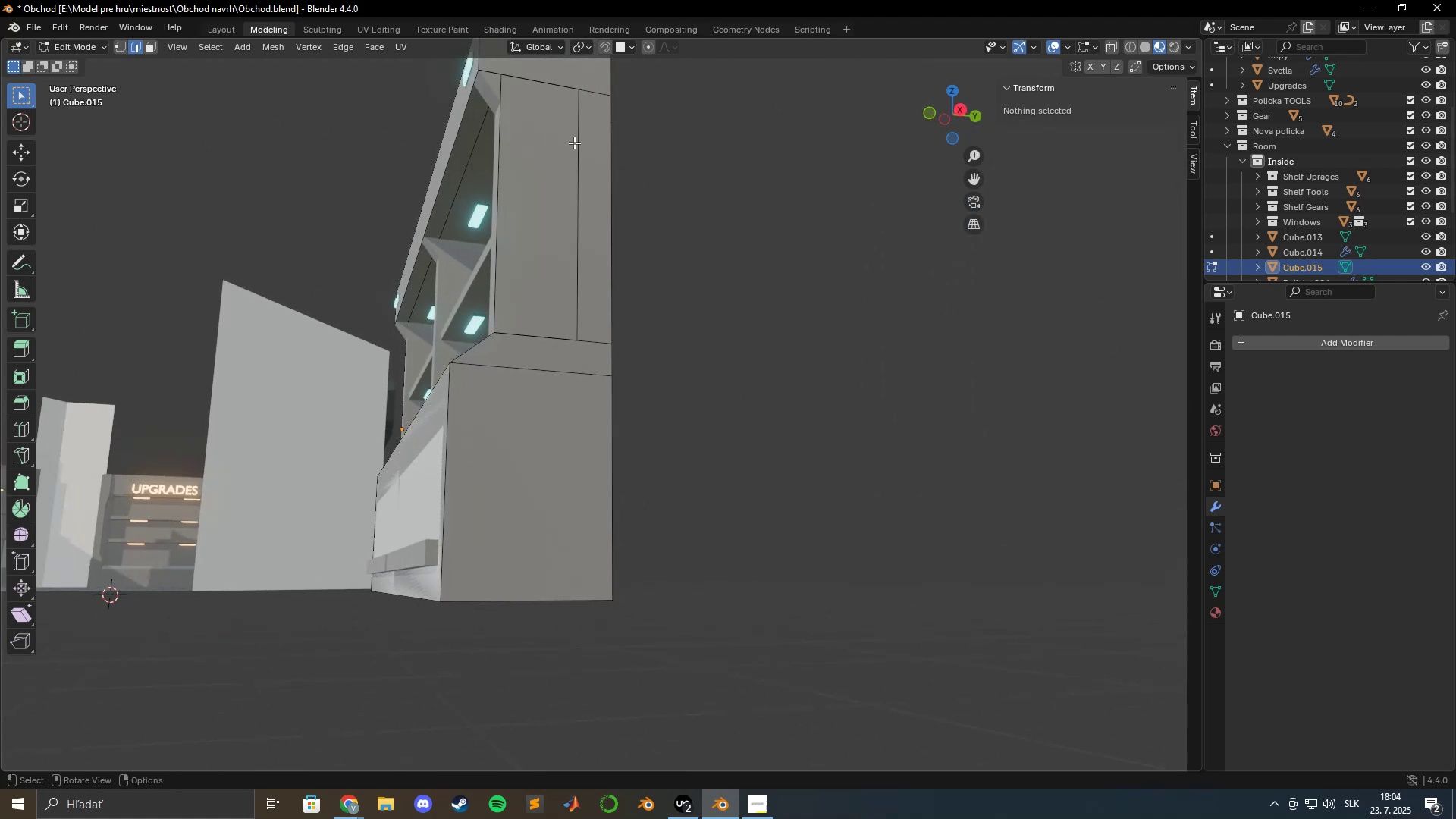 
key(Tab)
 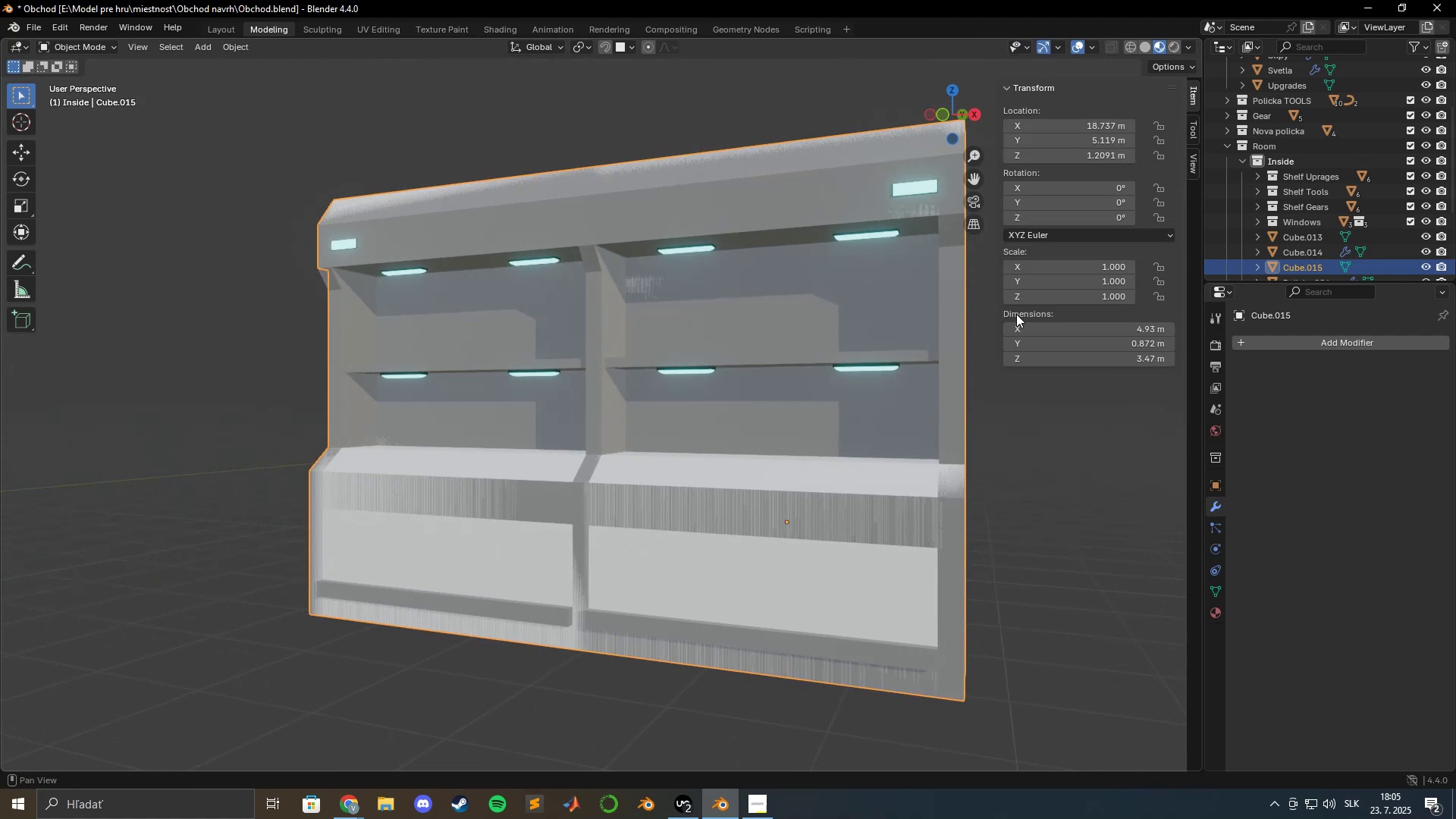 
scroll: coordinate [1313, 215], scroll_direction: down, amount: 7.0
 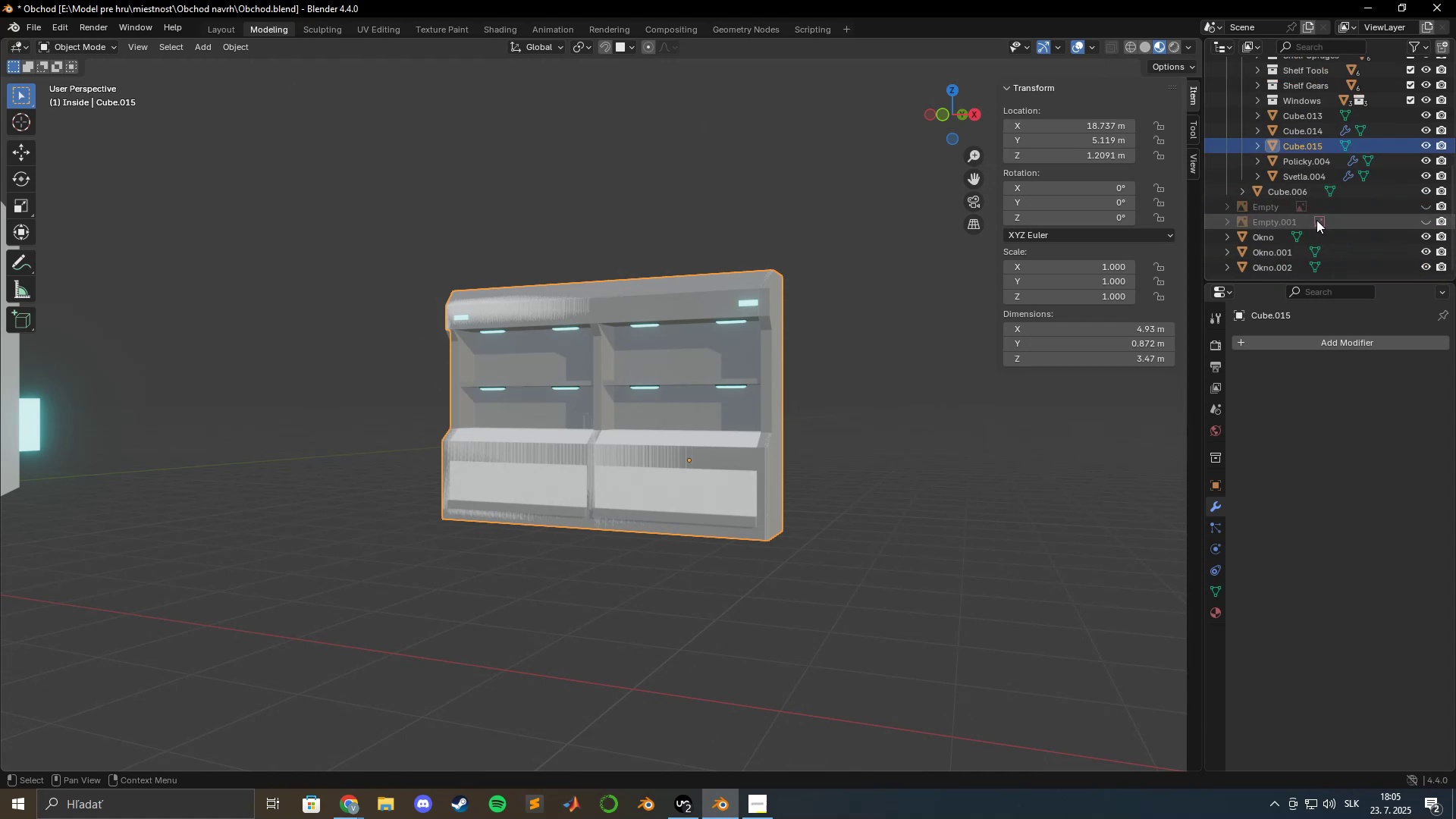 
scroll: coordinate [1311, 219], scroll_direction: up, amount: 3.0
 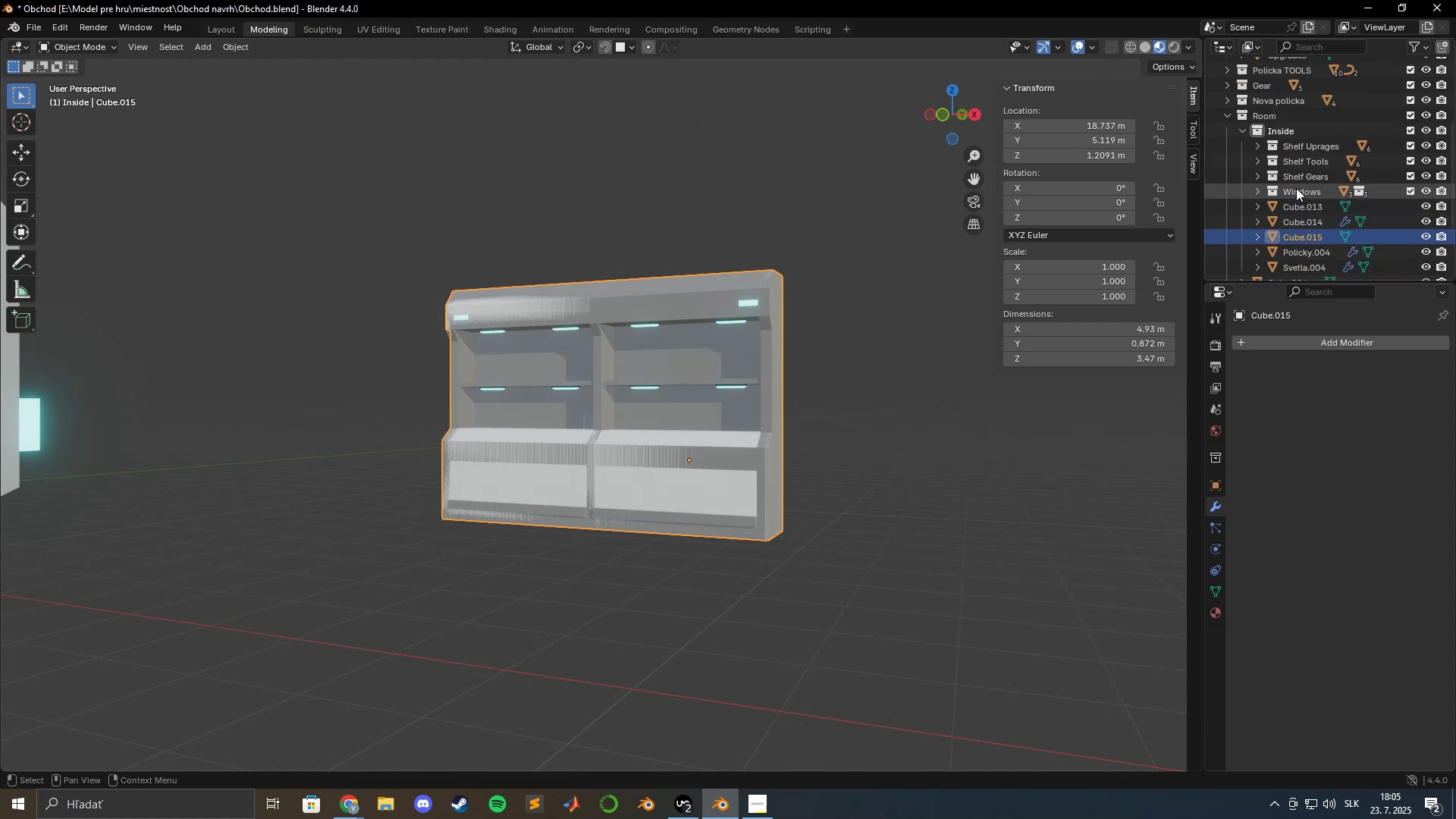 
wait(7.34)
 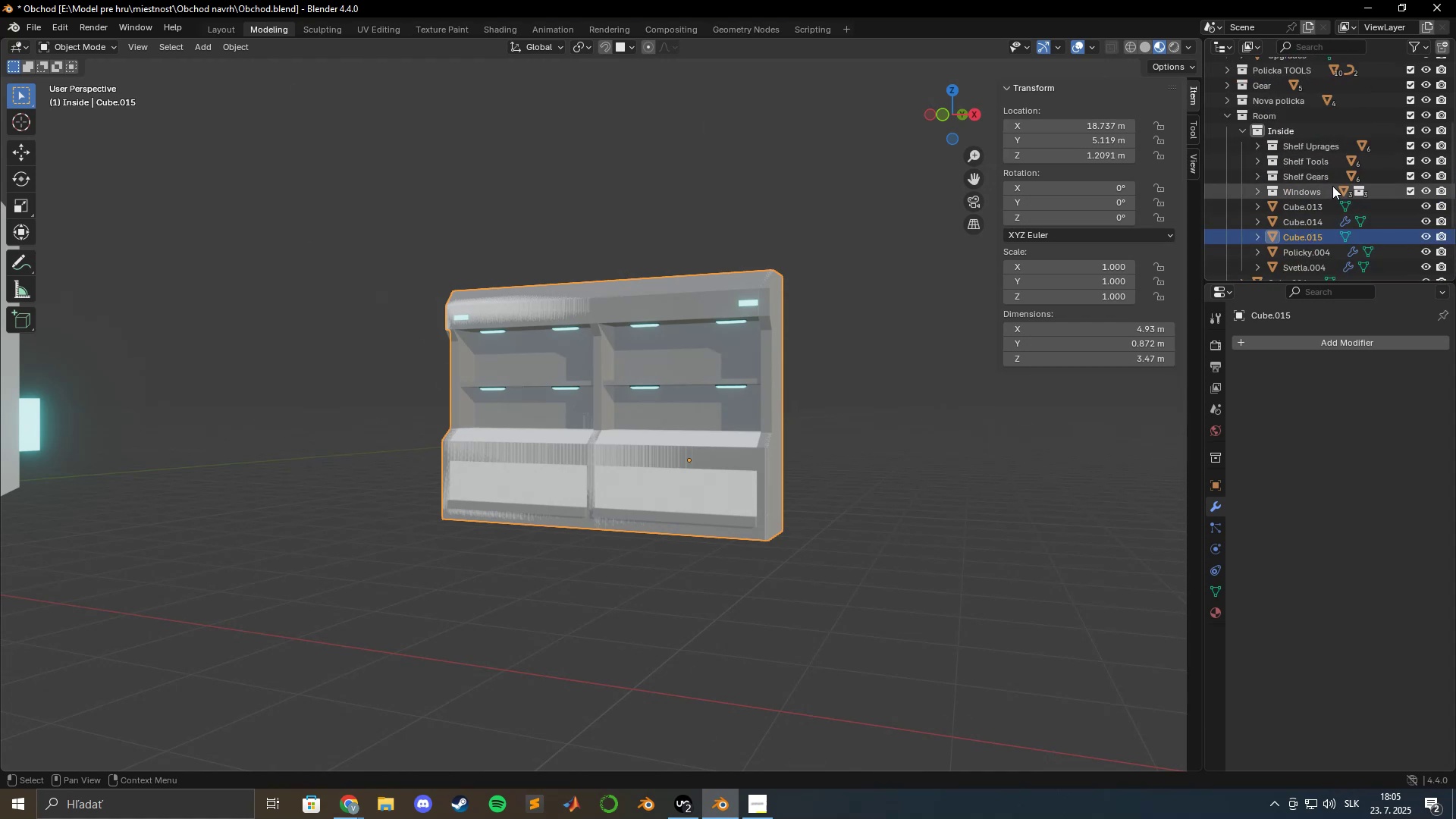 
left_click([1260, 191])
 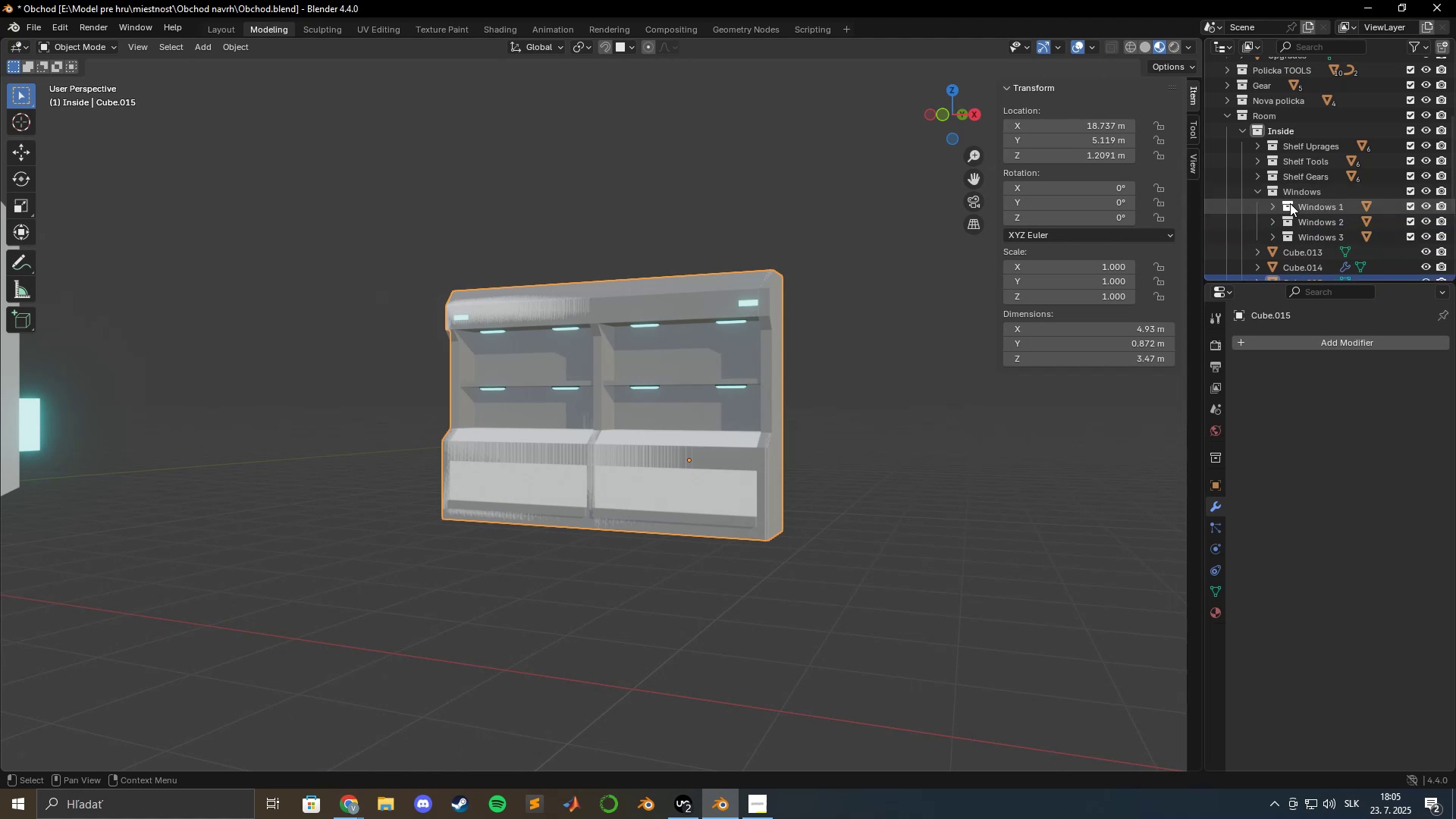 
scroll: coordinate [1302, 217], scroll_direction: down, amount: 1.0
 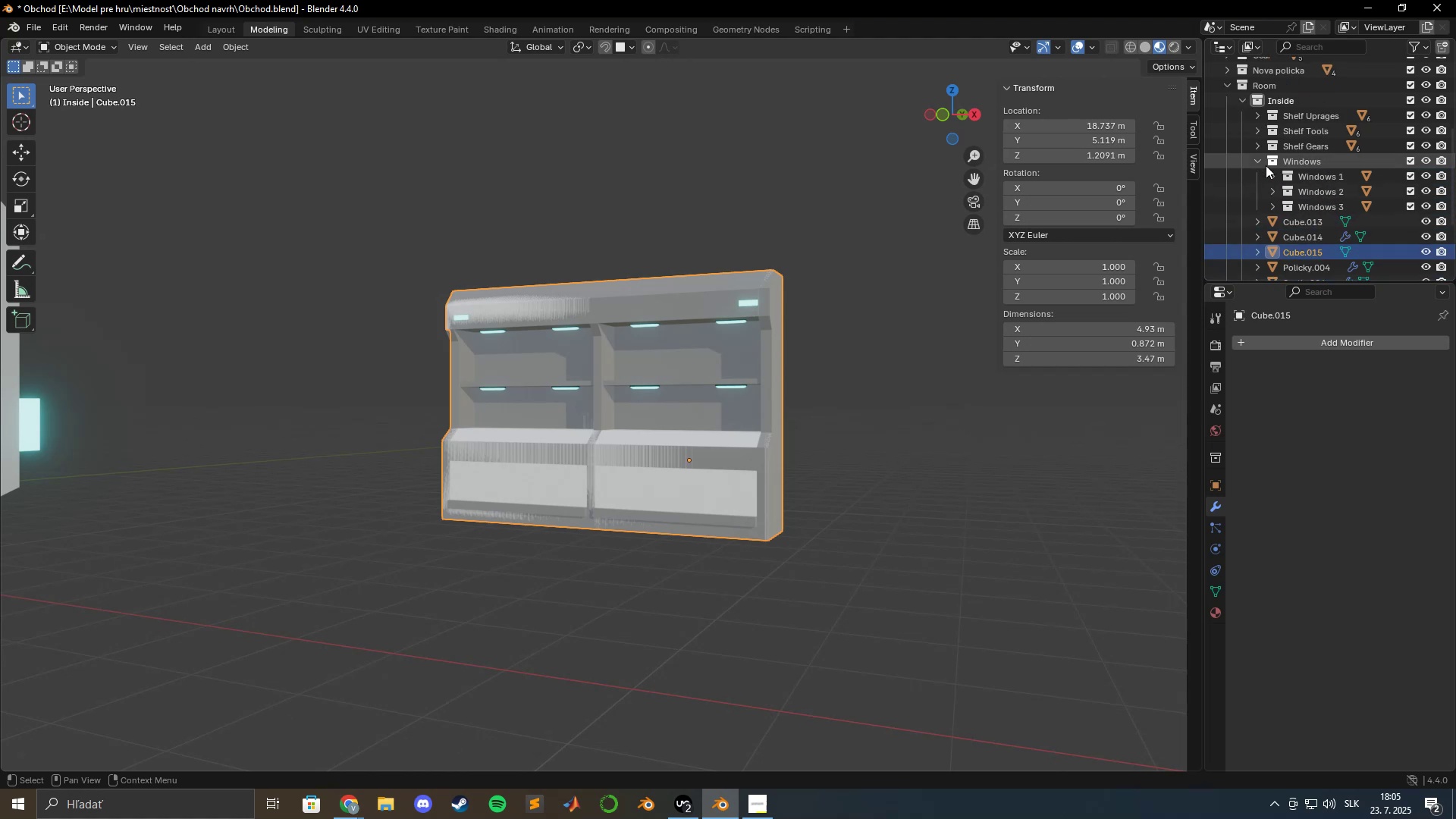 
left_click([1257, 159])
 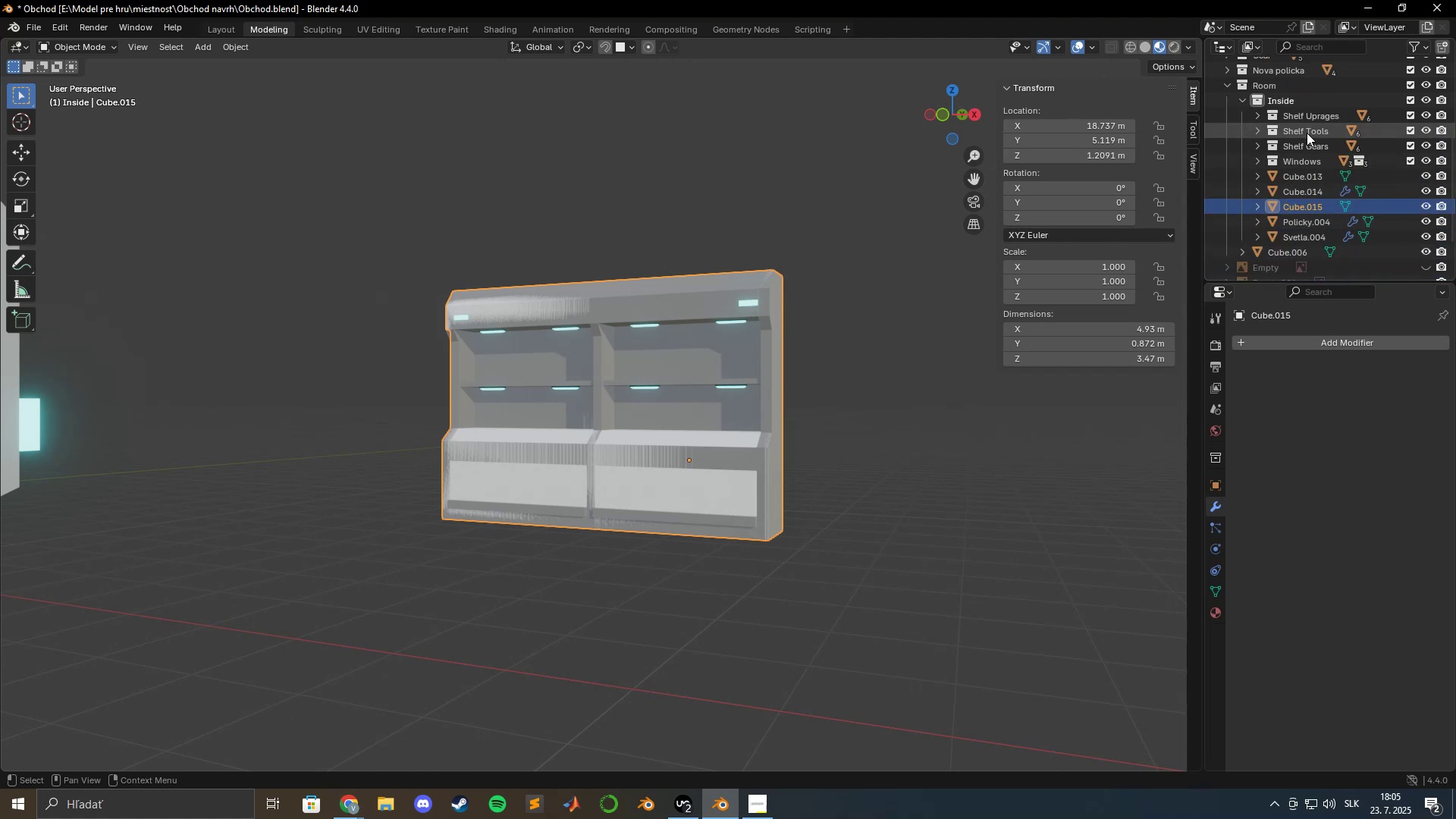 
mouse_move([1269, 110])
 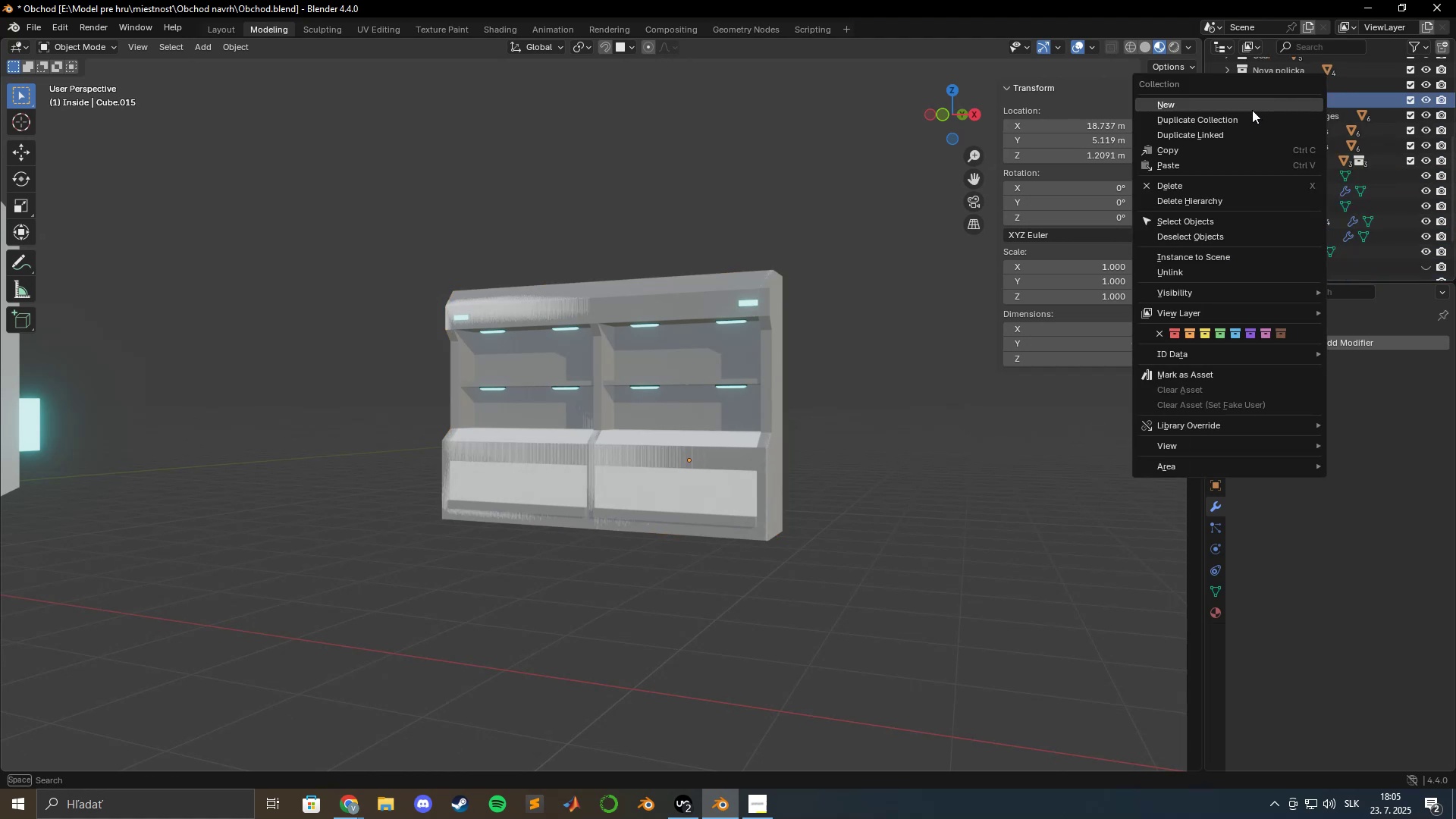 
left_click([1252, 110])
 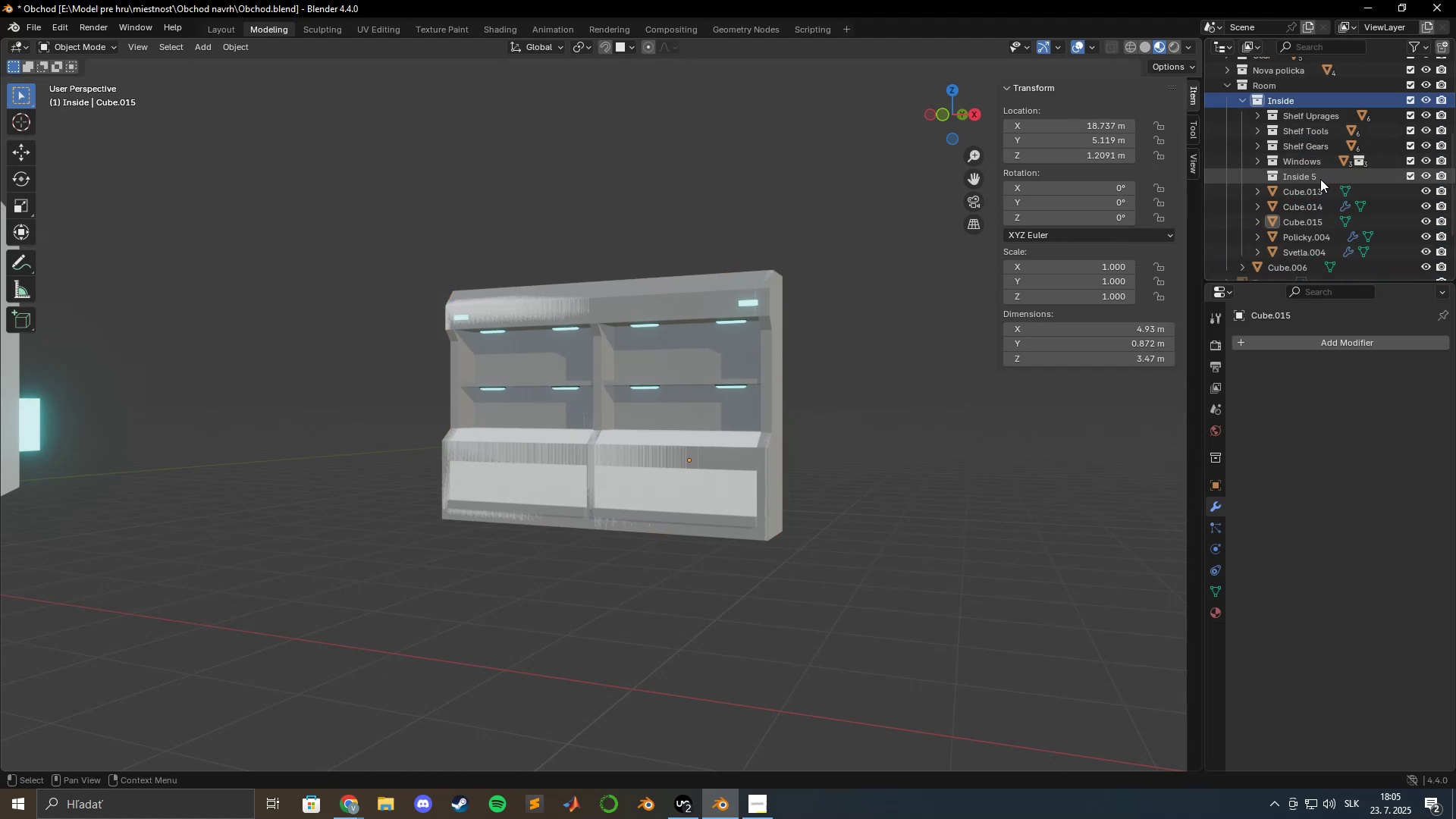 
double_click([1318, 179])
 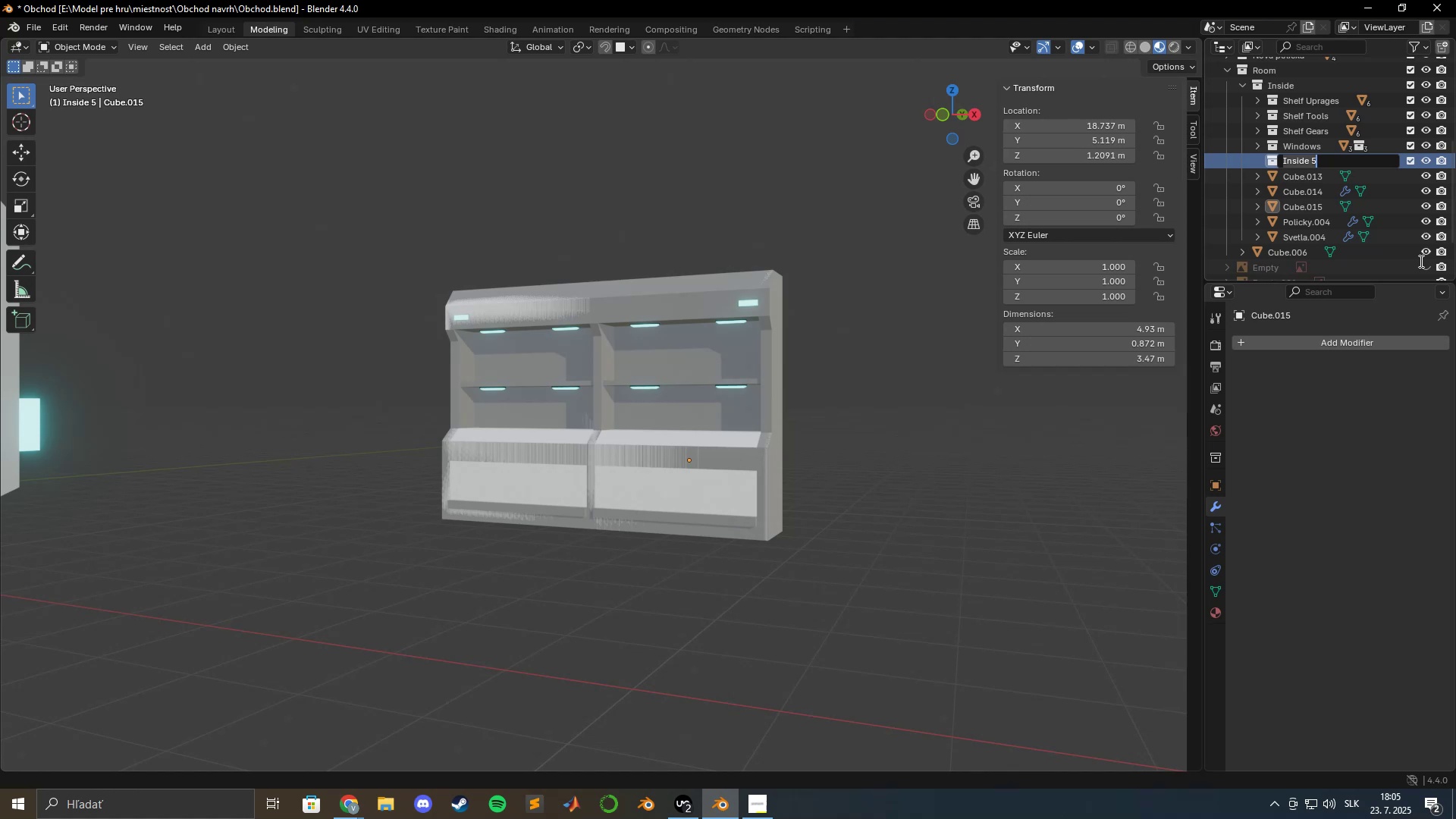 
type(Shelf)
 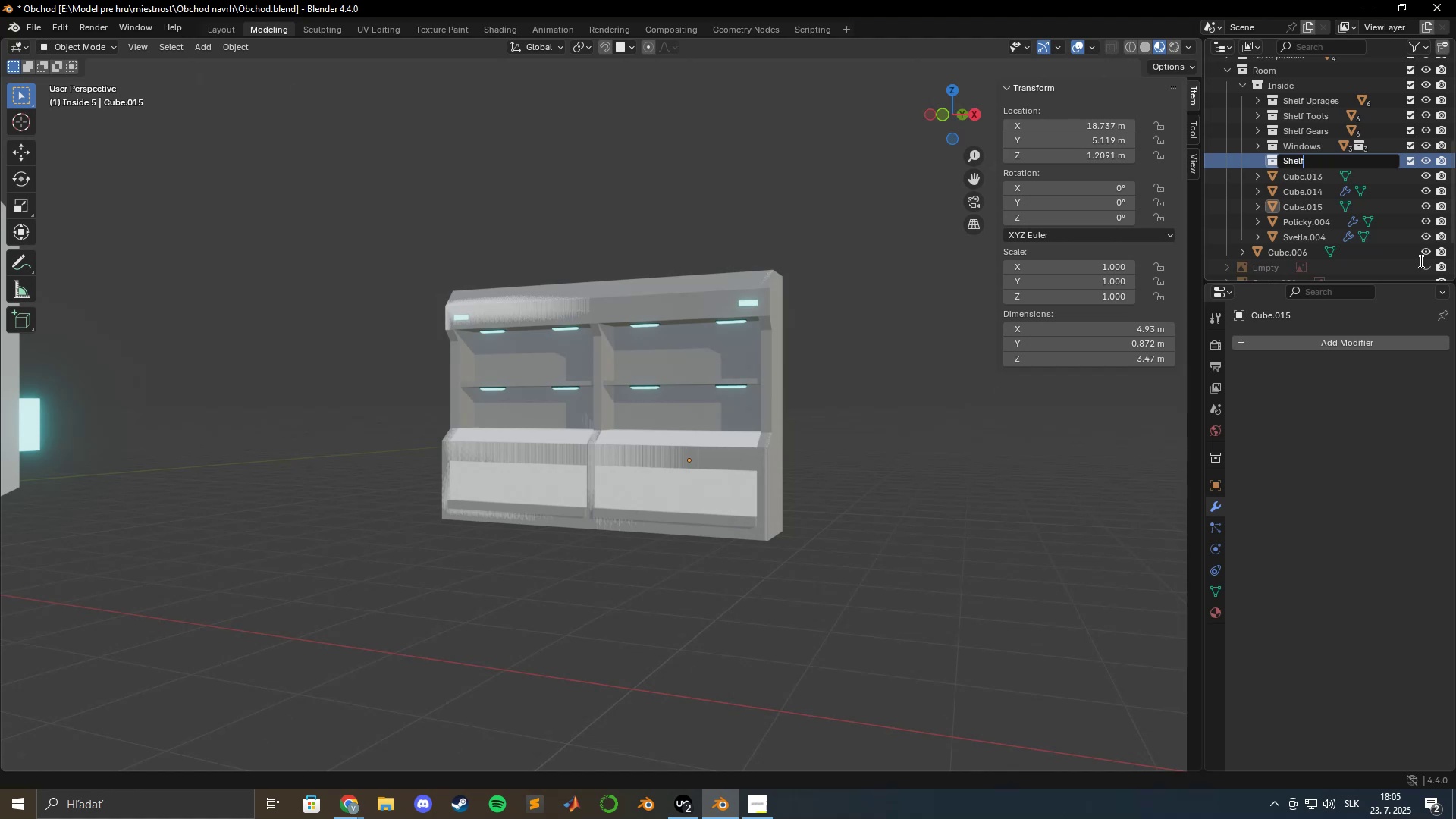 
key(Enter)
 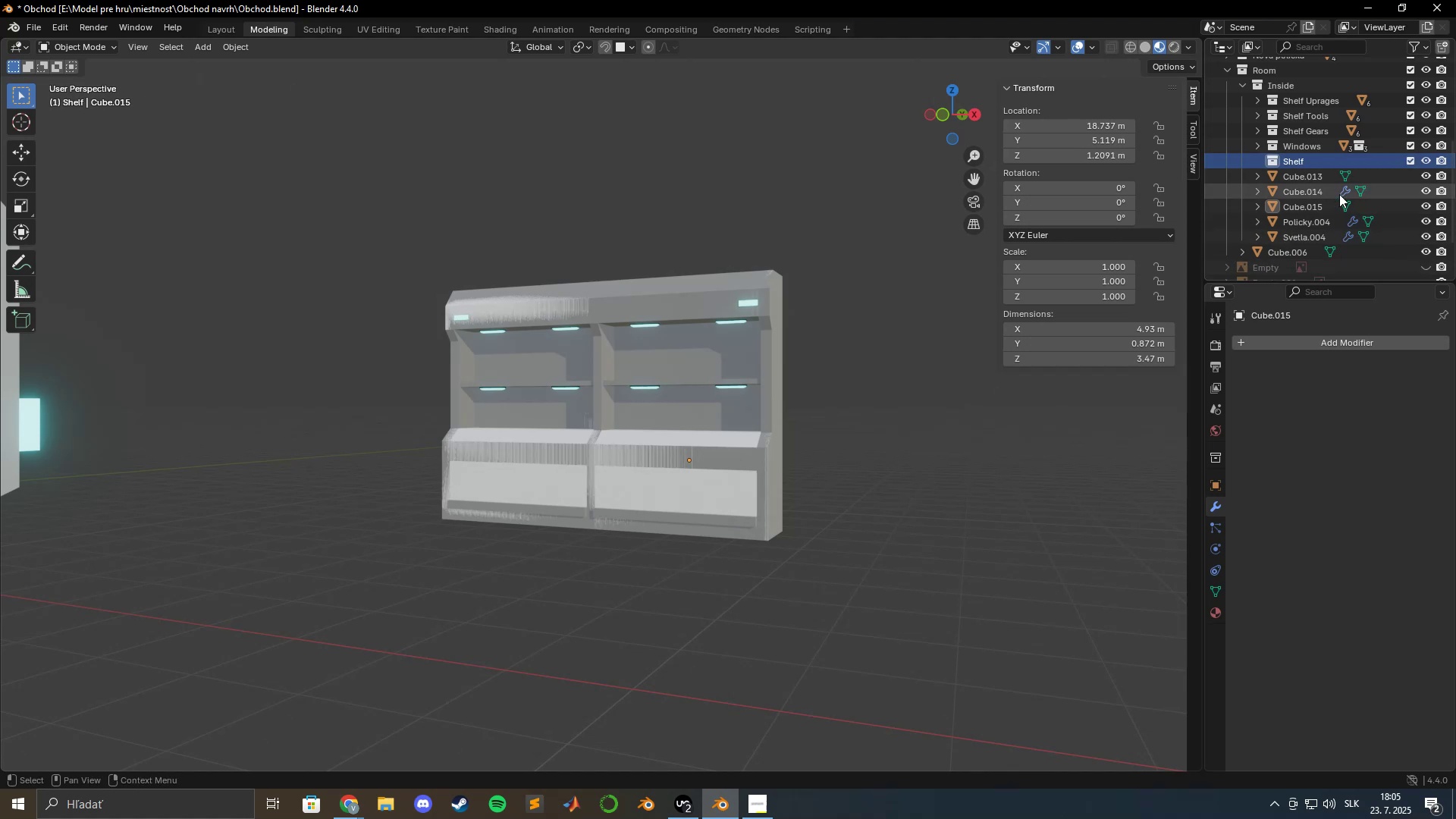 
left_click([1326, 205])
 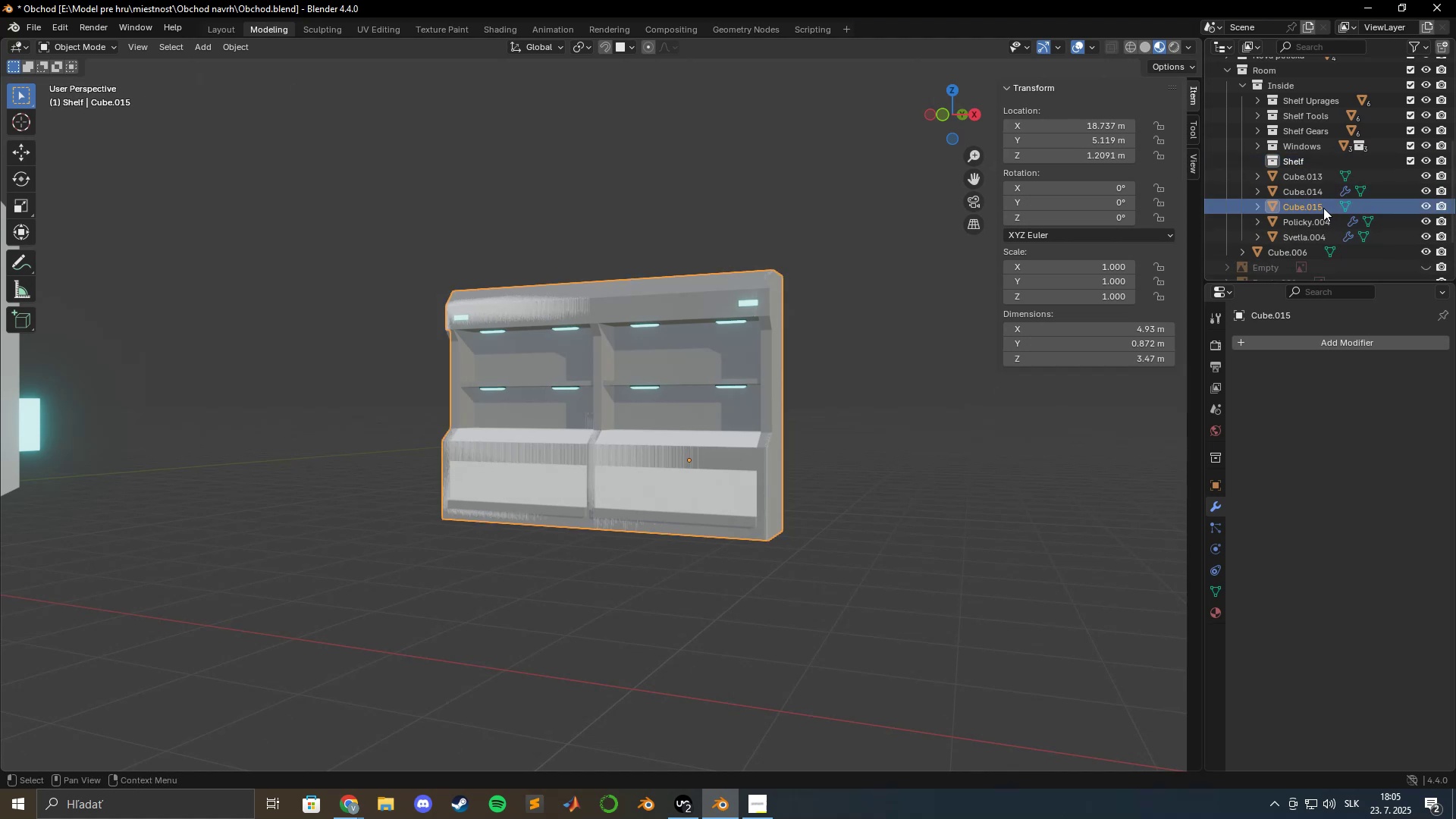 
left_click_drag(start_coordinate=[1319, 207], to_coordinate=[1313, 158])
 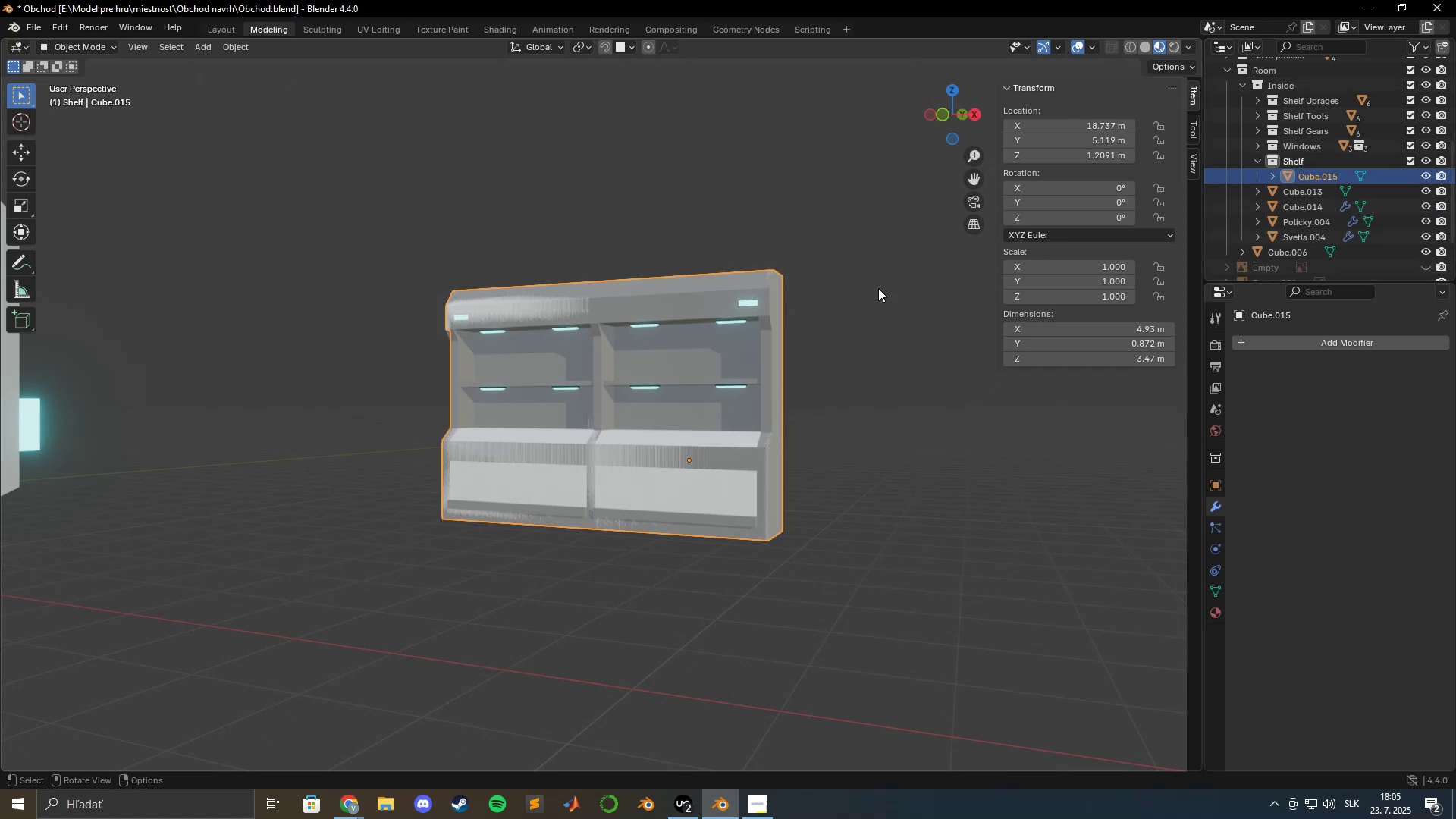 
type(gx)
 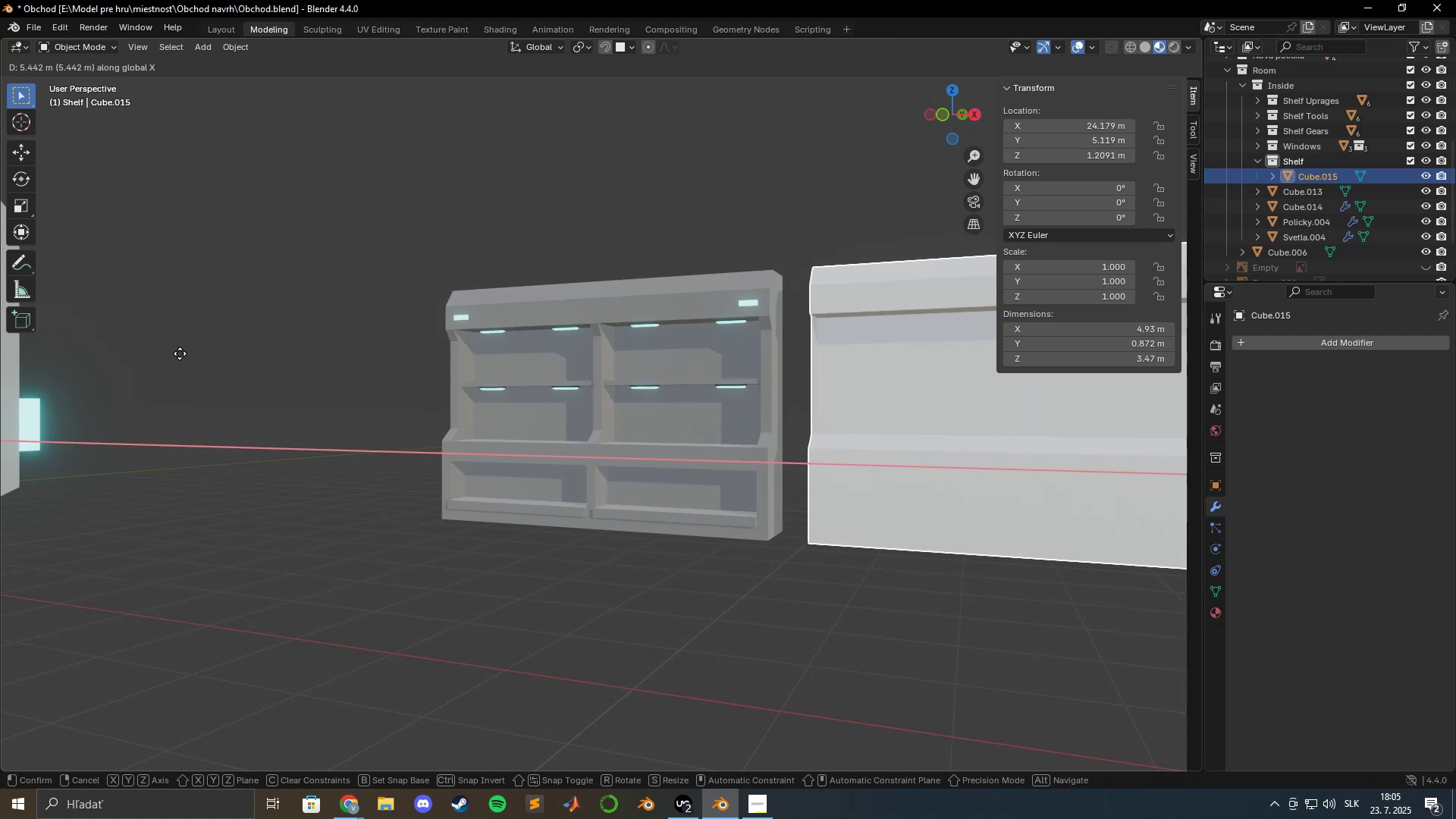 
left_click([142, 354])
 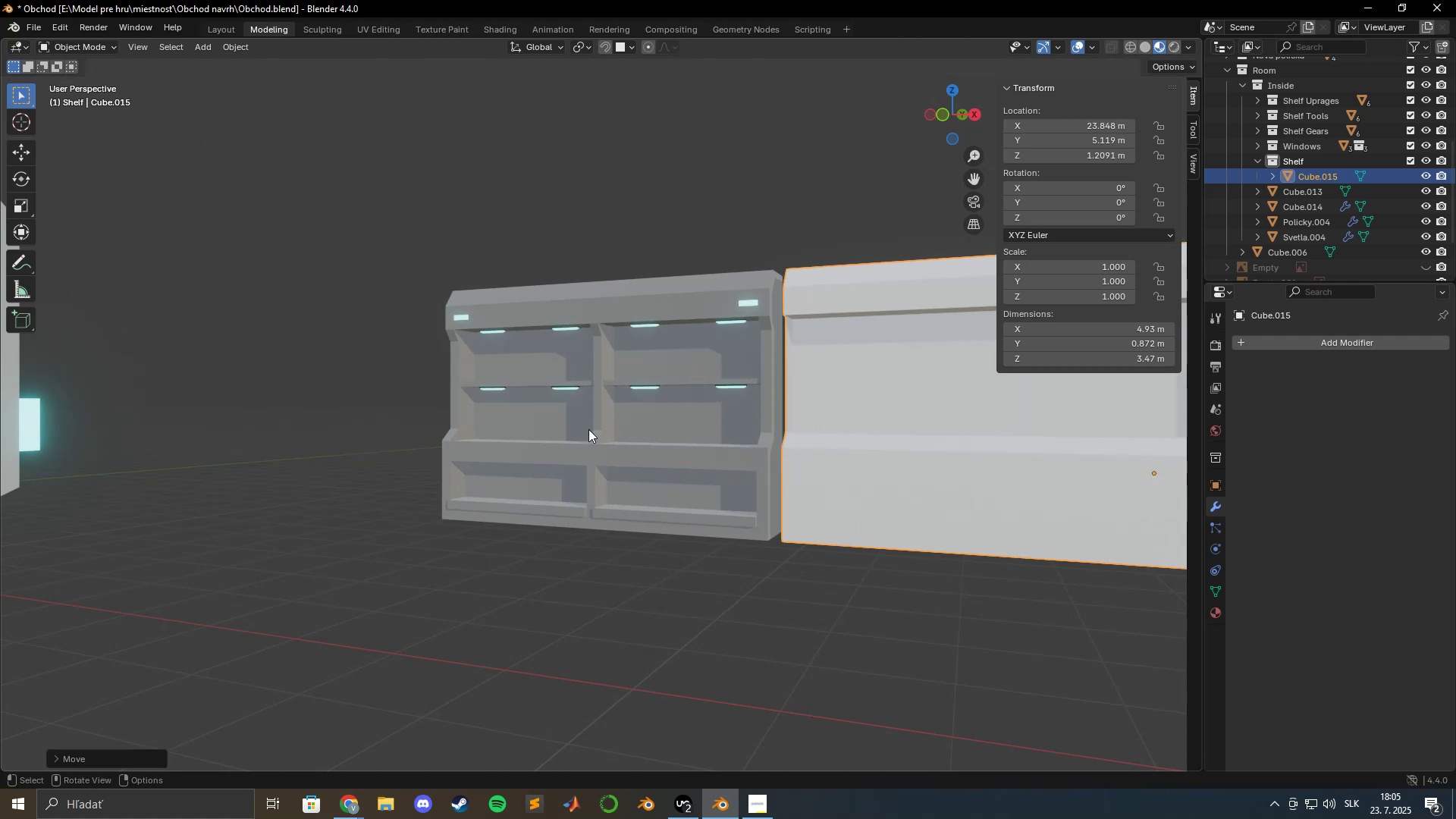 
hold_key(key=ShiftLeft, duration=0.55)
 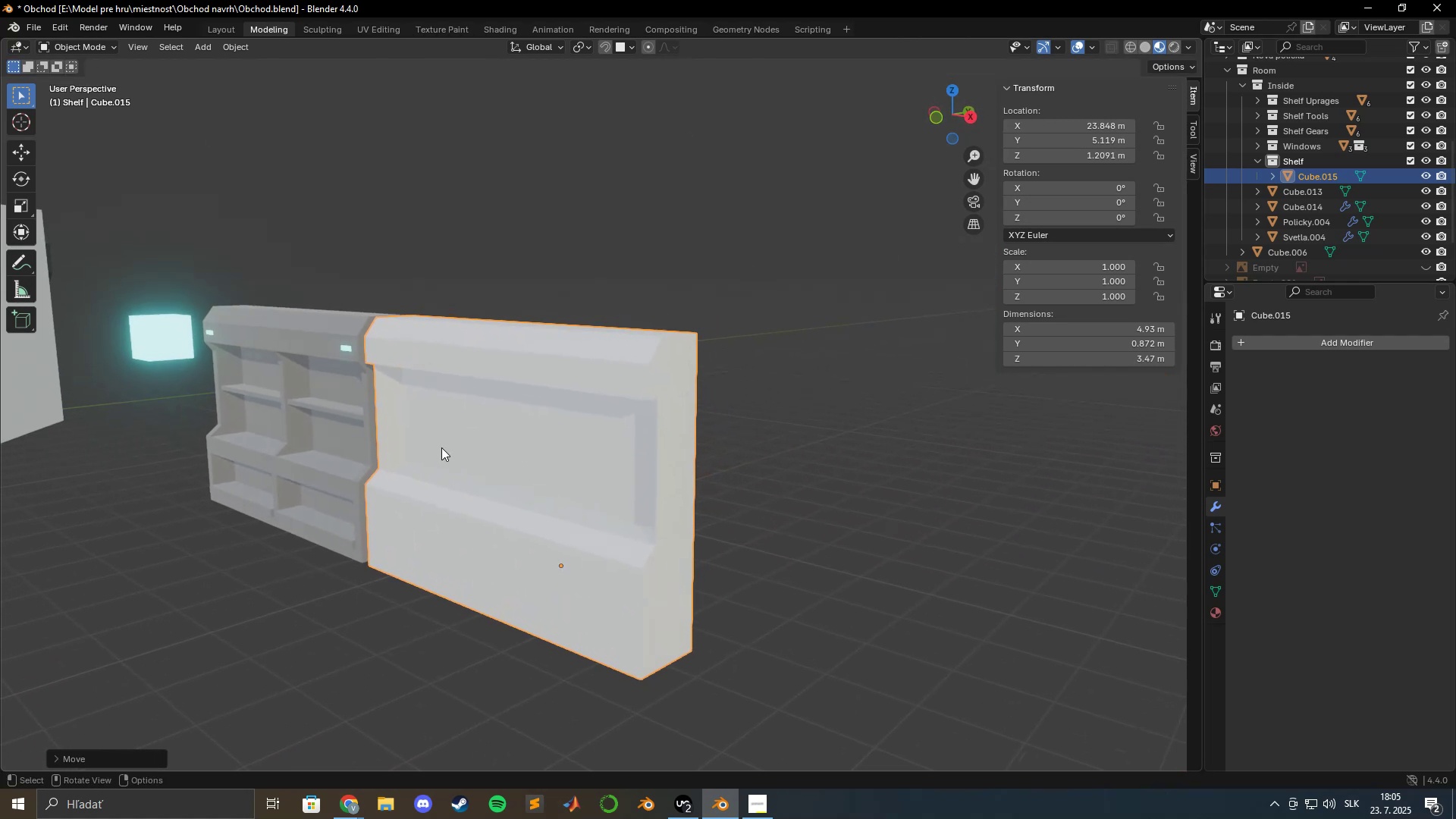 
scroll: coordinate [407, 441], scroll_direction: down, amount: 1.0
 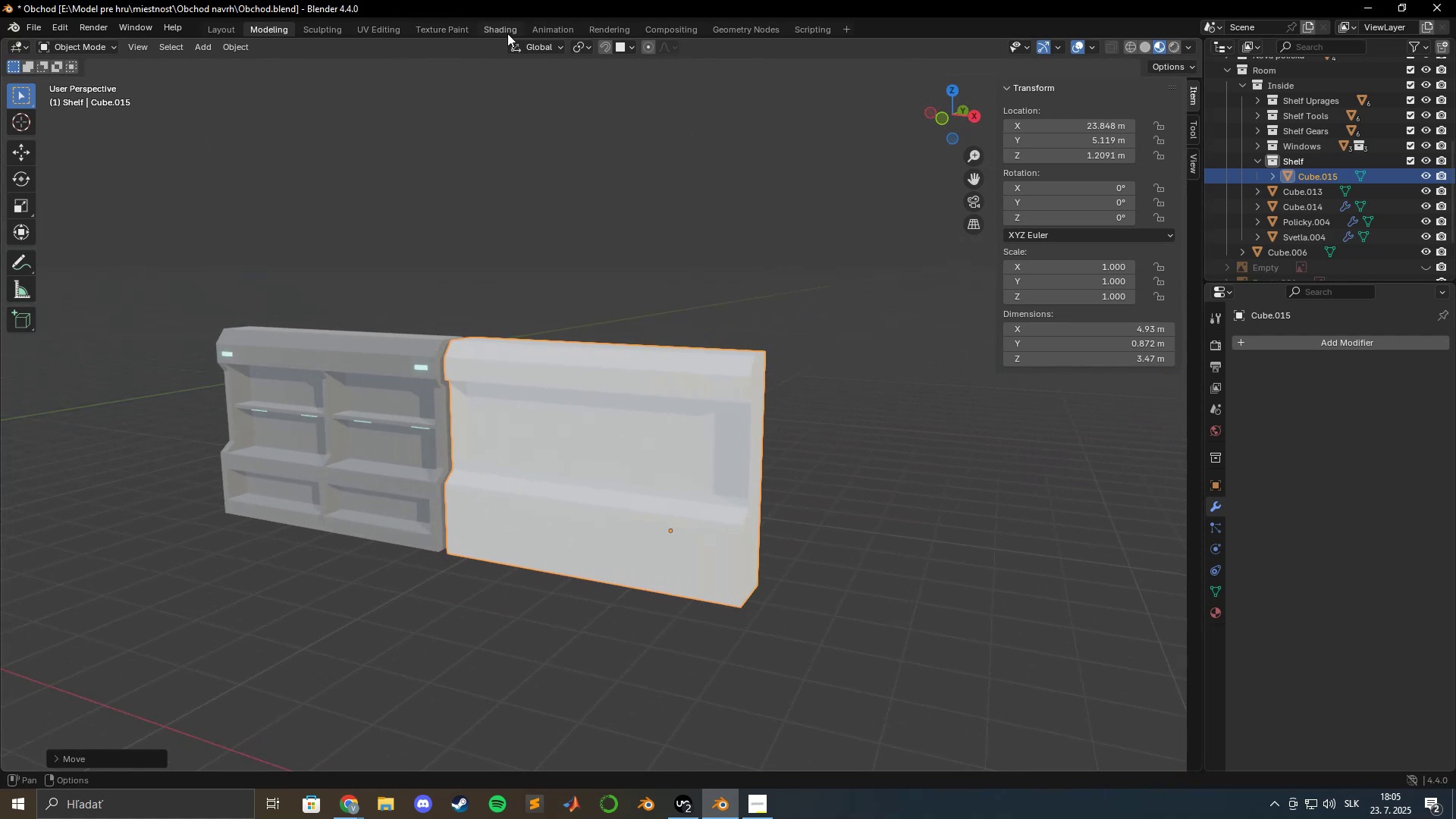 
left_click([503, 28])
 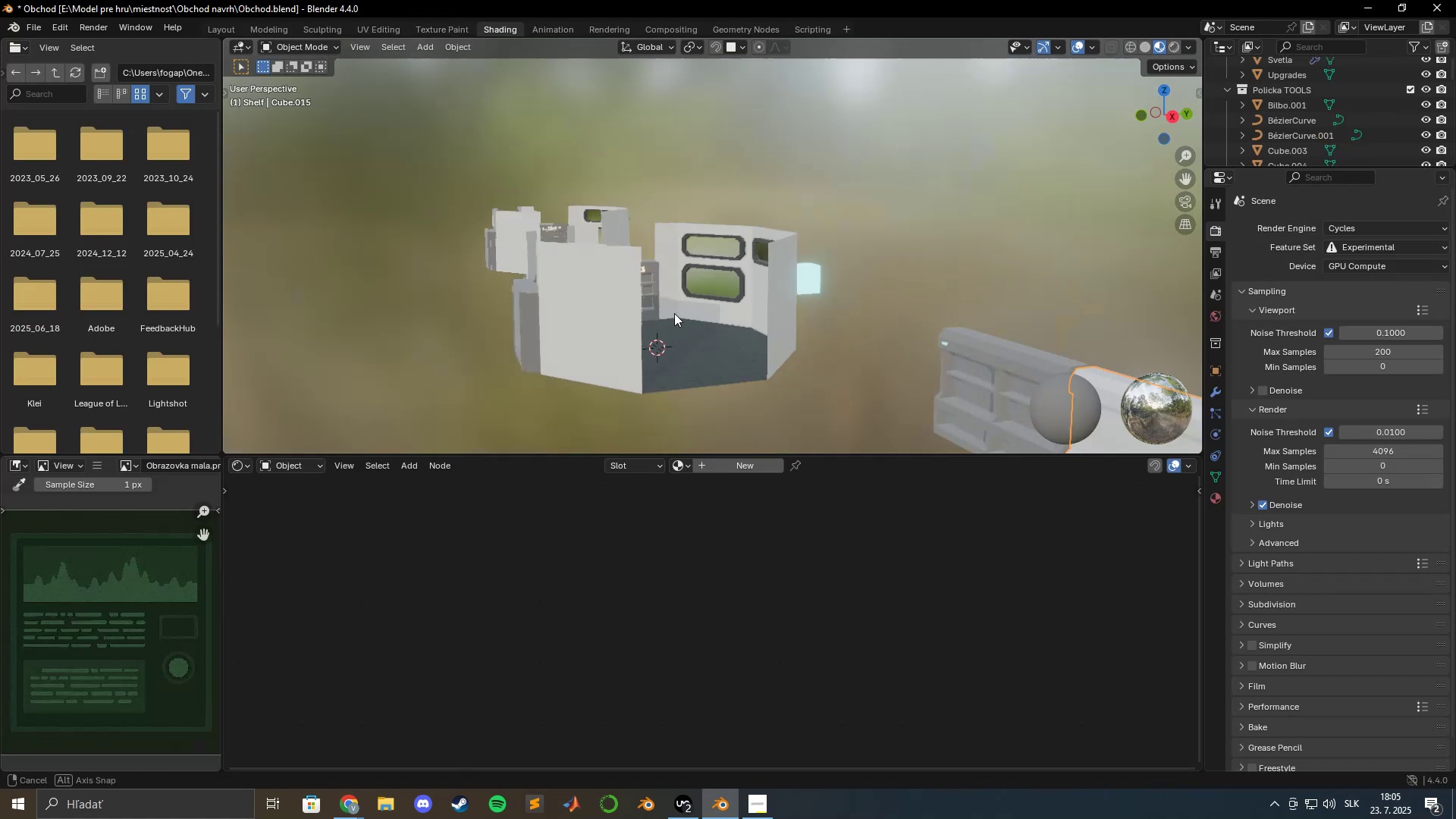 
hold_key(key=ShiftLeft, duration=0.75)
 